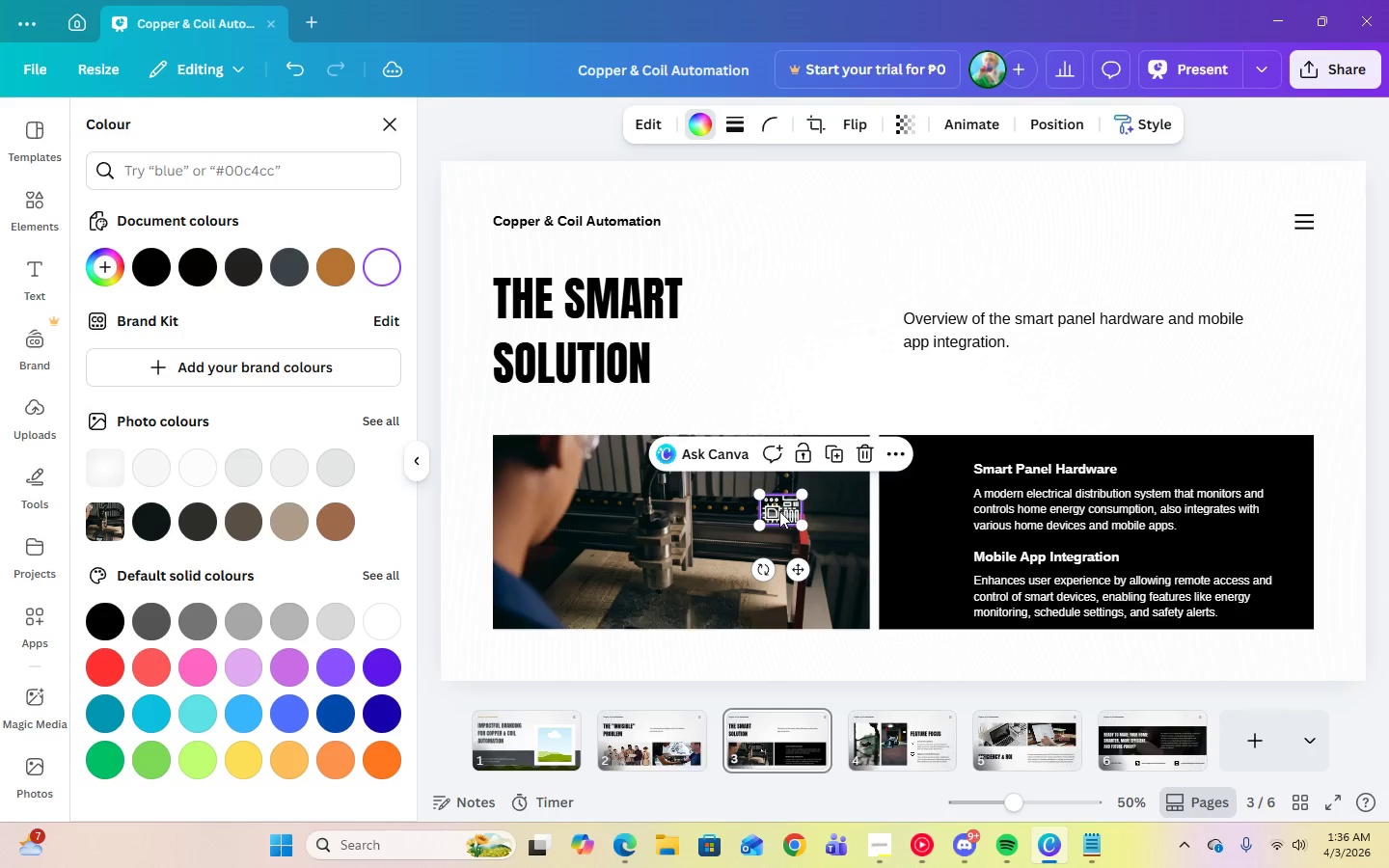 
left_click_drag(start_coordinate=[779, 511], to_coordinate=[928, 477])
 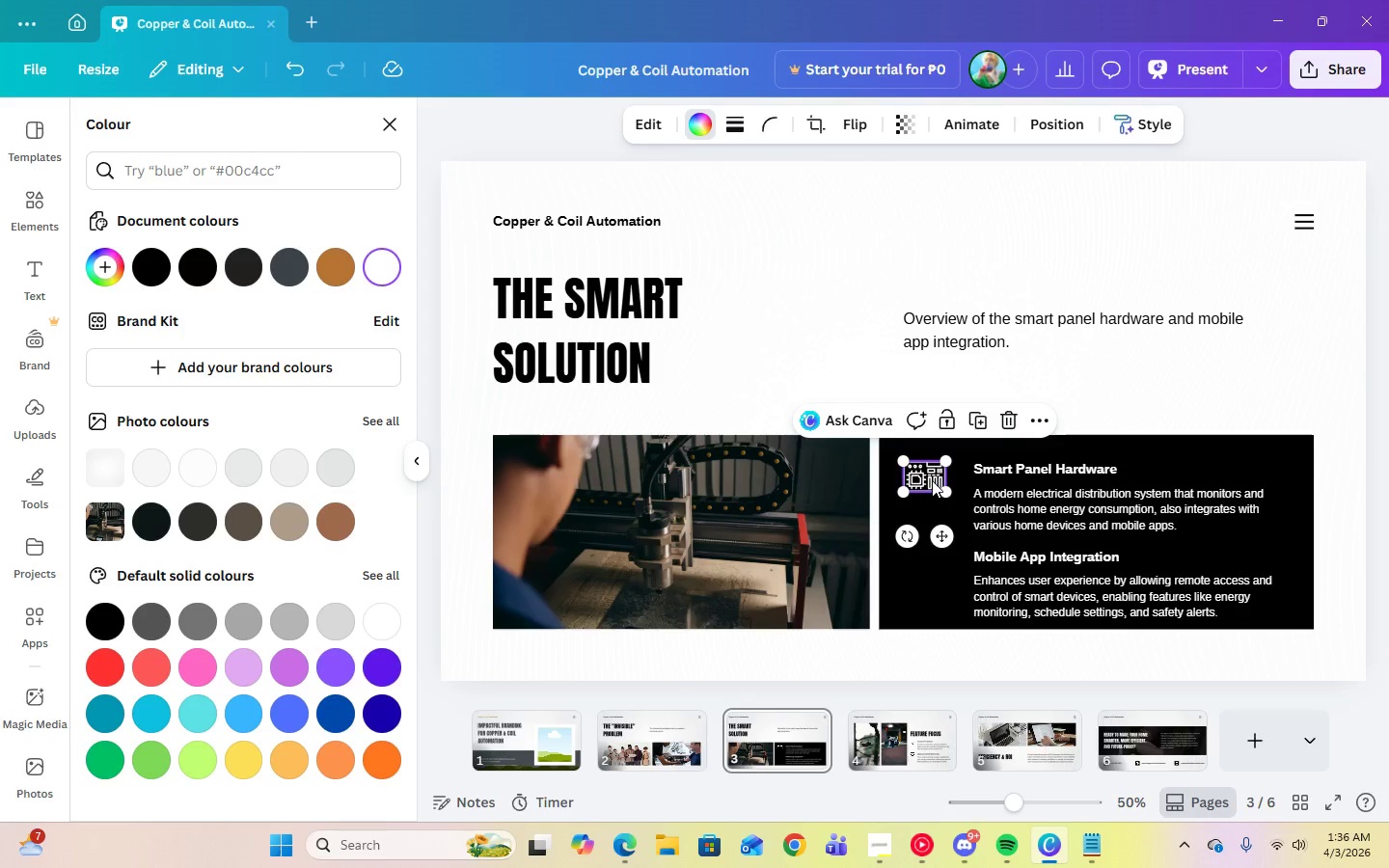 
left_click_drag(start_coordinate=[940, 490], to_coordinate=[938, 484])
 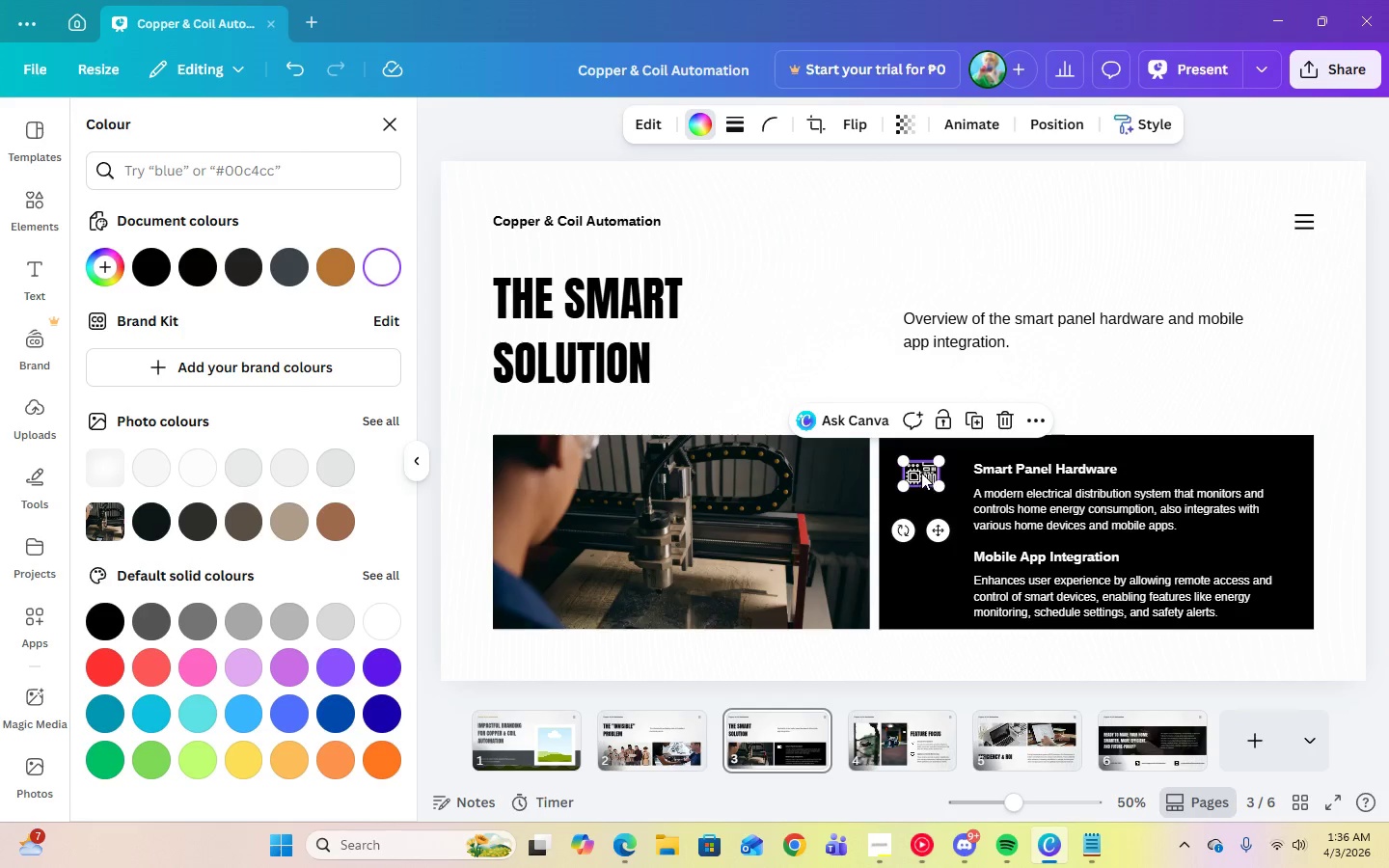 
left_click_drag(start_coordinate=[920, 471], to_coordinate=[934, 469])
 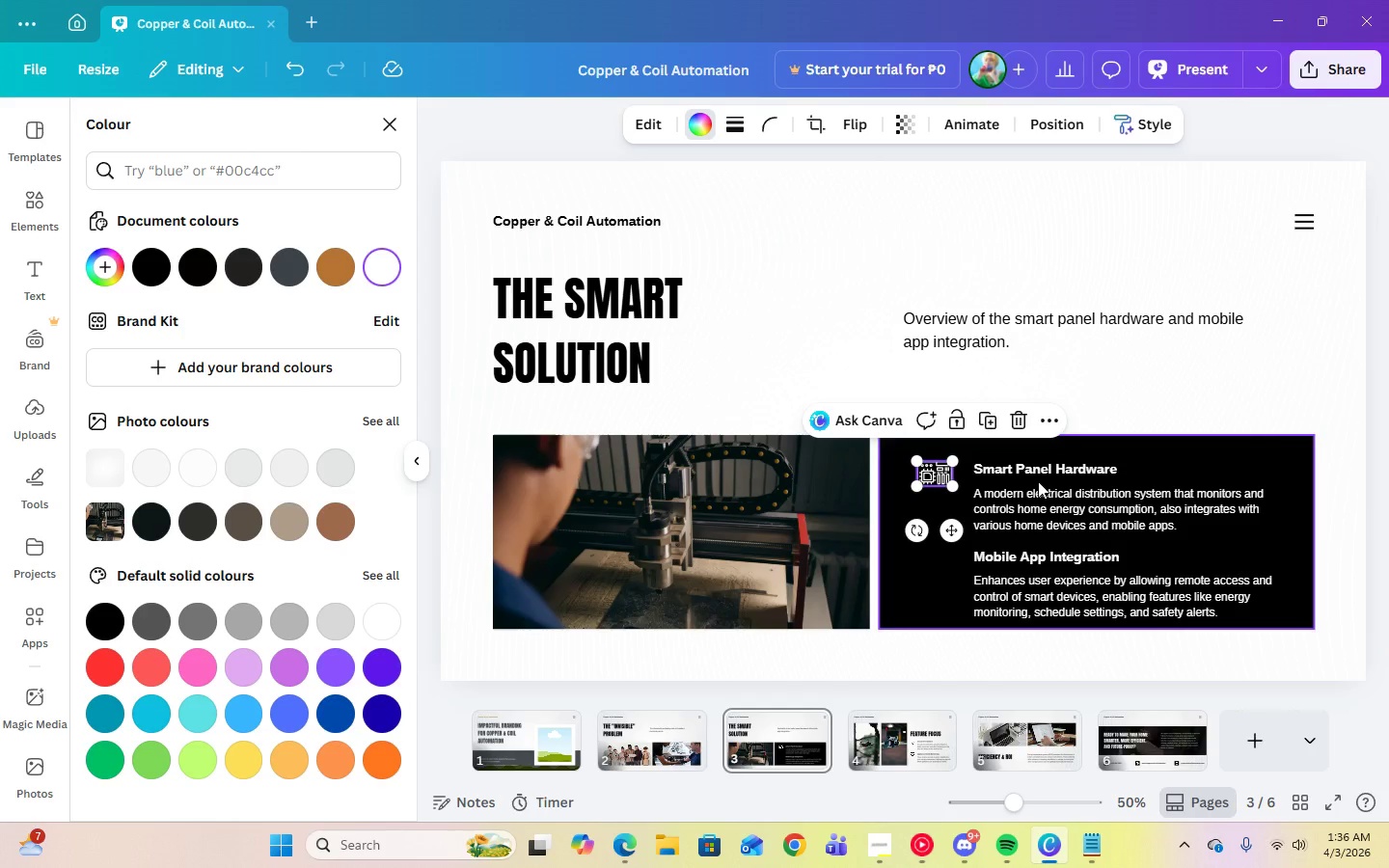 
hold_key(key=ShiftLeft, duration=1.5)
left_click([935, 470])
 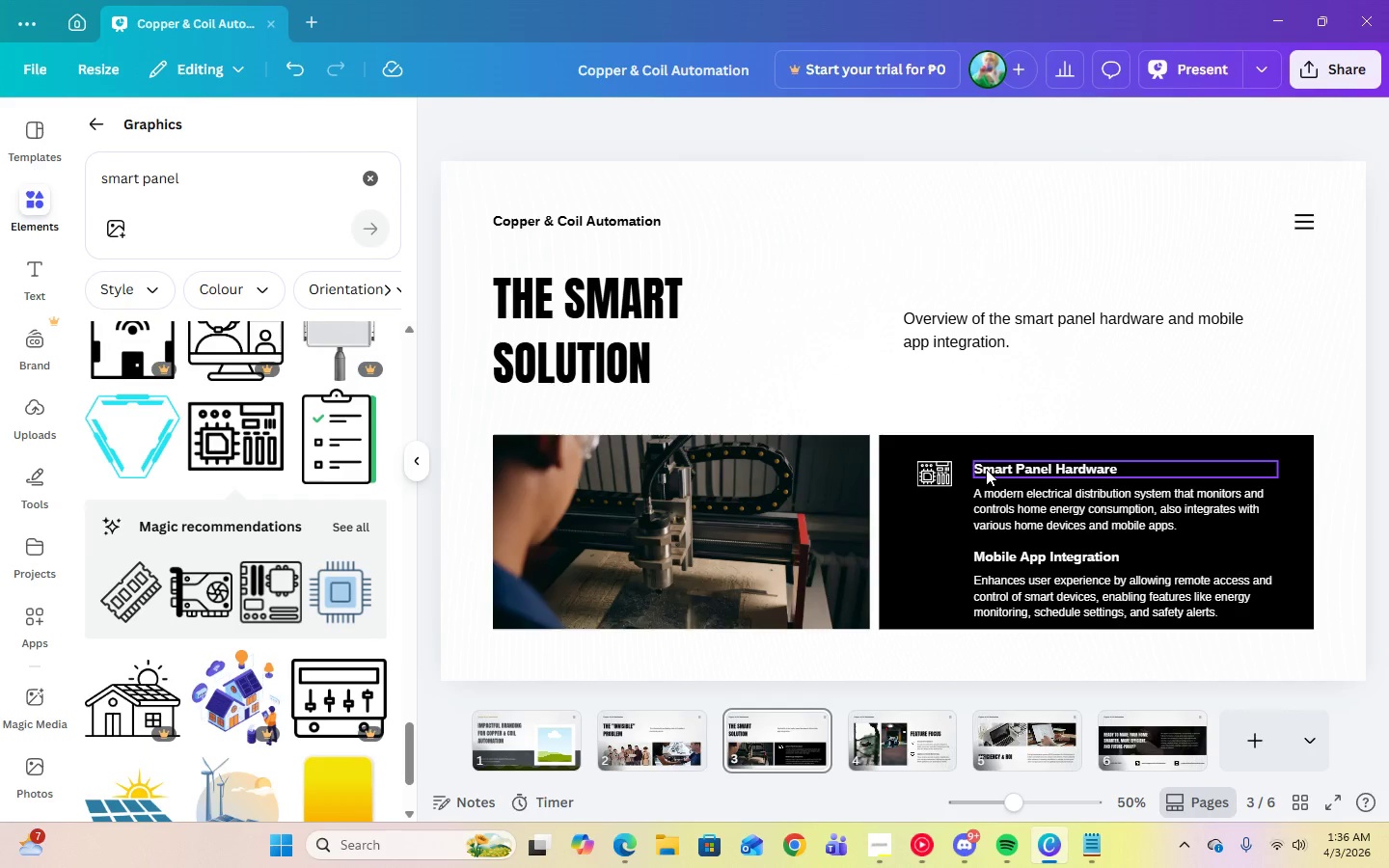 
key(Shift+ShiftLeft)
 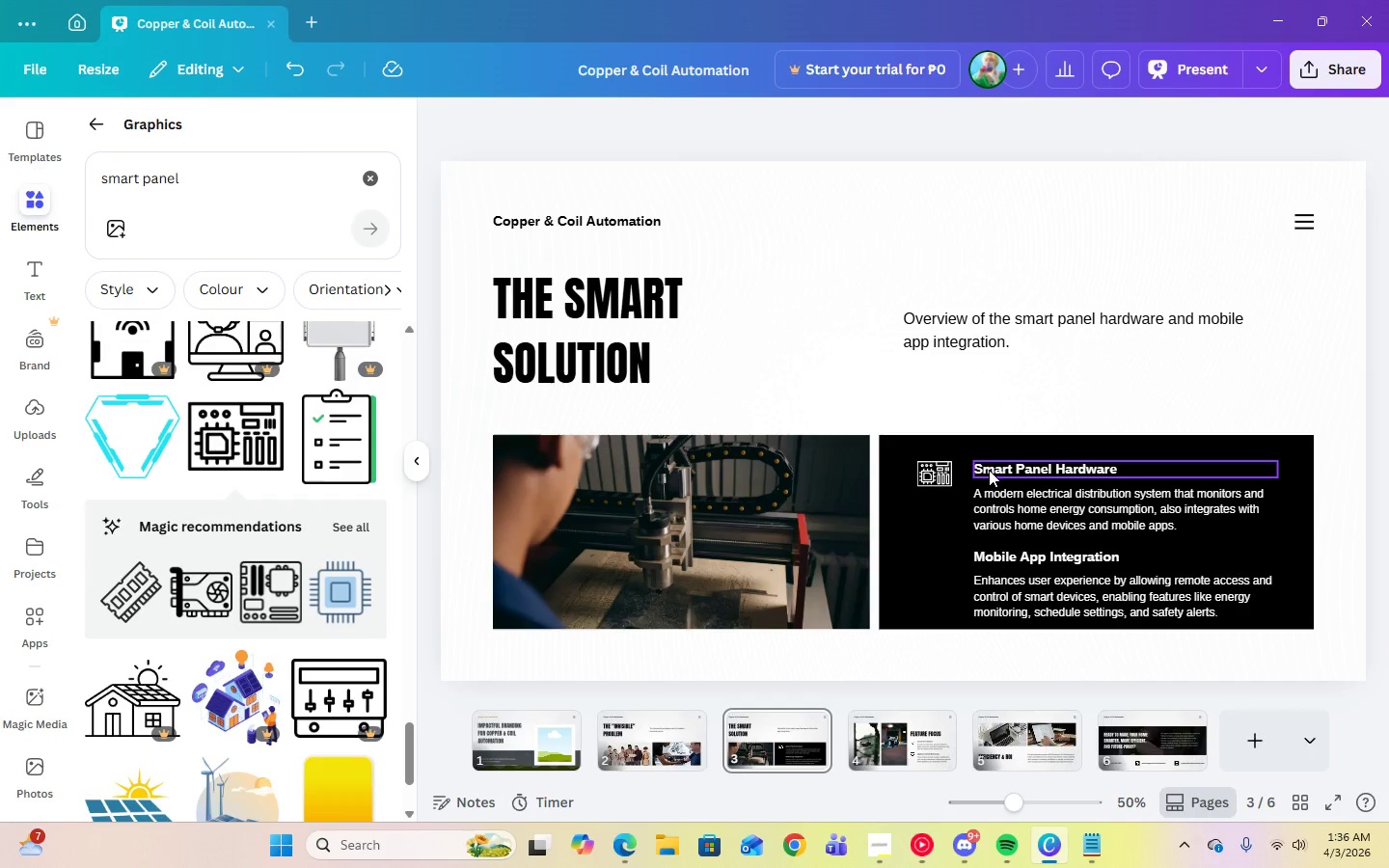 
key(Shift+ShiftLeft)
 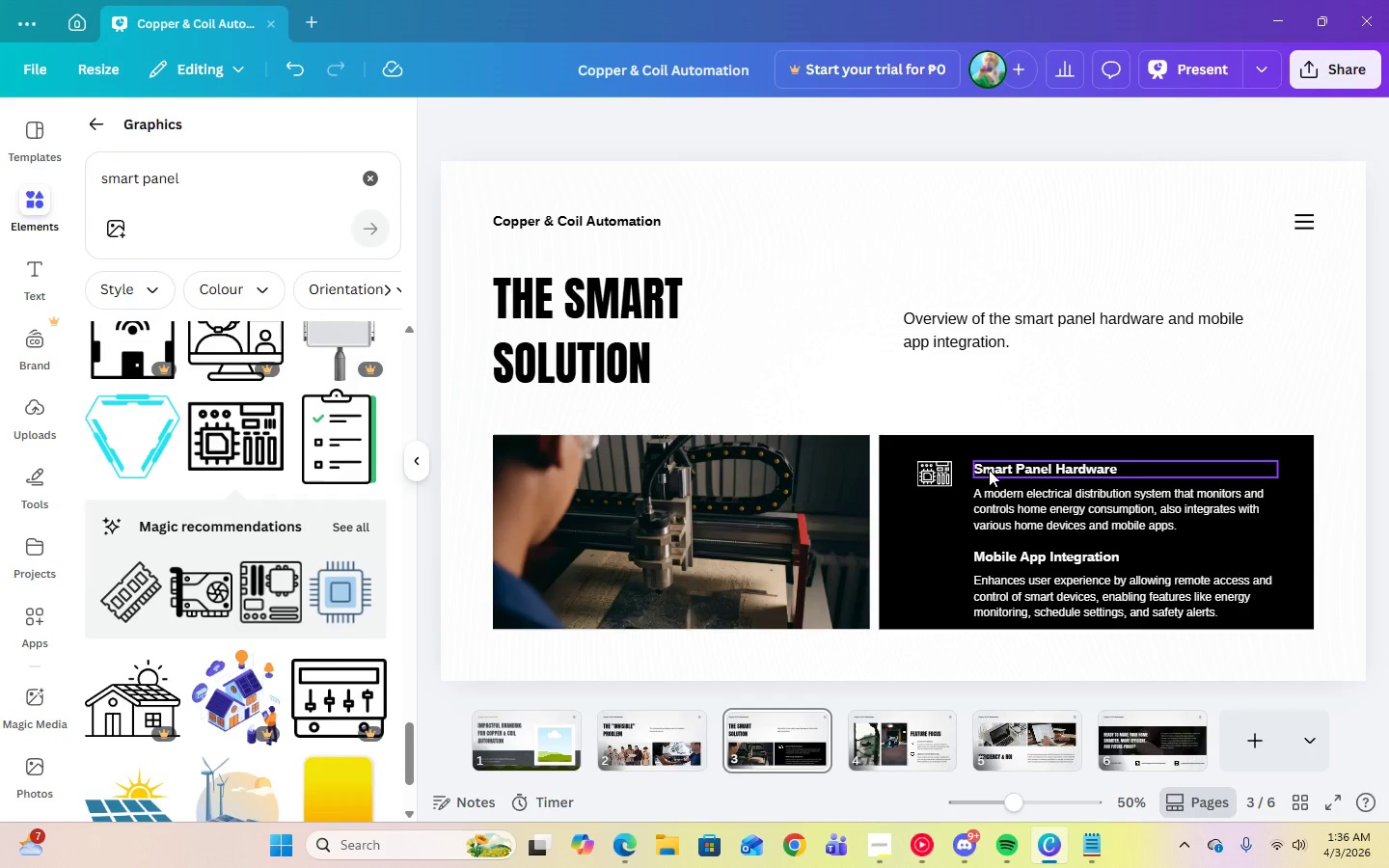 
key(Shift+ShiftLeft)
 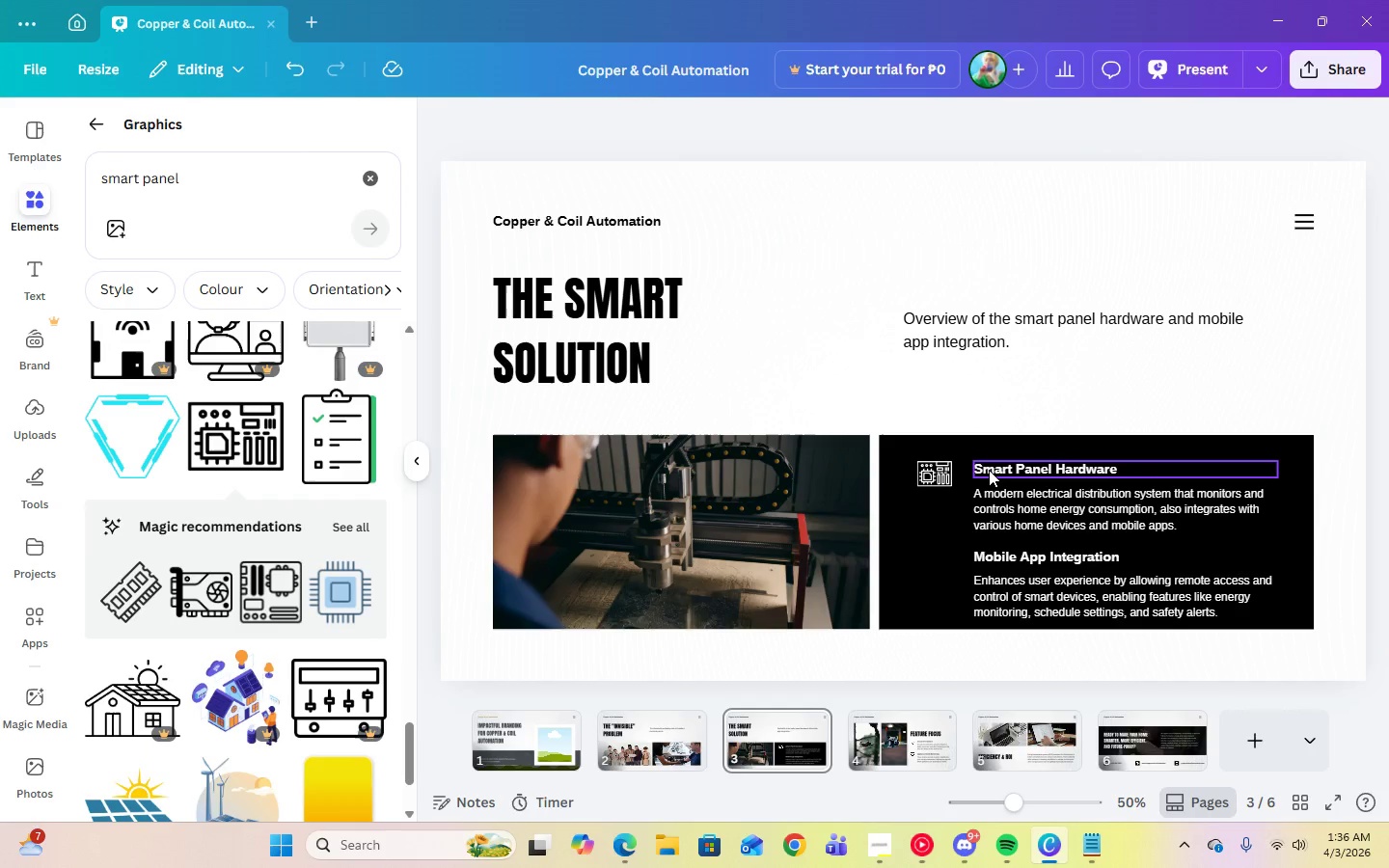 
key(Shift+ShiftLeft)
 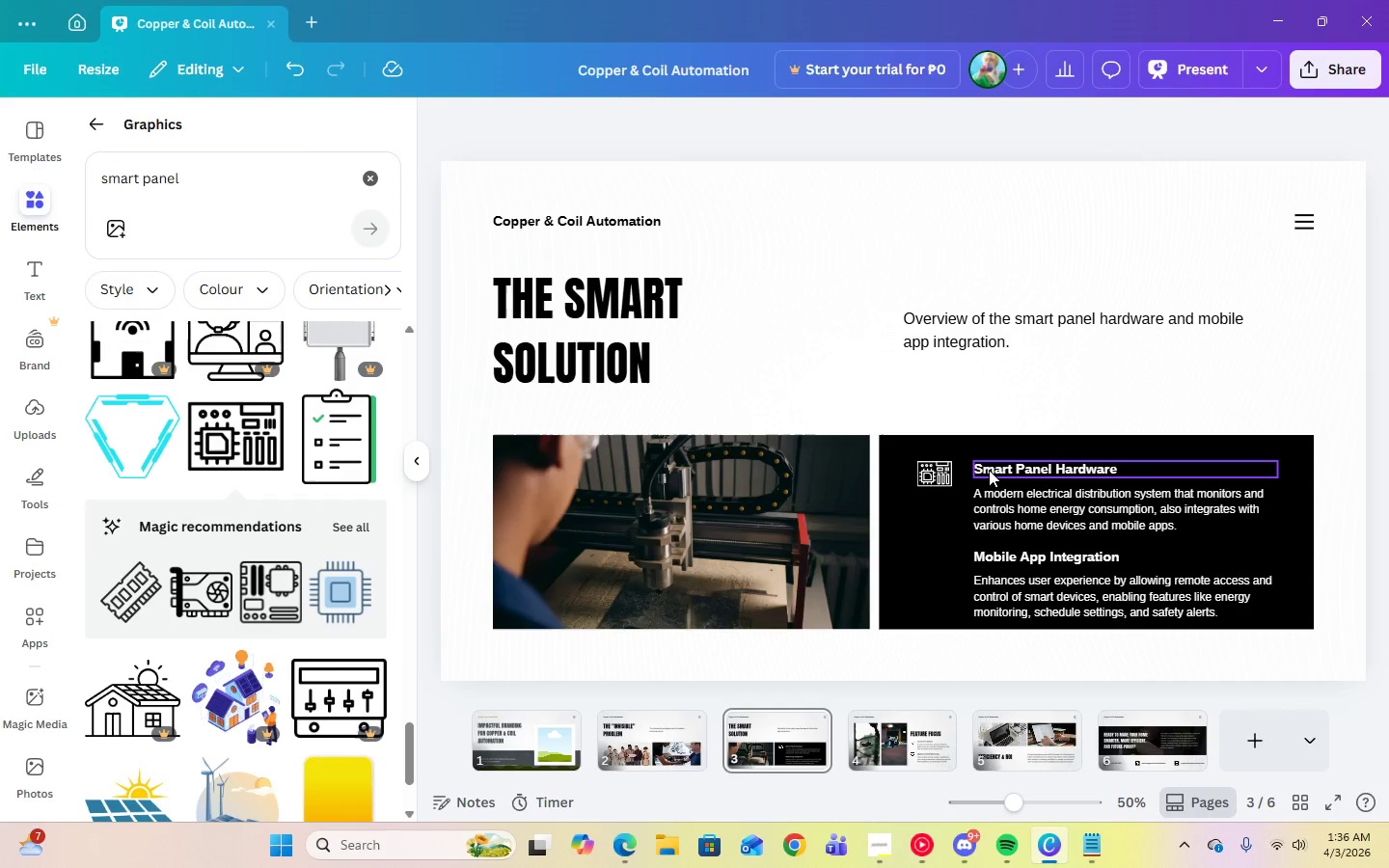 
key(Shift+ShiftLeft)
 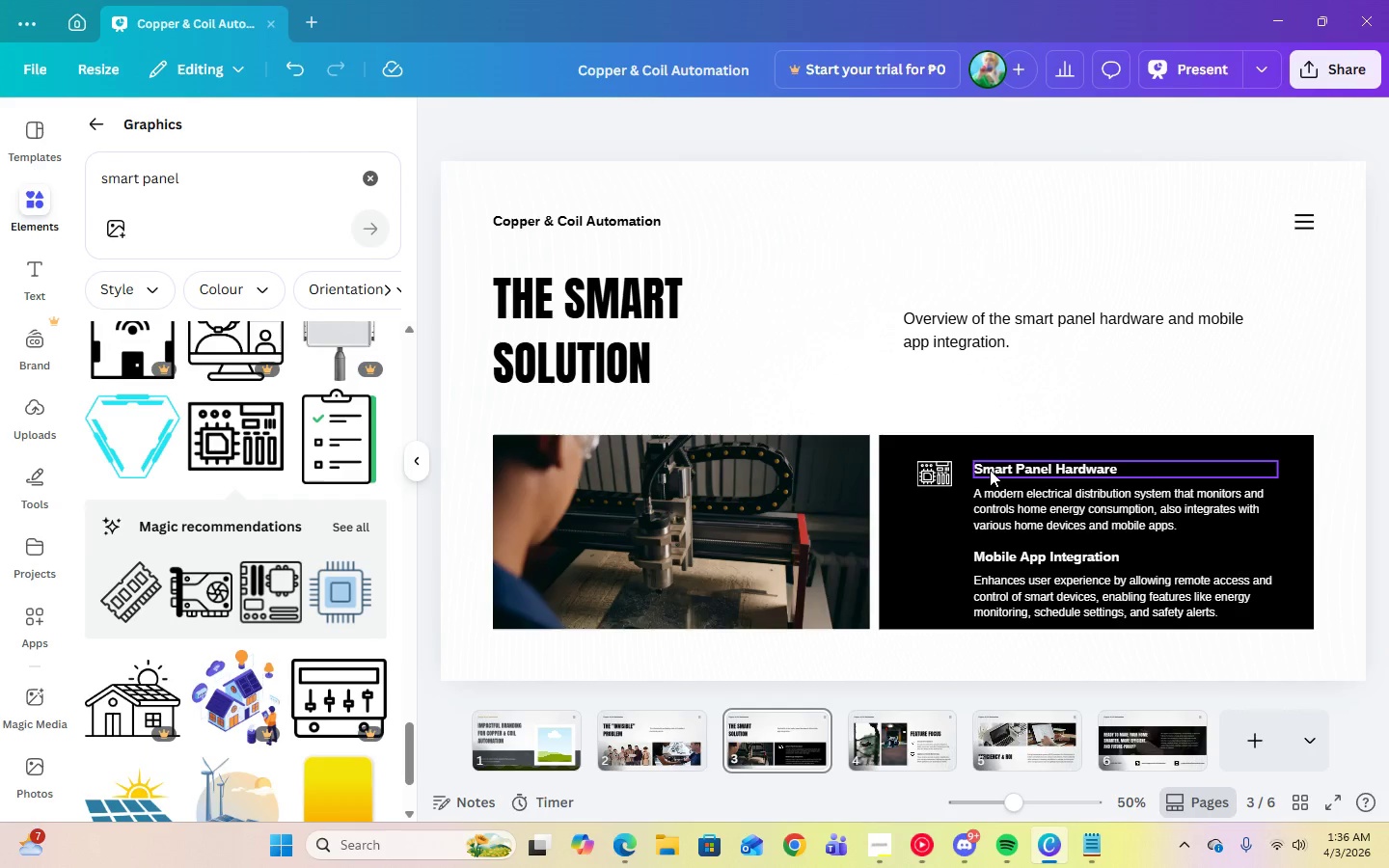 
key(Shift+ShiftLeft)
 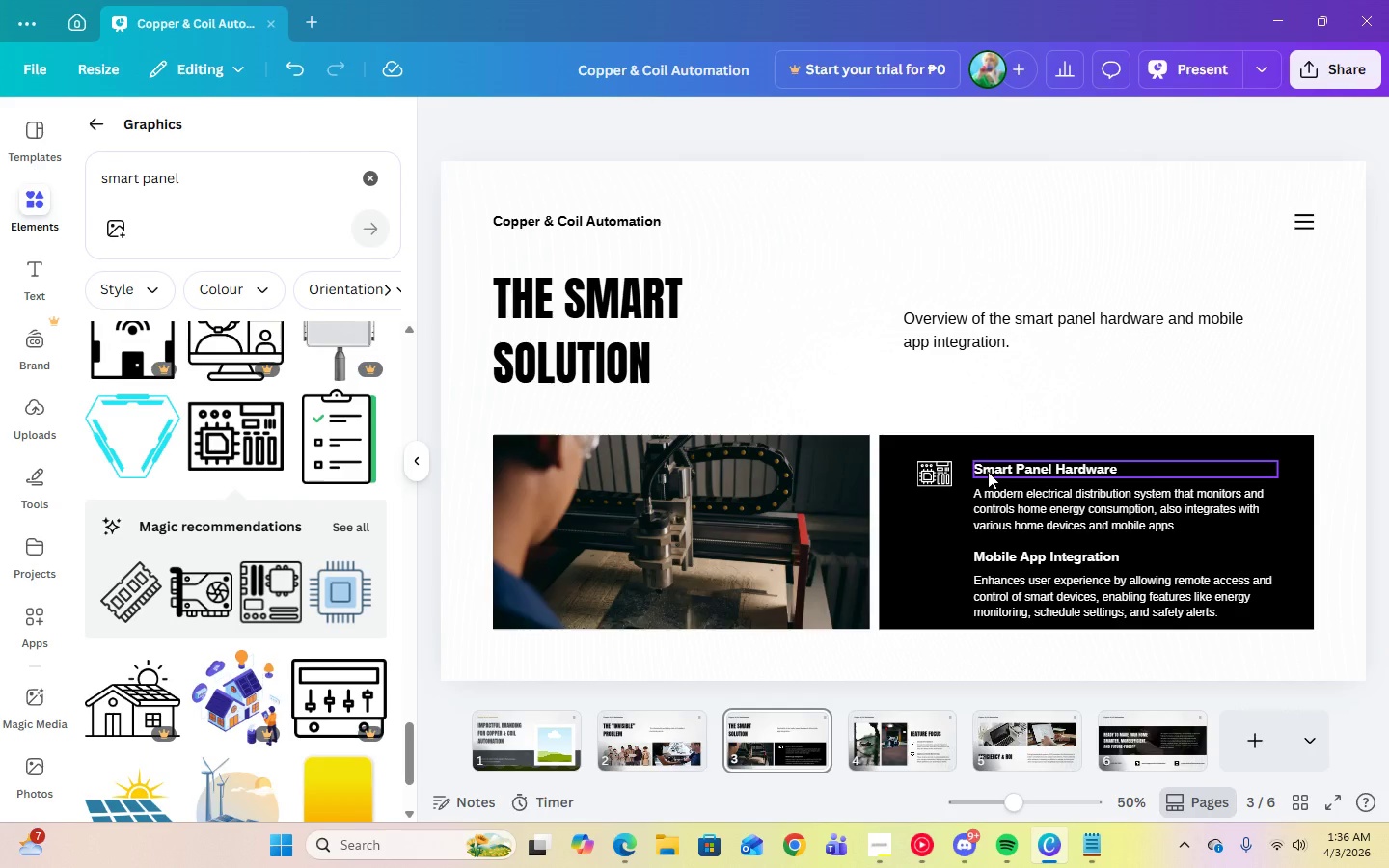 
hold_key(key=ShiftLeft, duration=1.5)
left_click([991, 473])
 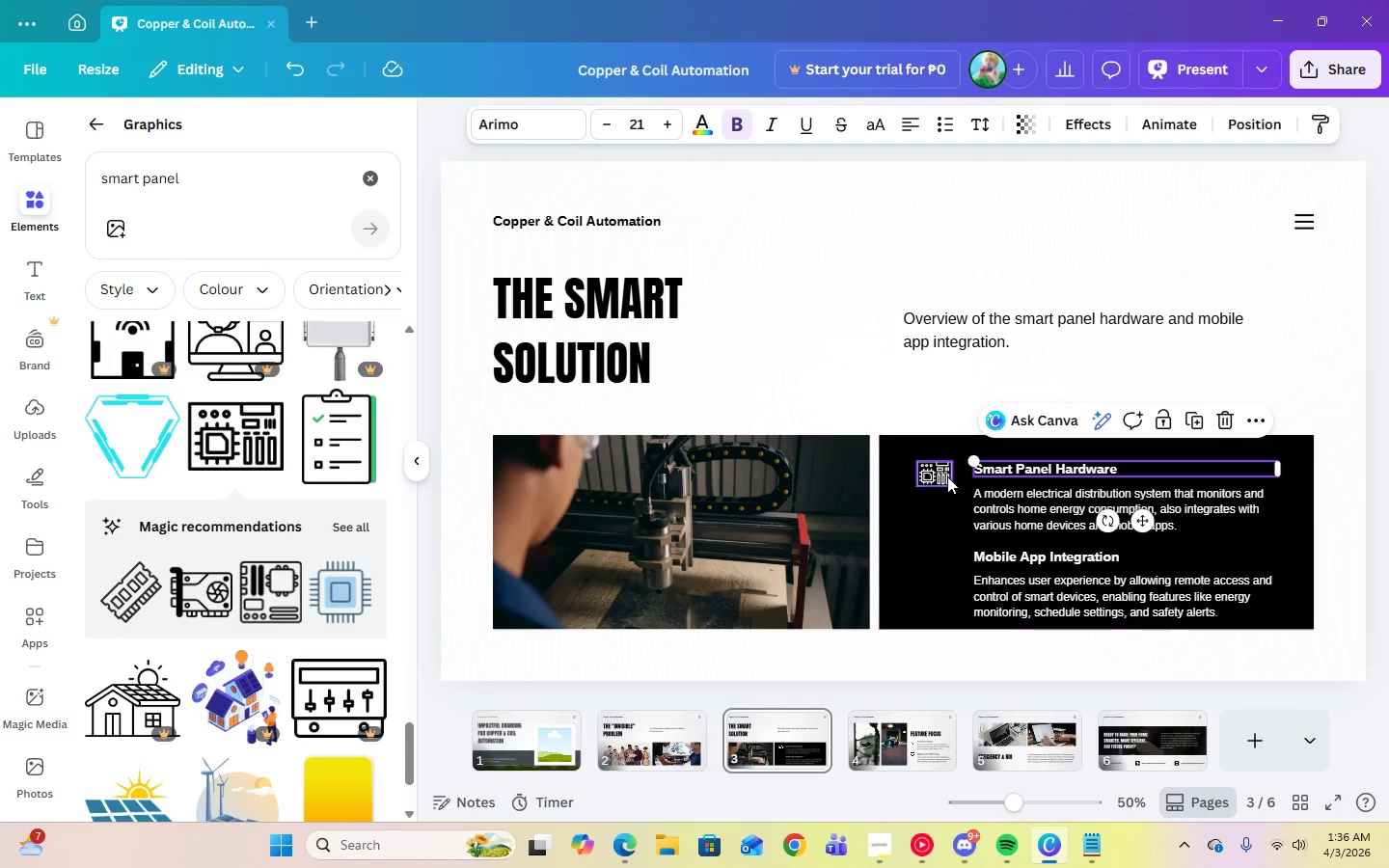 
left_click([941, 475])
 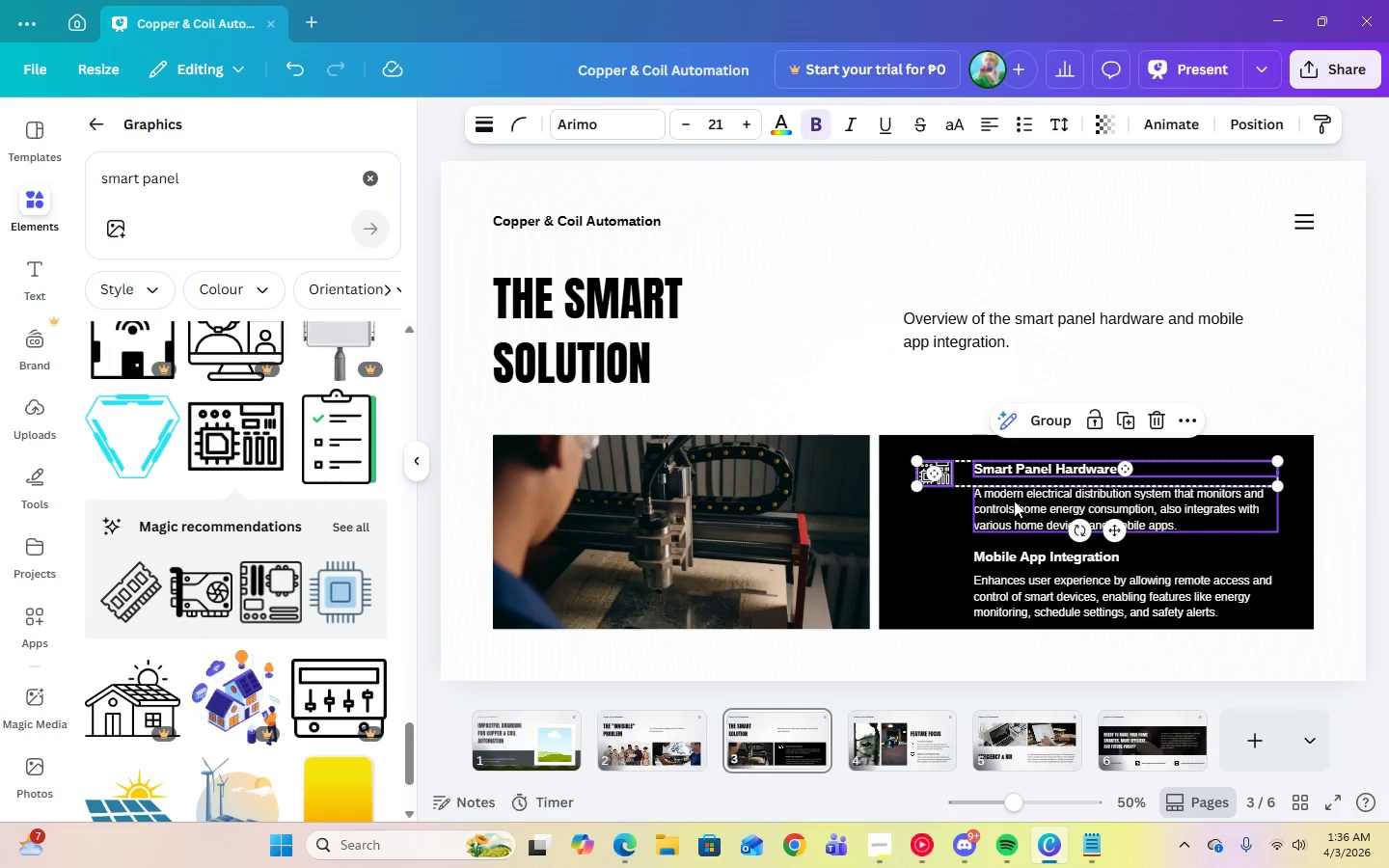 
hold_key(key=ShiftLeft, duration=0.53)
left_click([1016, 502])
 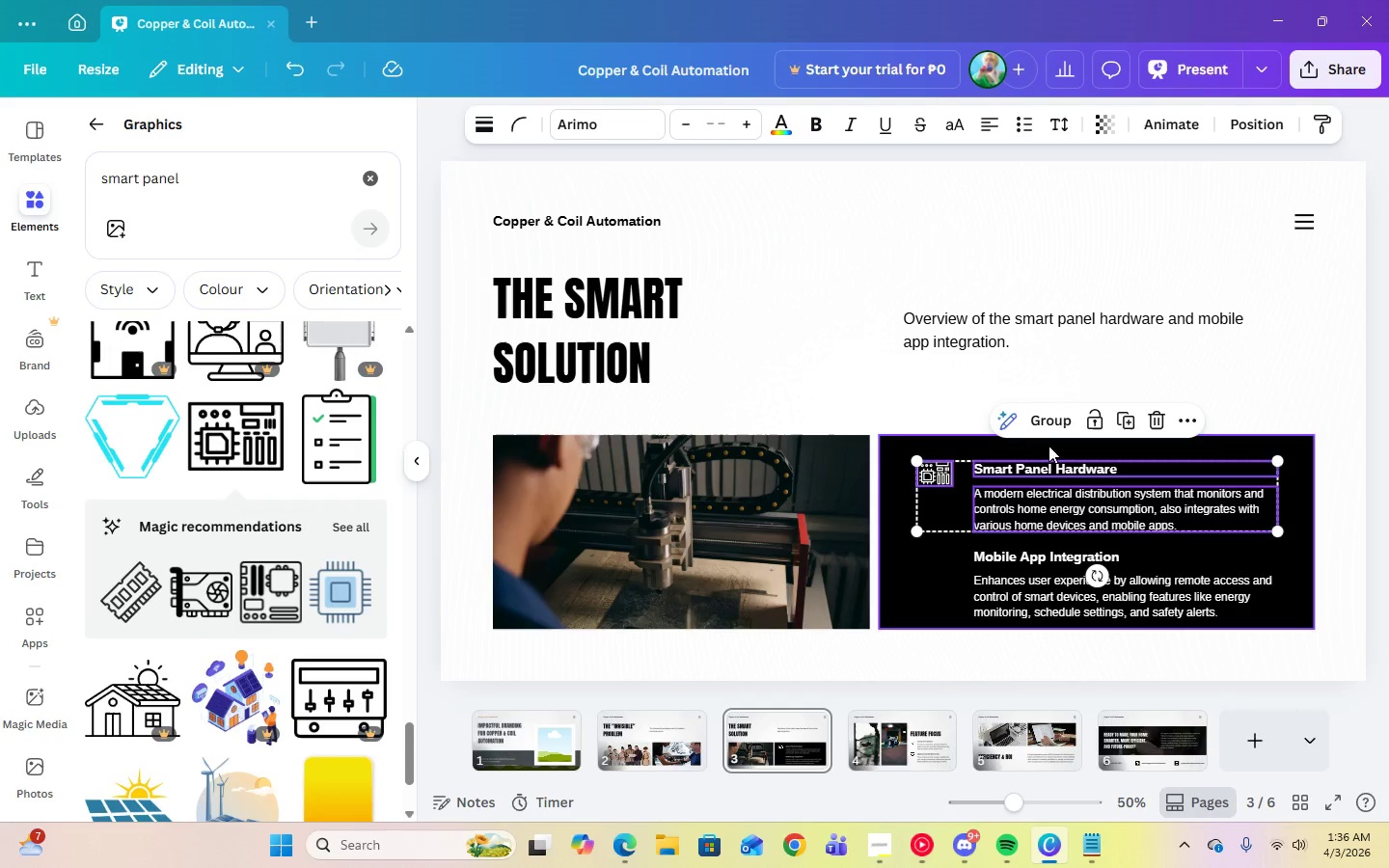 
left_click([1049, 420])
 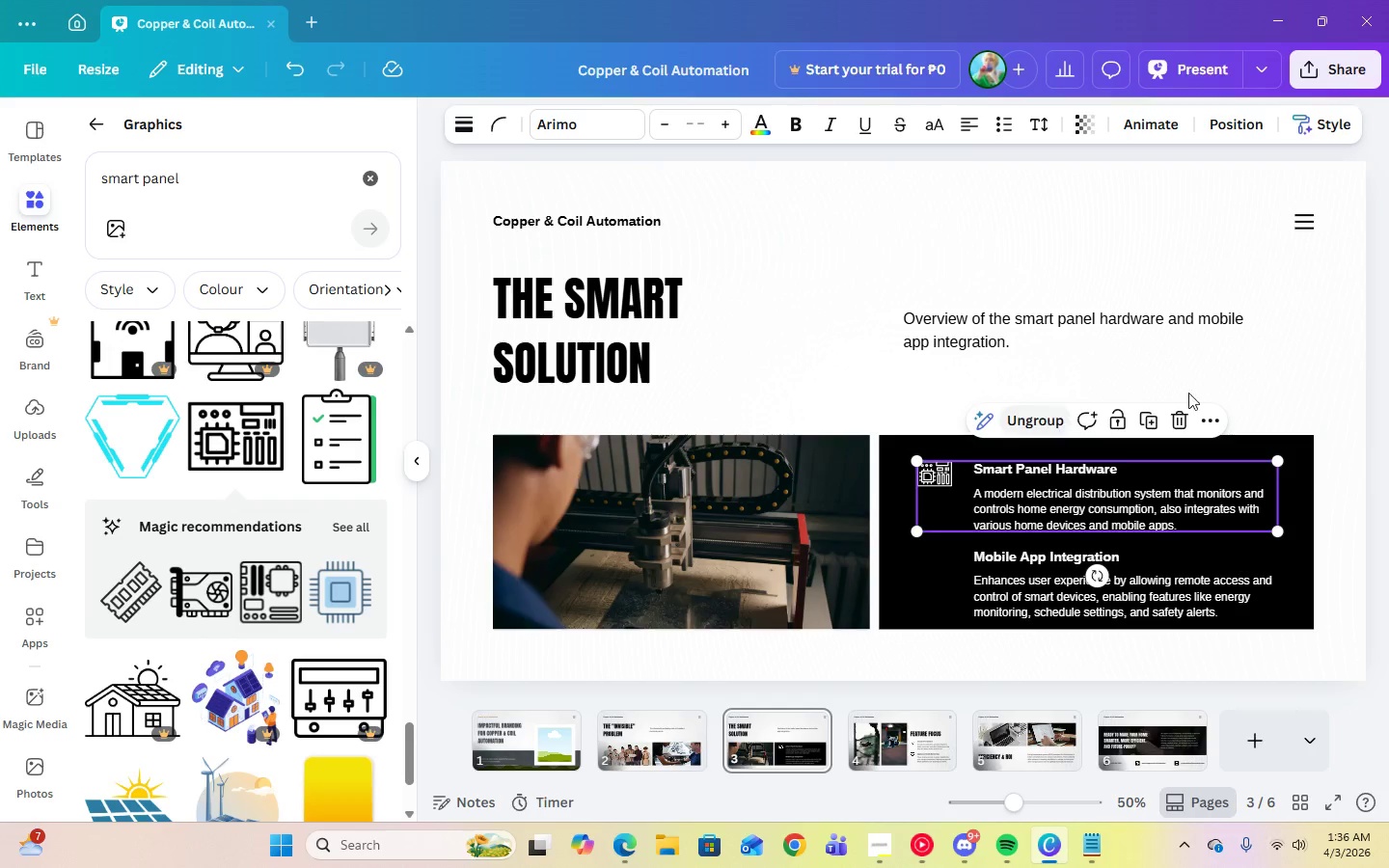 
left_click([1319, 366])
 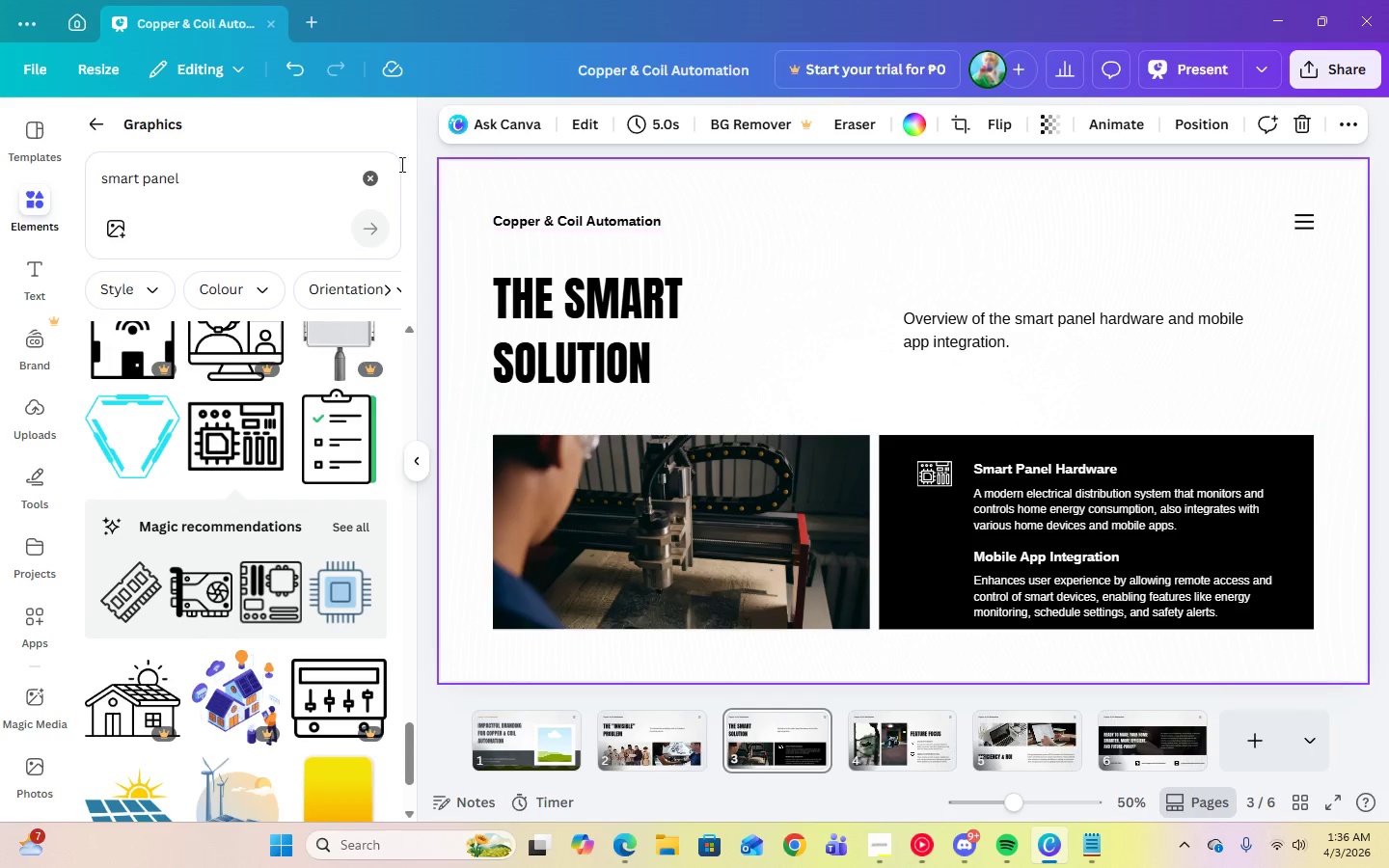 
double_click([306, 183])
 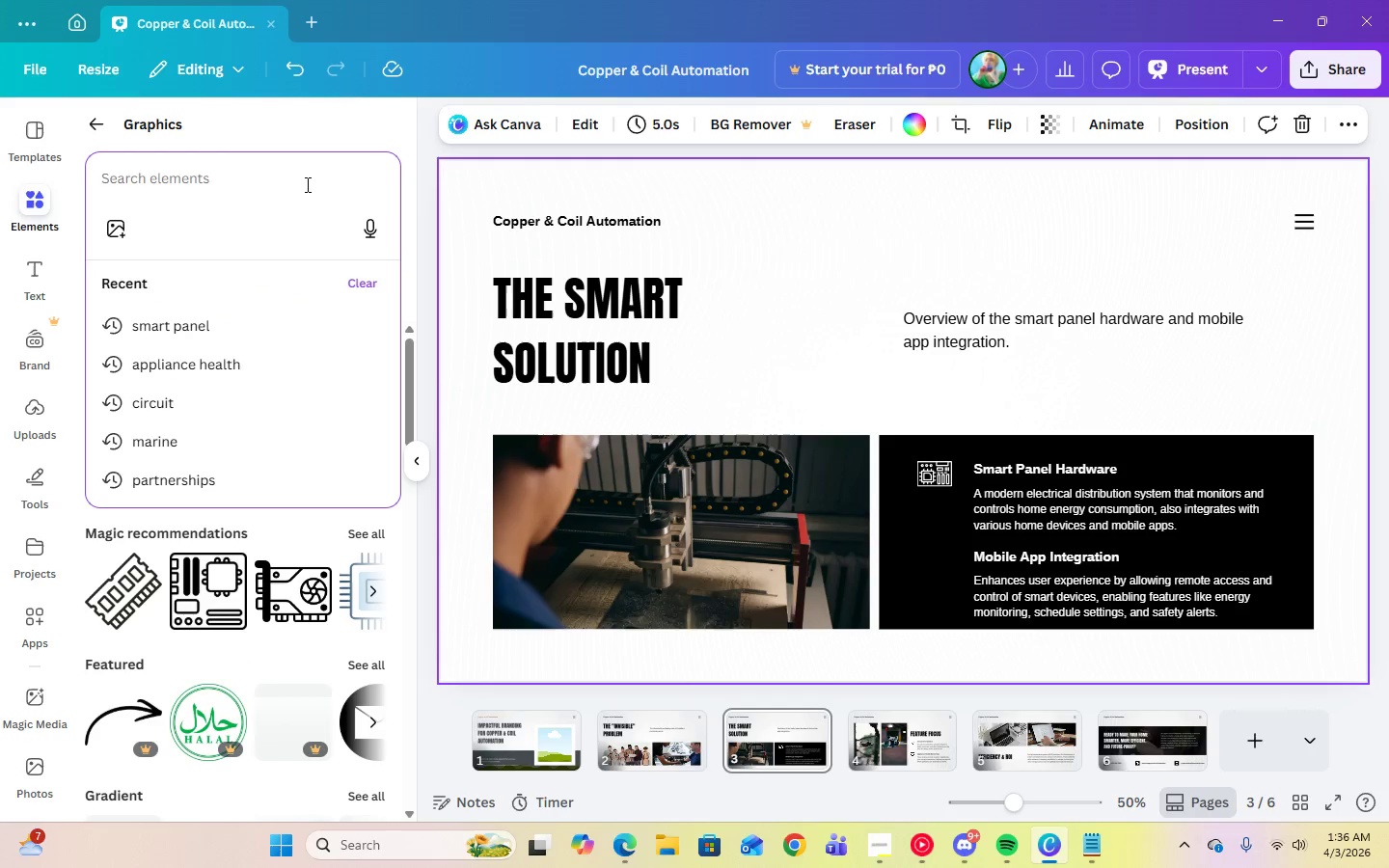 
type(mobile app)
 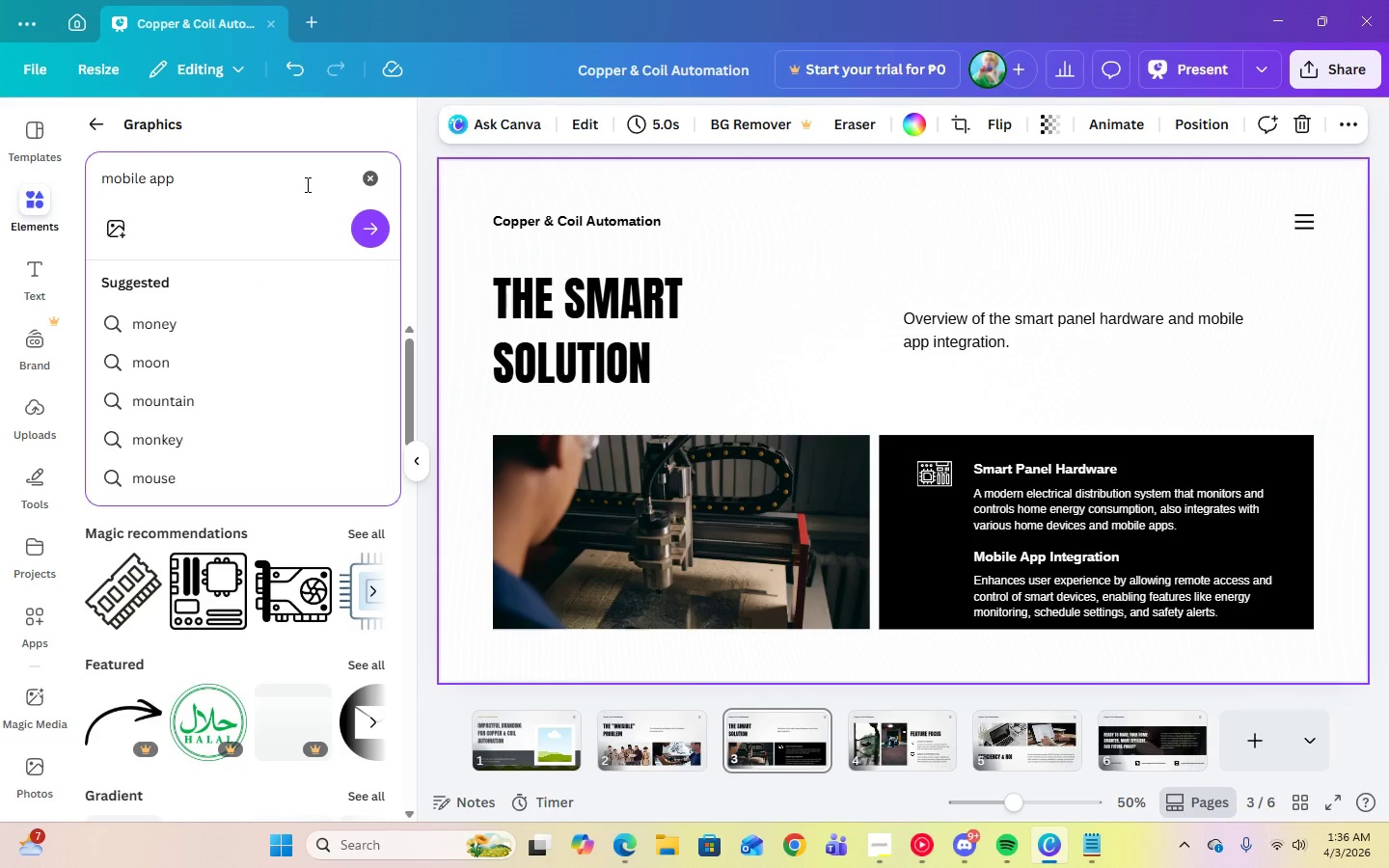 
key(Enter)
 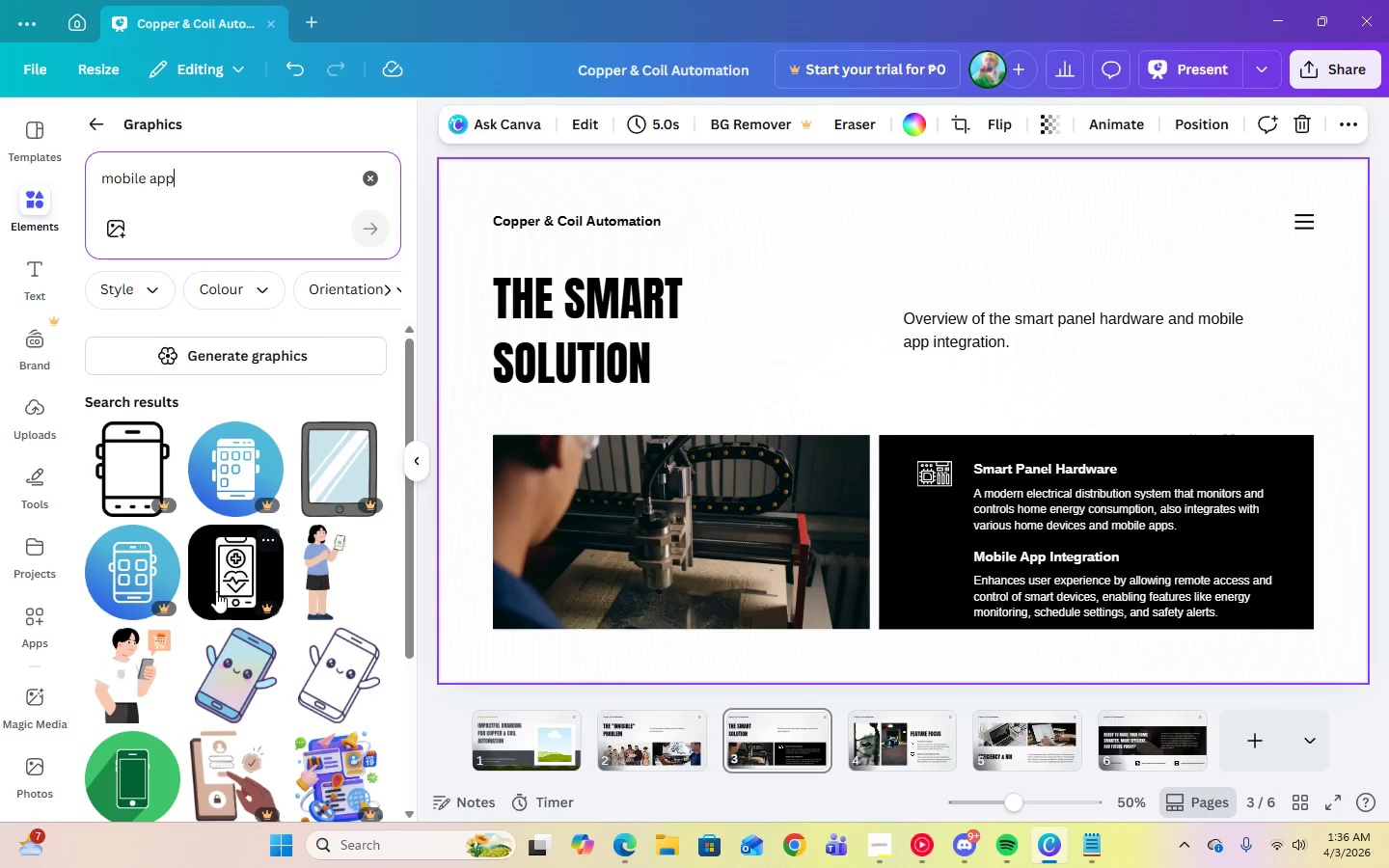 
scroll: coordinate [216, 591], scroll_direction: down, amount: 7.0
 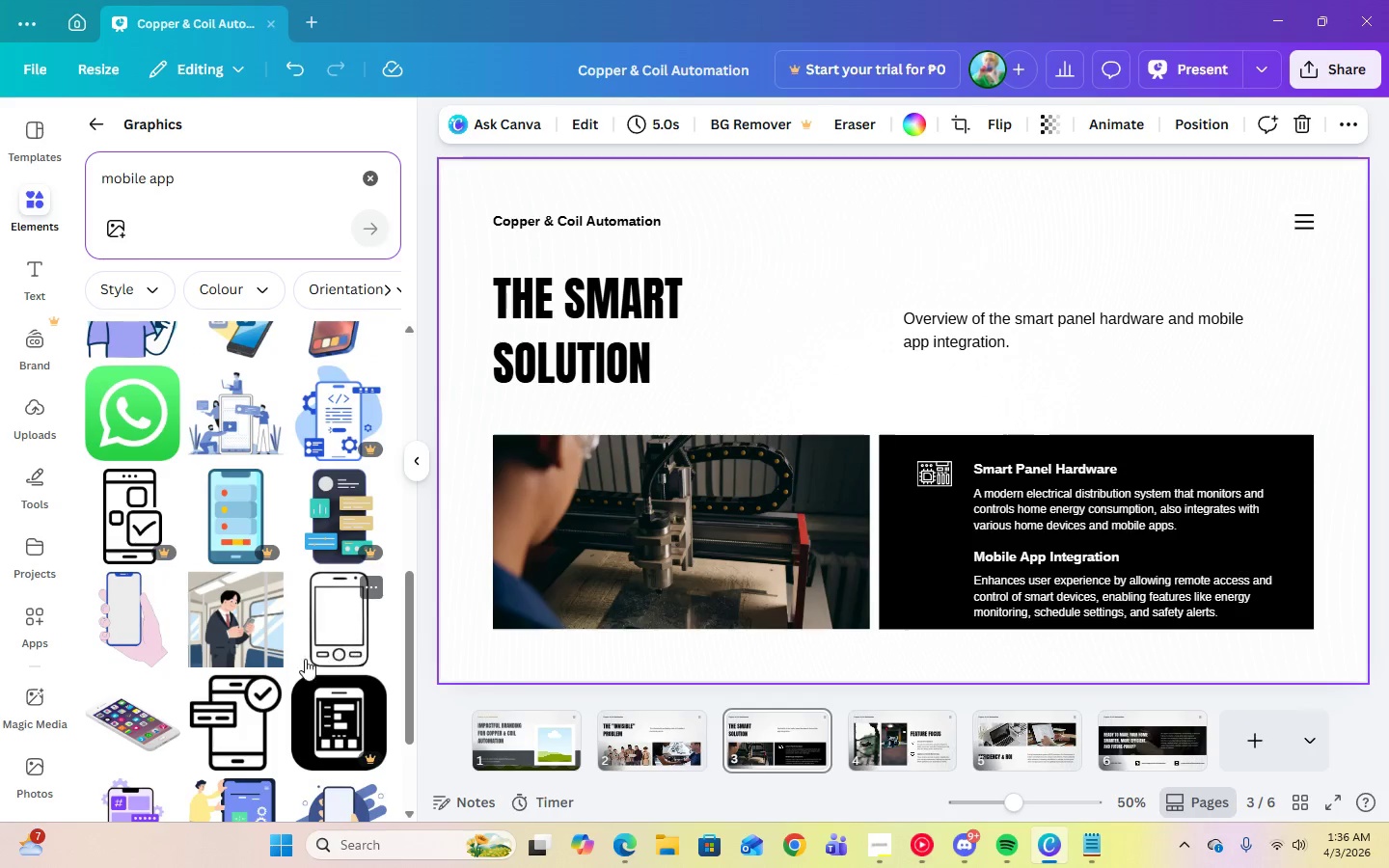 
left_click([250, 711])
 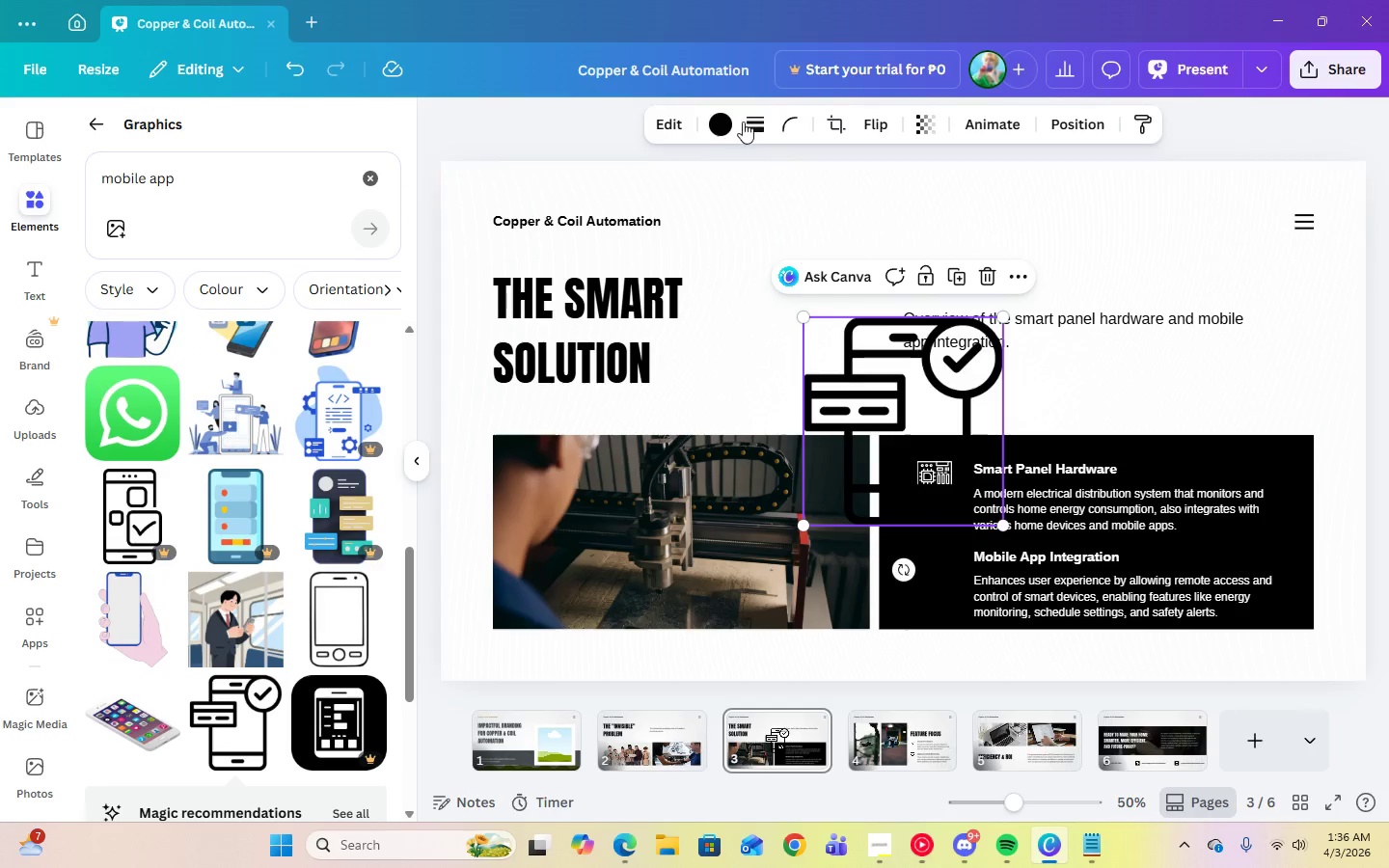 
left_click([704, 123])
 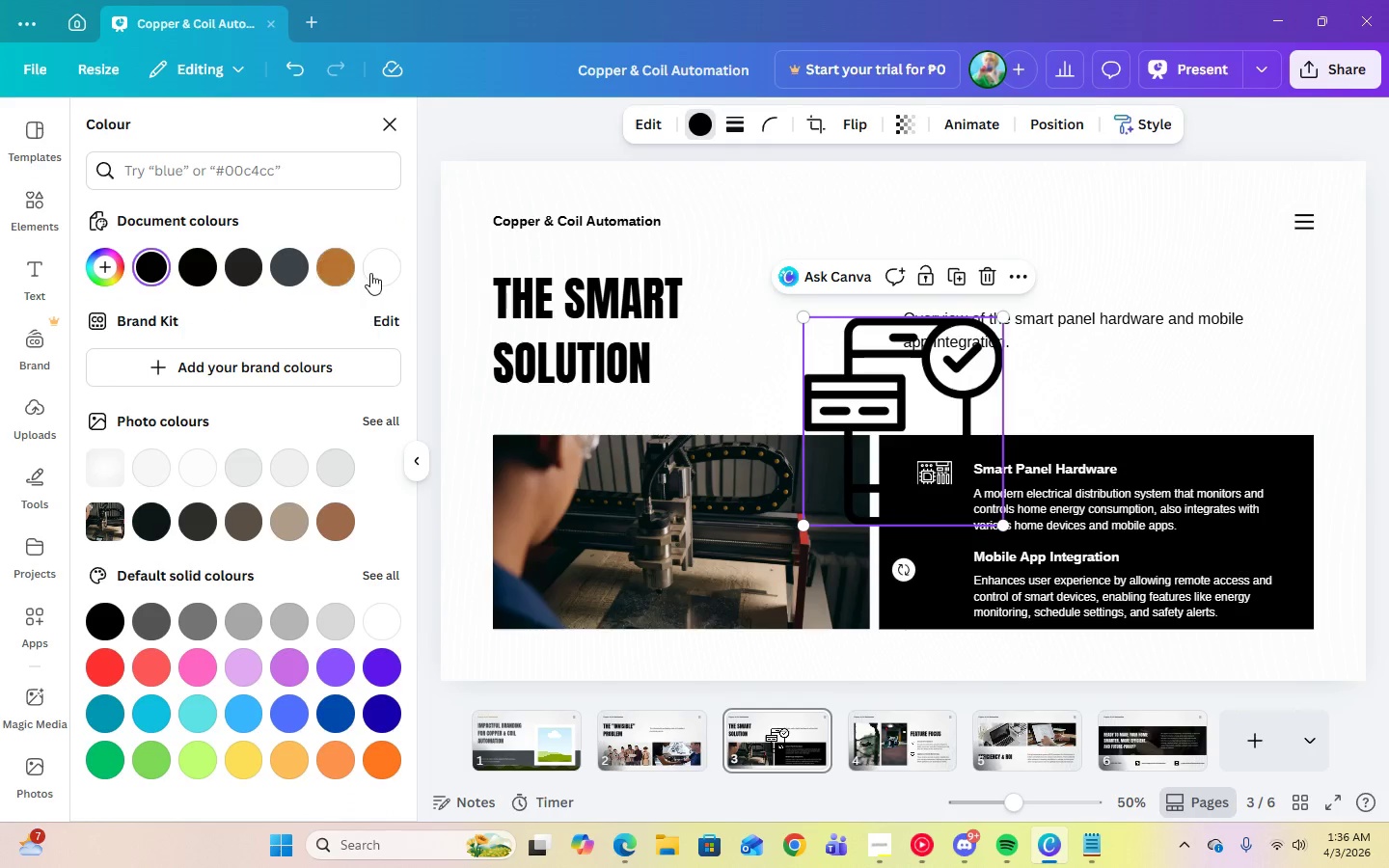 
left_click([371, 273])
 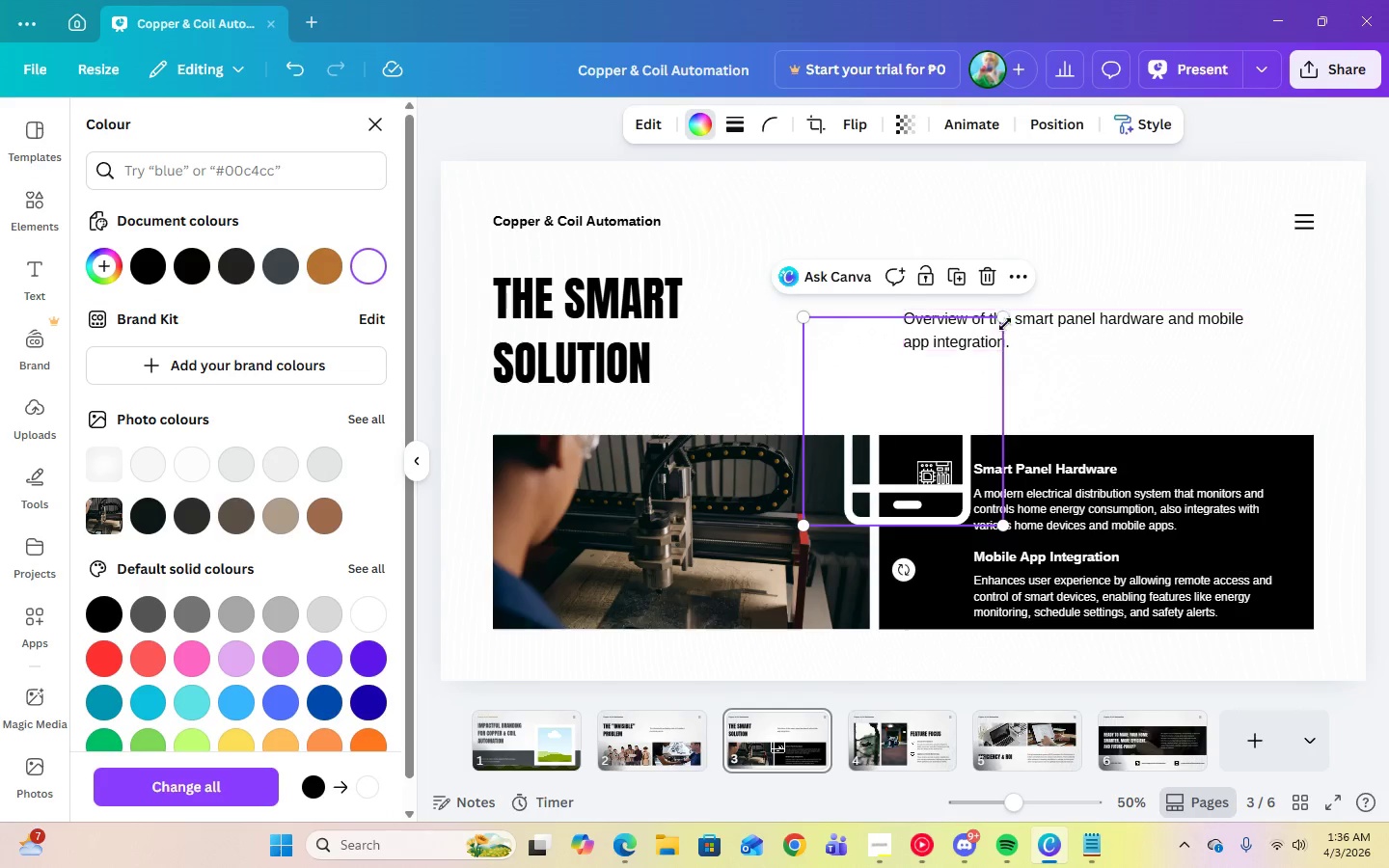 
left_click_drag(start_coordinate=[1003, 321], to_coordinate=[849, 500])
 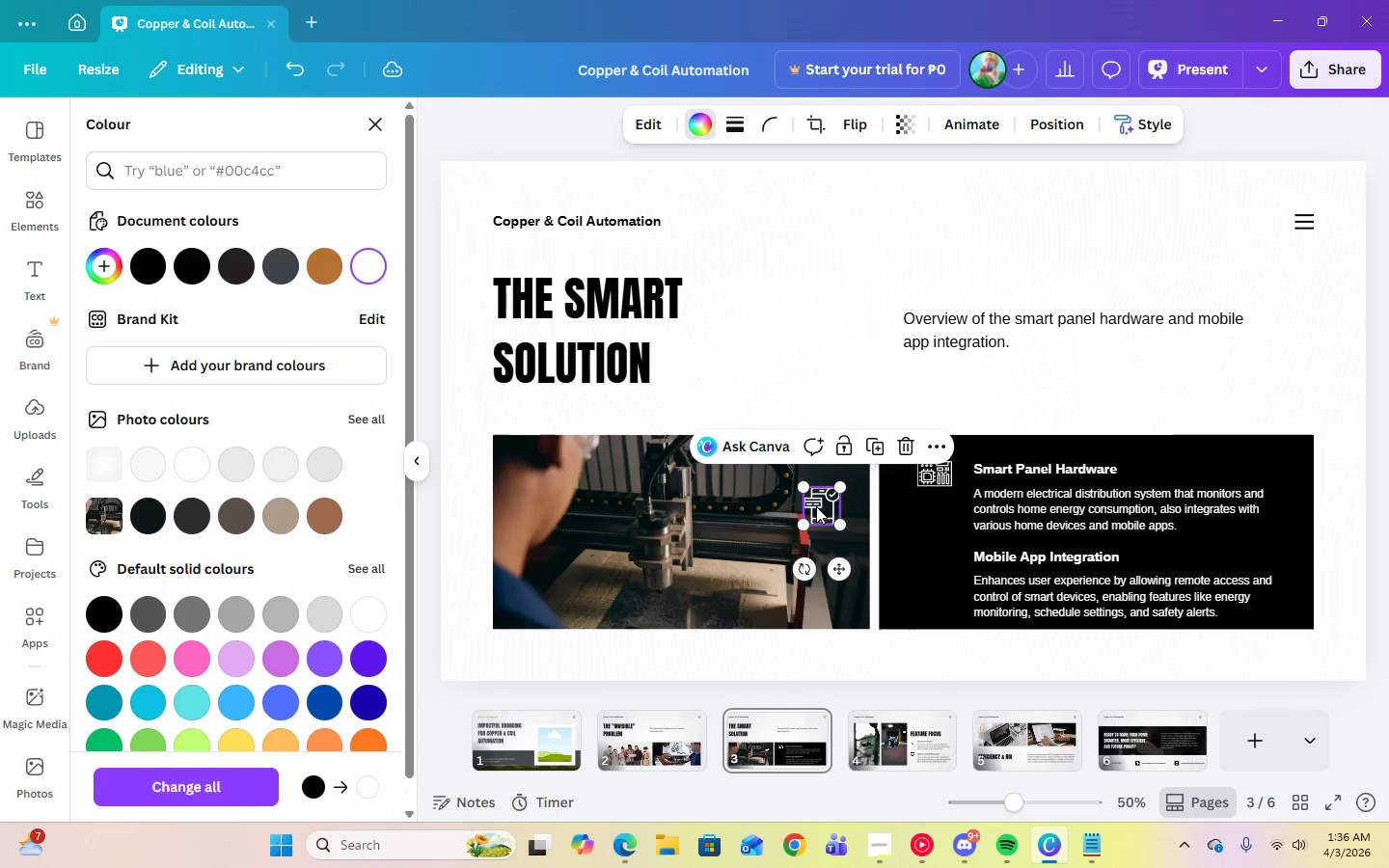 
left_click_drag(start_coordinate=[816, 506], to_coordinate=[931, 560])
 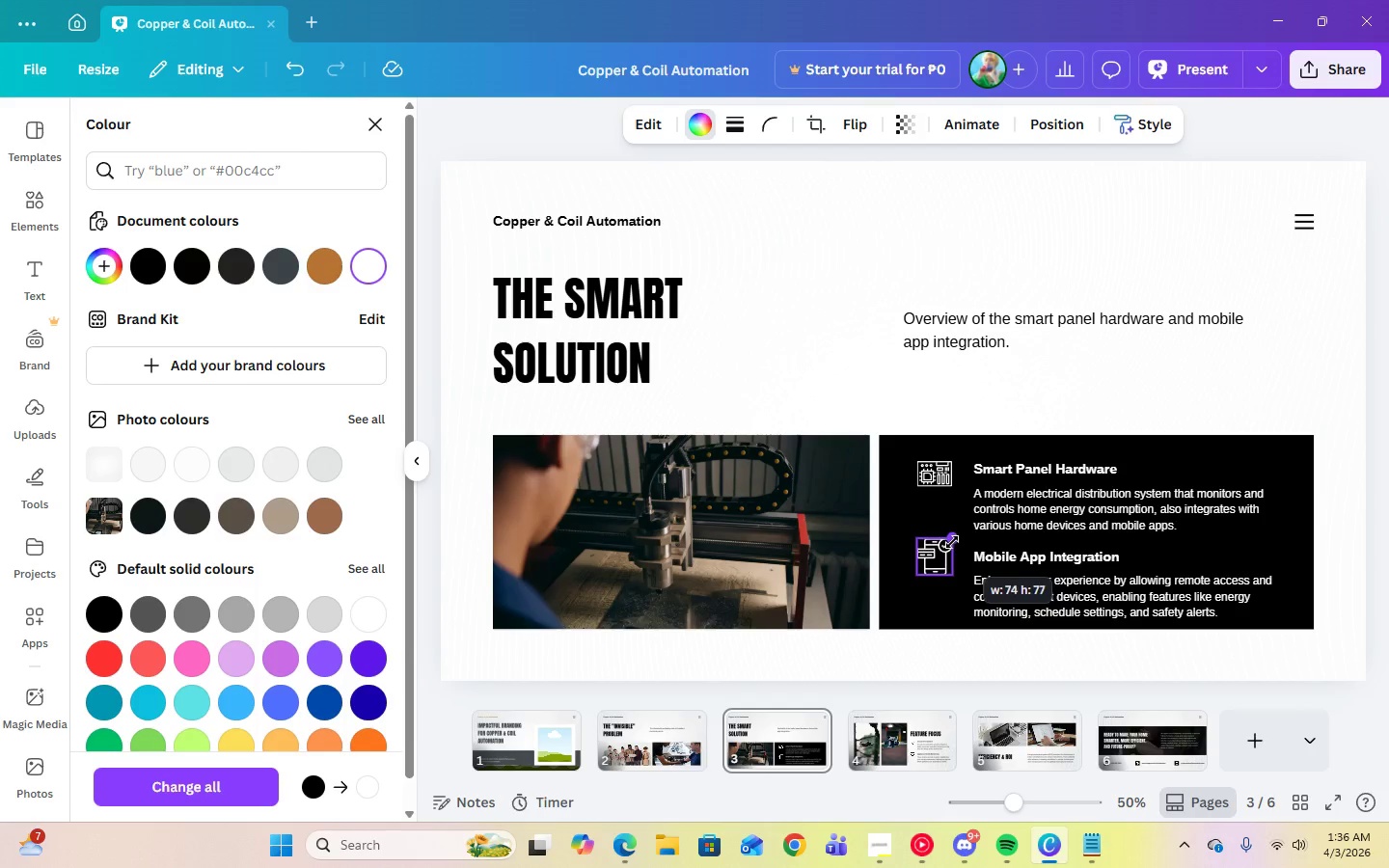 
left_click_drag(start_coordinate=[933, 554], to_coordinate=[938, 554])
 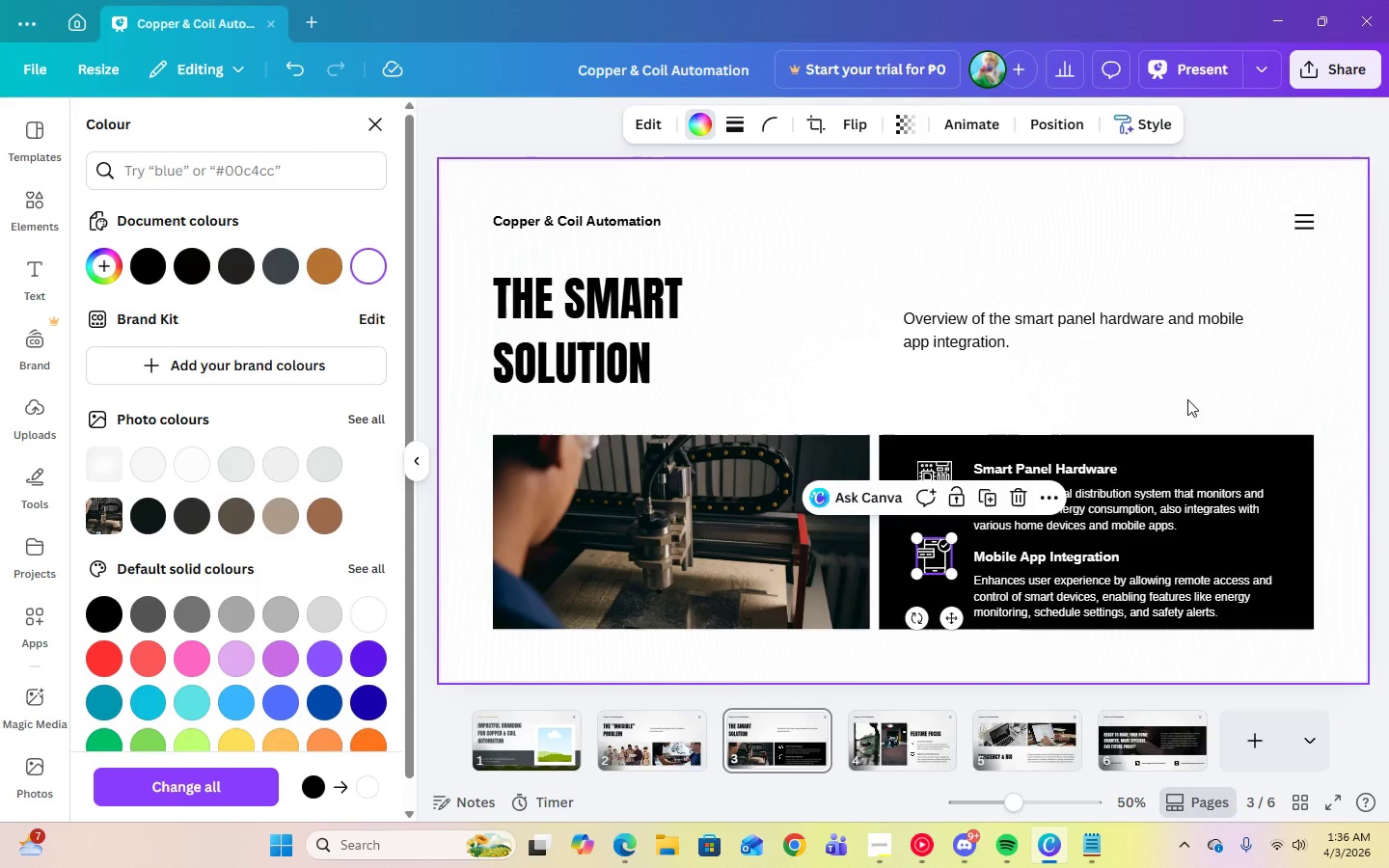 
left_click([1197, 396])
 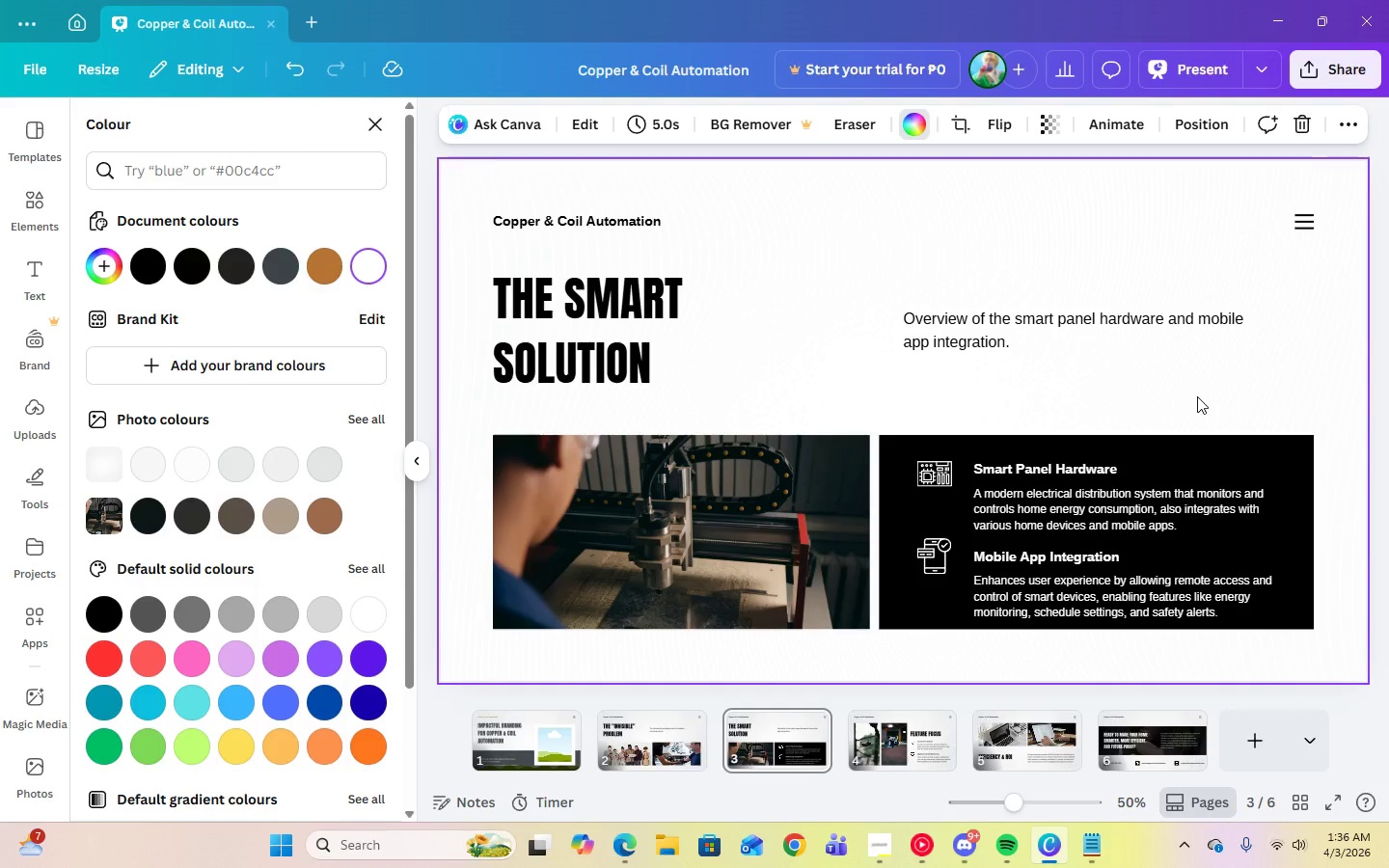 
hold_key(key=ShiftLeft, duration=1.5)
left_click([941, 551])
 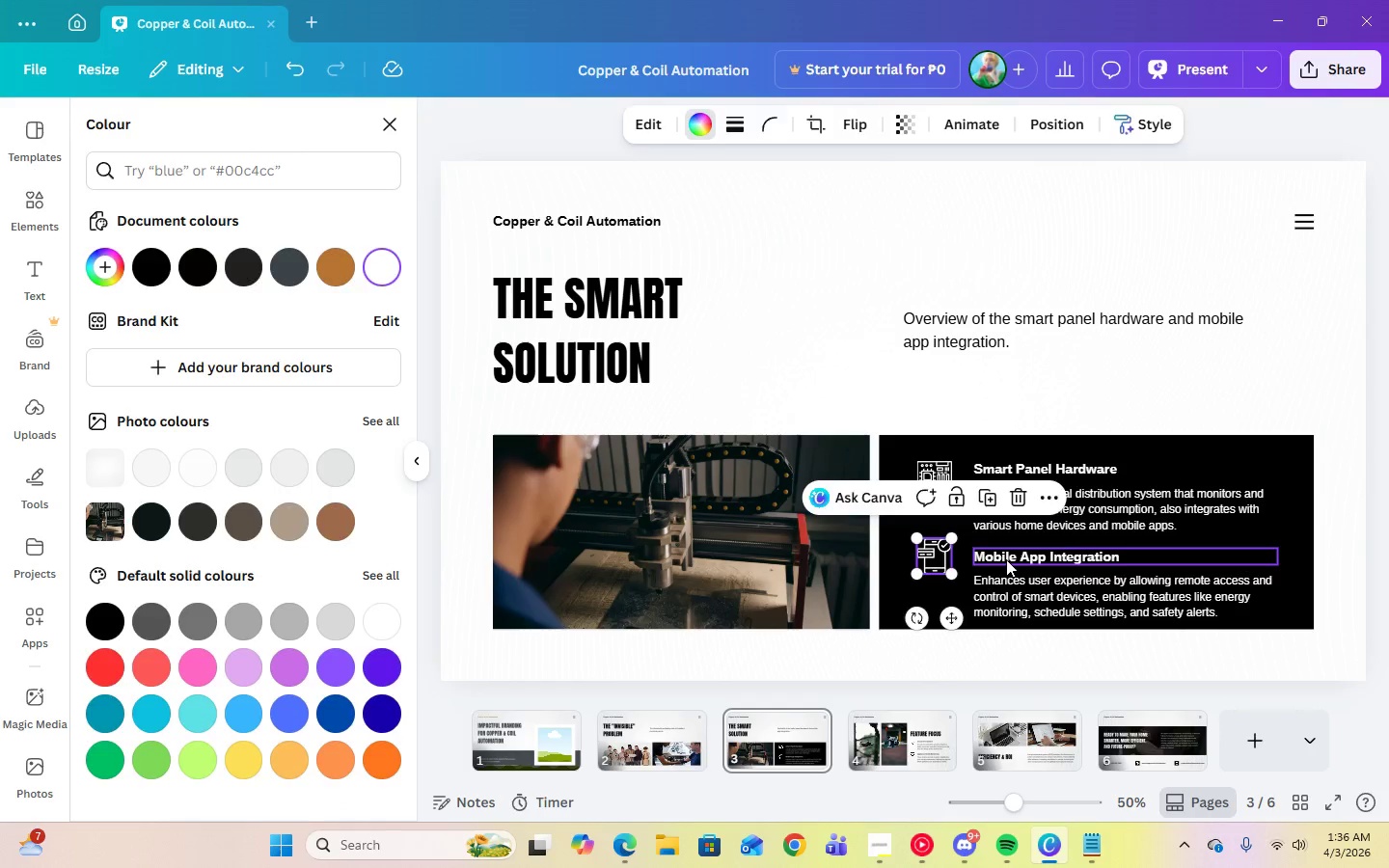 
double_click([1006, 559])
 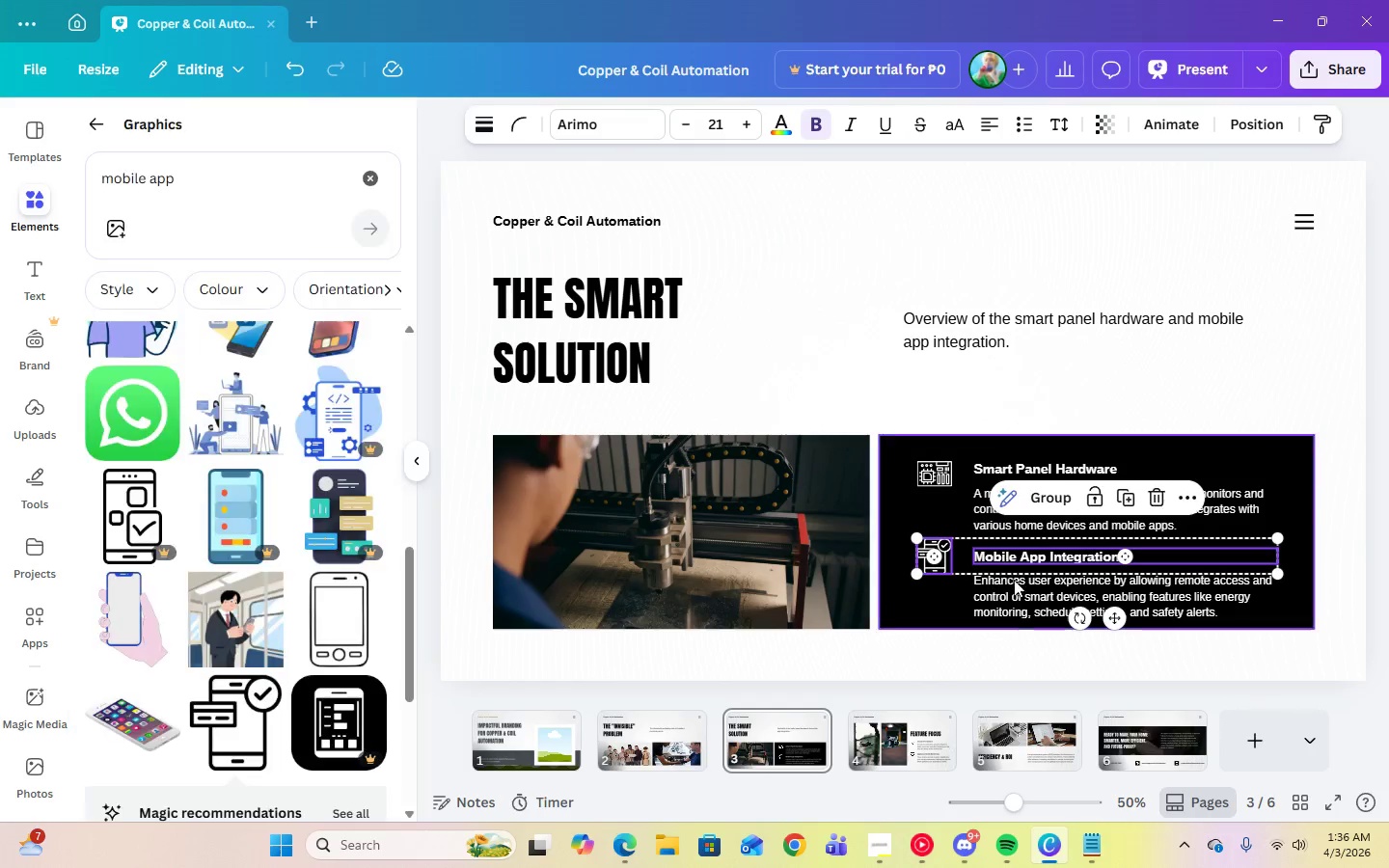 
hold_key(key=ShiftLeft, duration=0.5)
triple_click([1019, 601])
 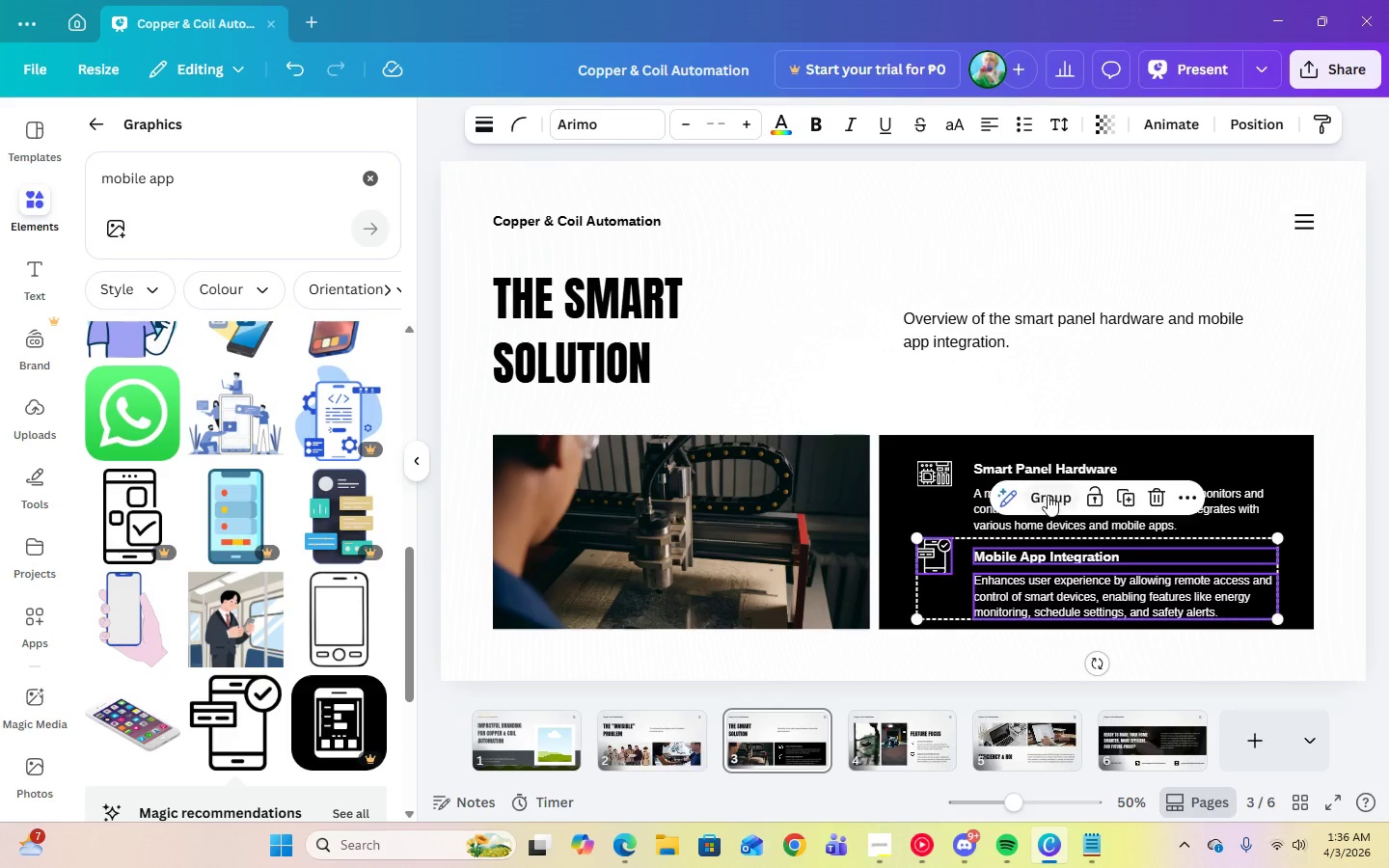 
left_click([1048, 495])
 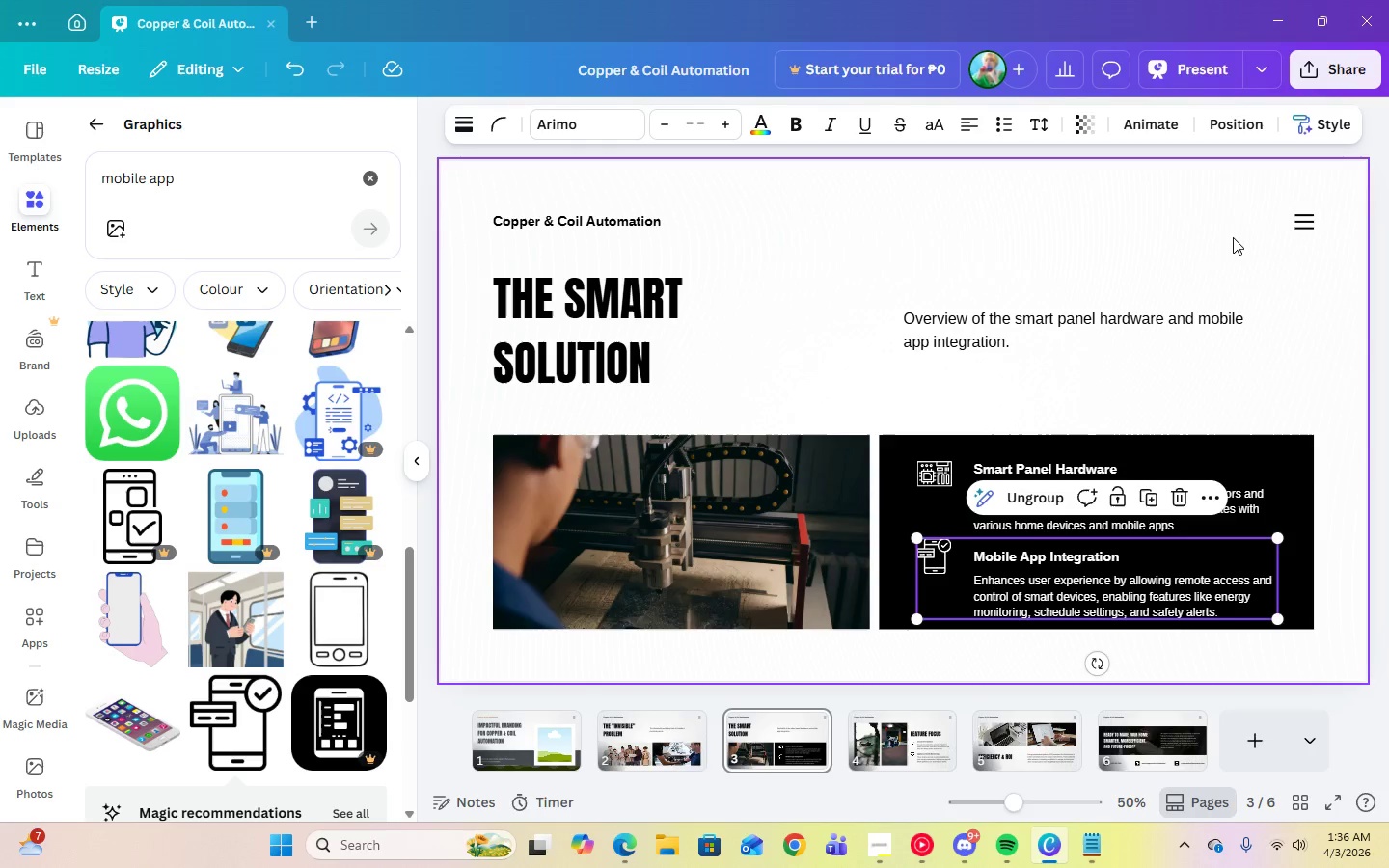 
left_click([1239, 232])
 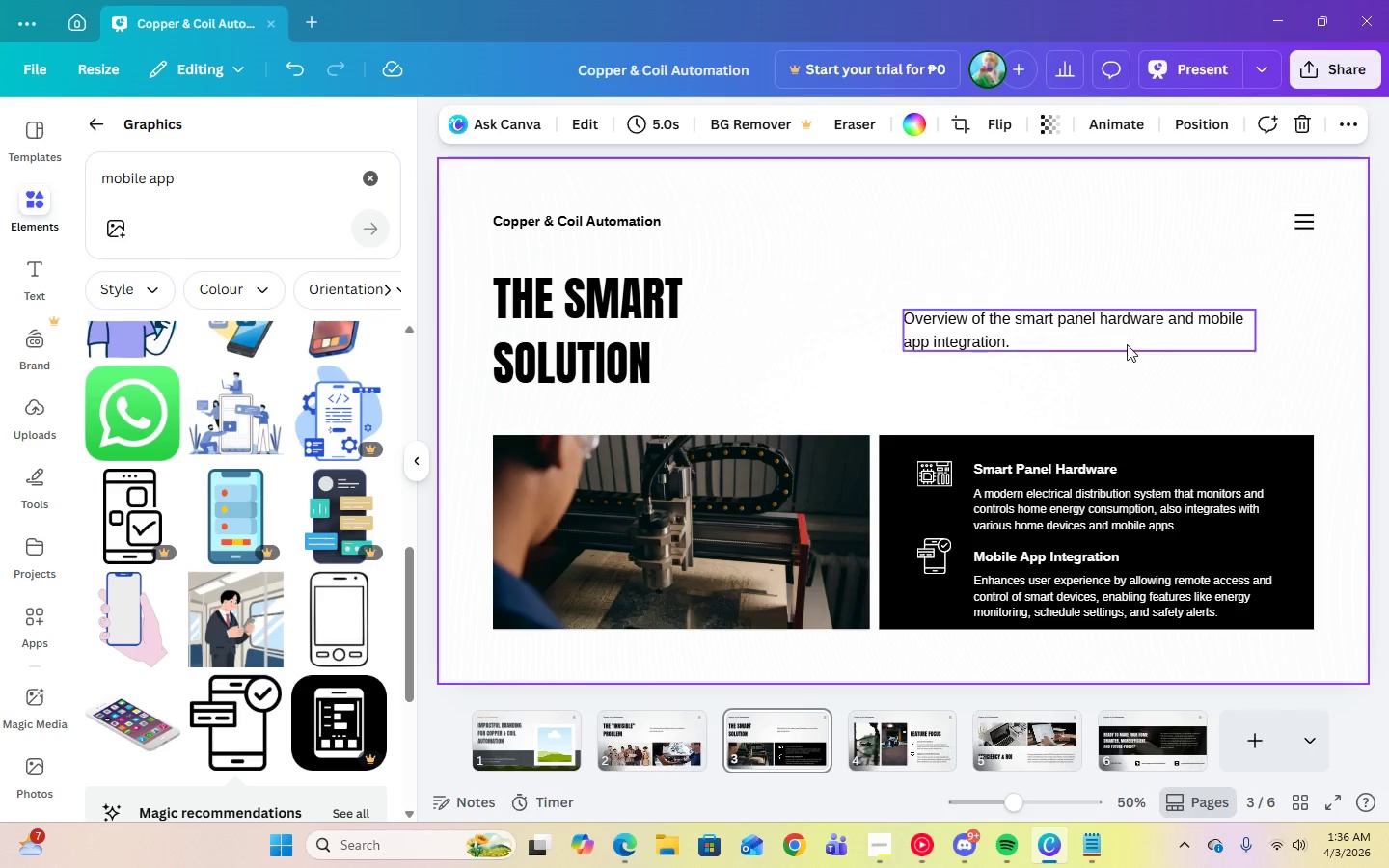 
left_click([508, 730])
 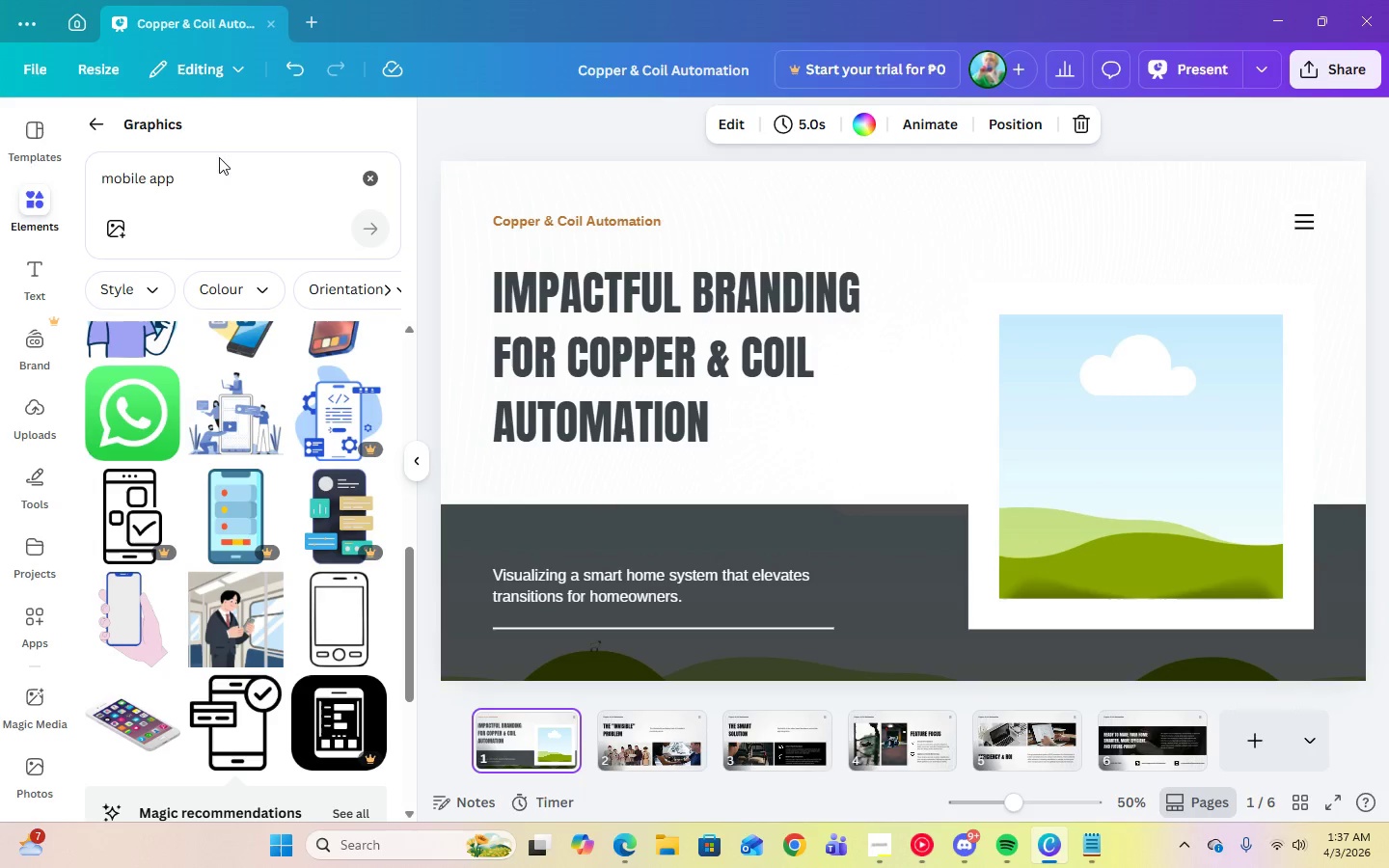 
left_click([33, 773])
 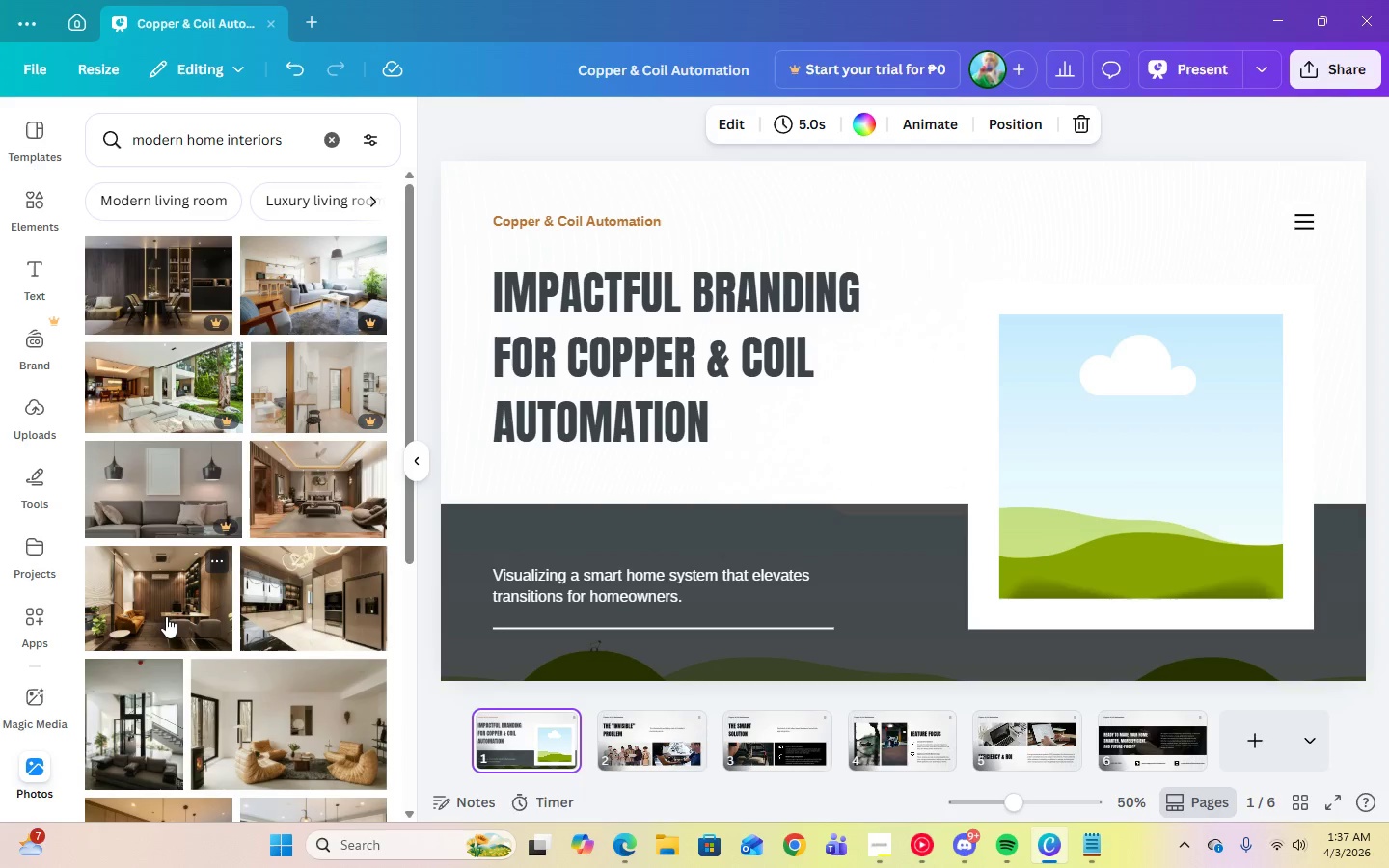 
wait(5.16)
 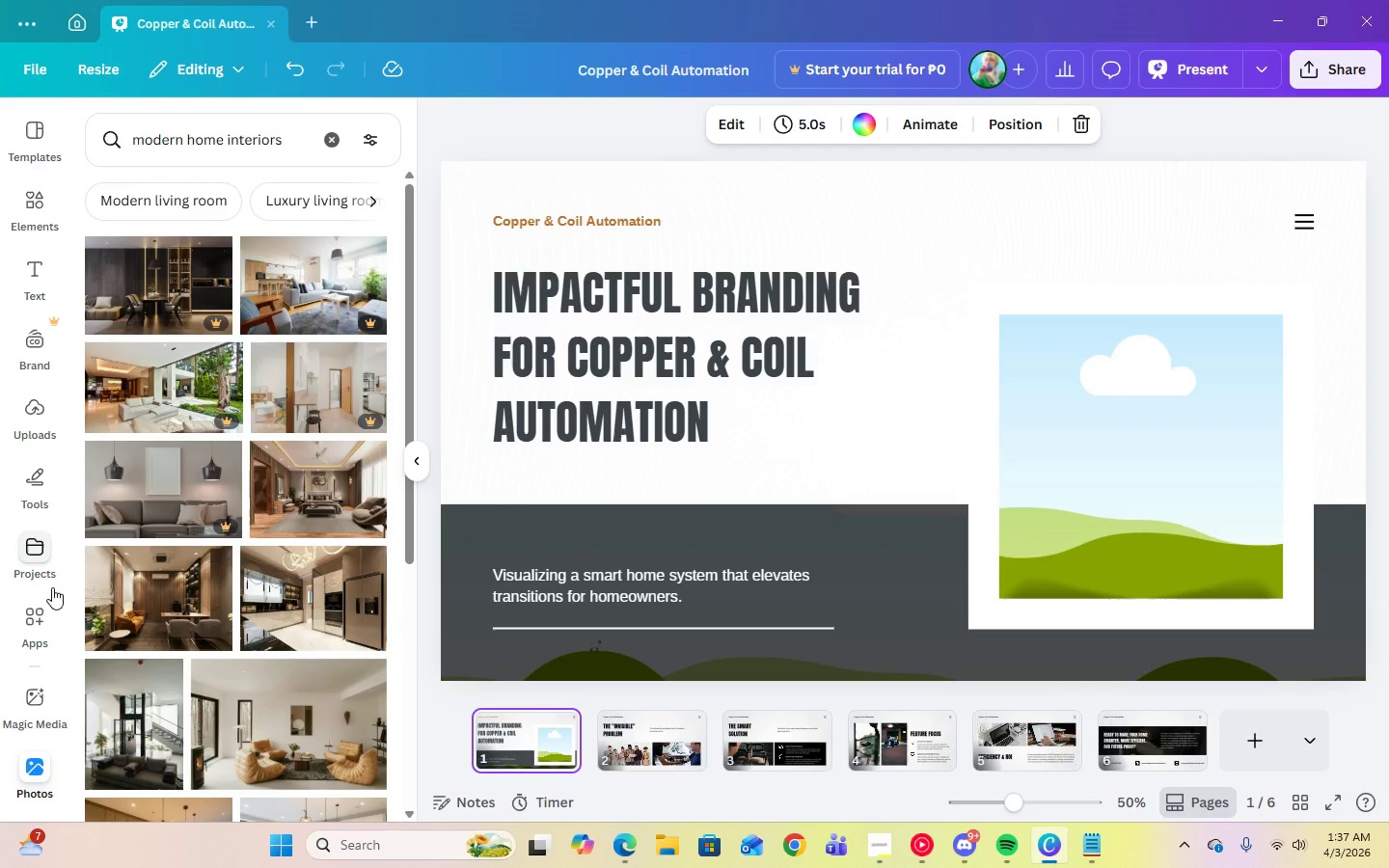 
scroll: coordinate [249, 710], scroll_direction: down, amount: 1.0
 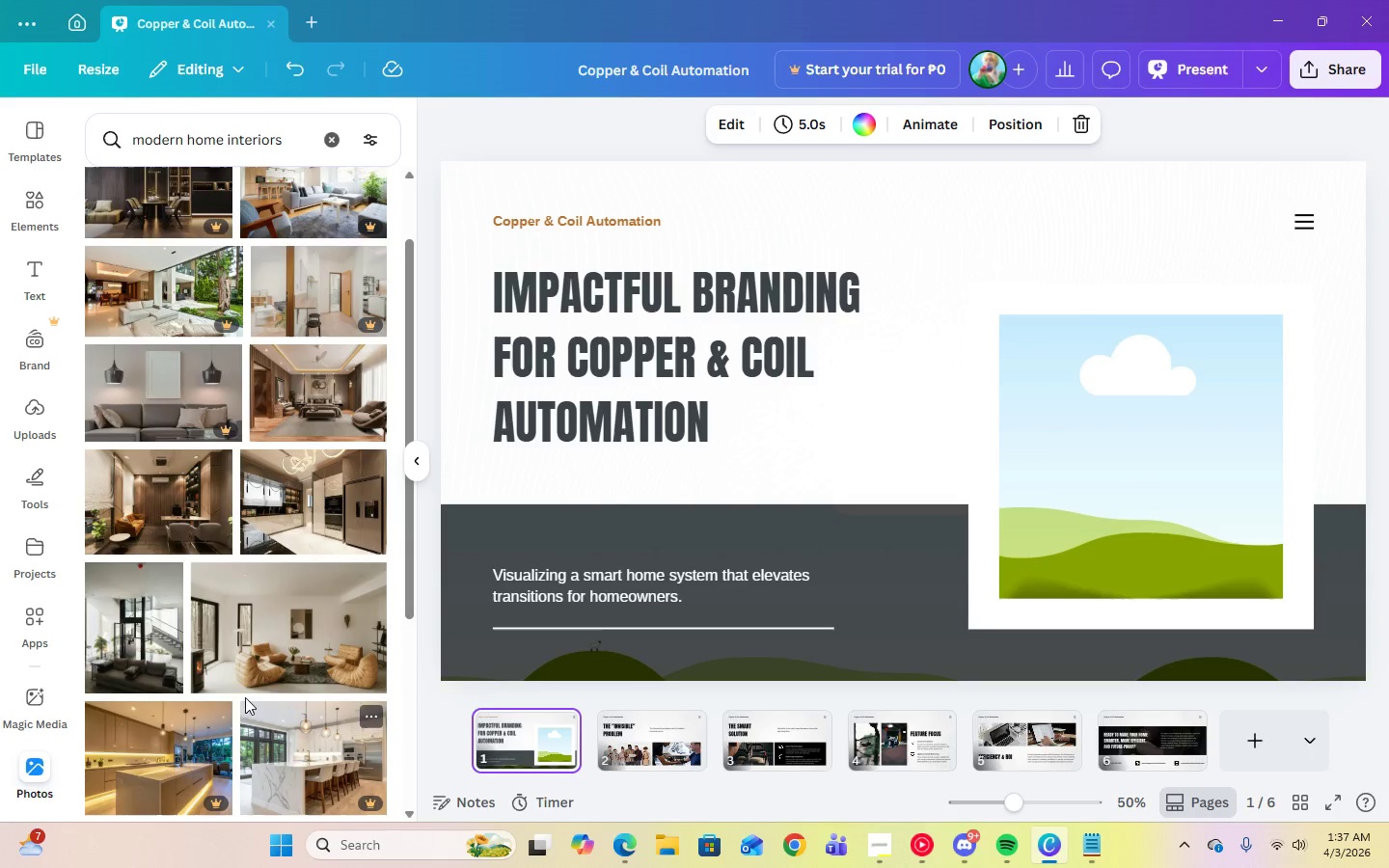 
left_click([235, 665])
 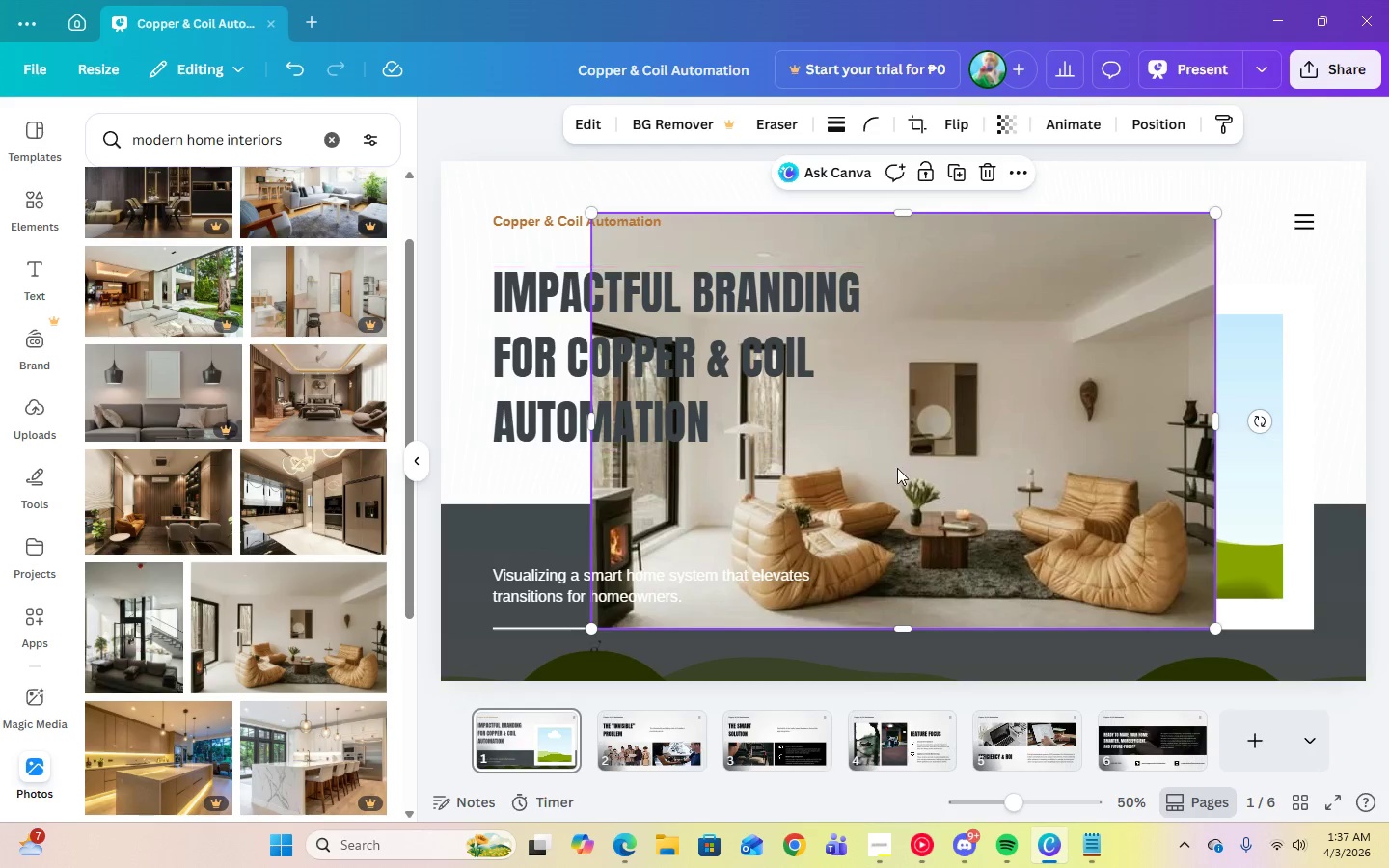 
left_click_drag(start_coordinate=[915, 473], to_coordinate=[1065, 480])
 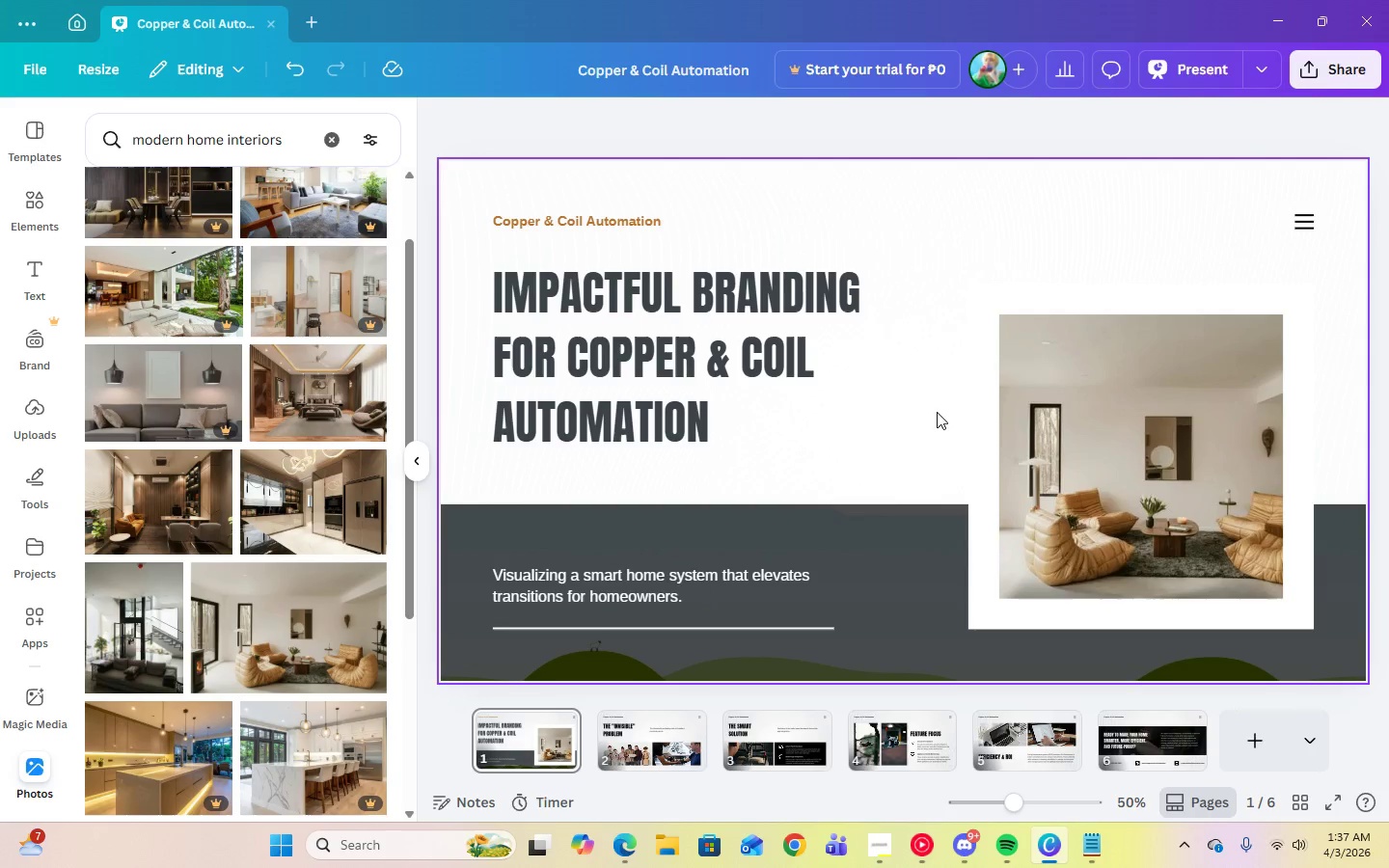 
left_click([976, 374])
 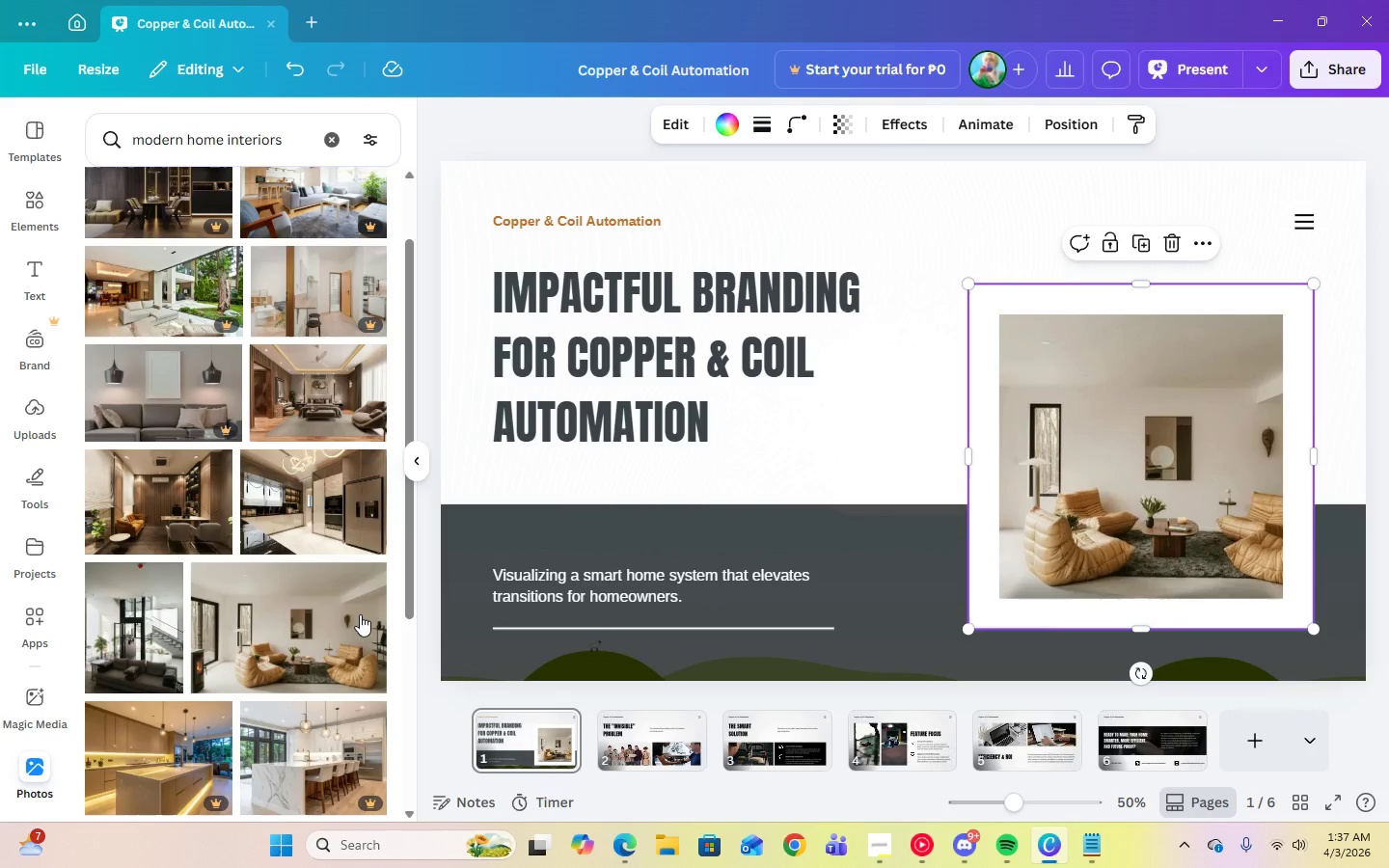 
scroll: coordinate [281, 623], scroll_direction: down, amount: 10.0
 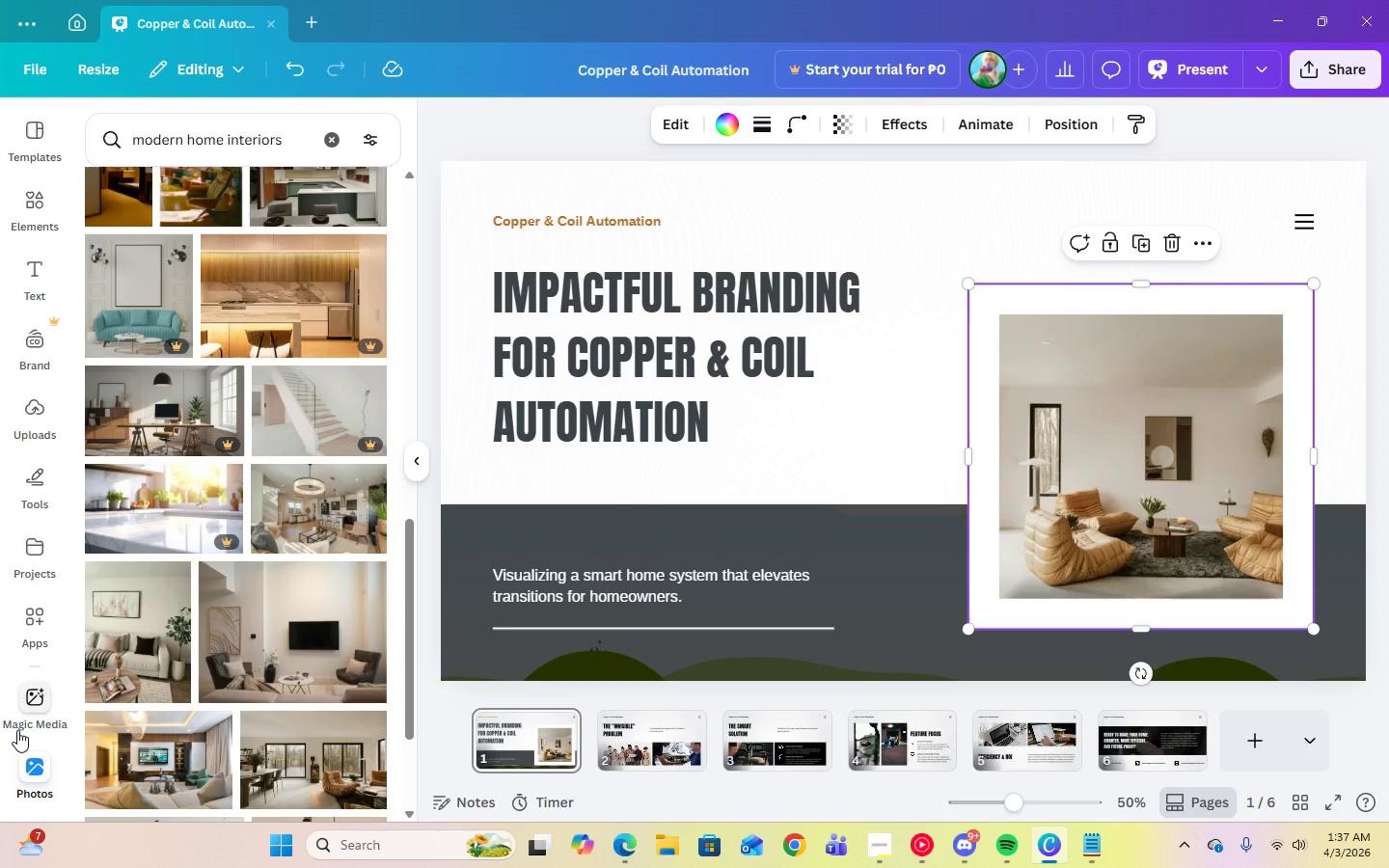 
wait(6.62)
 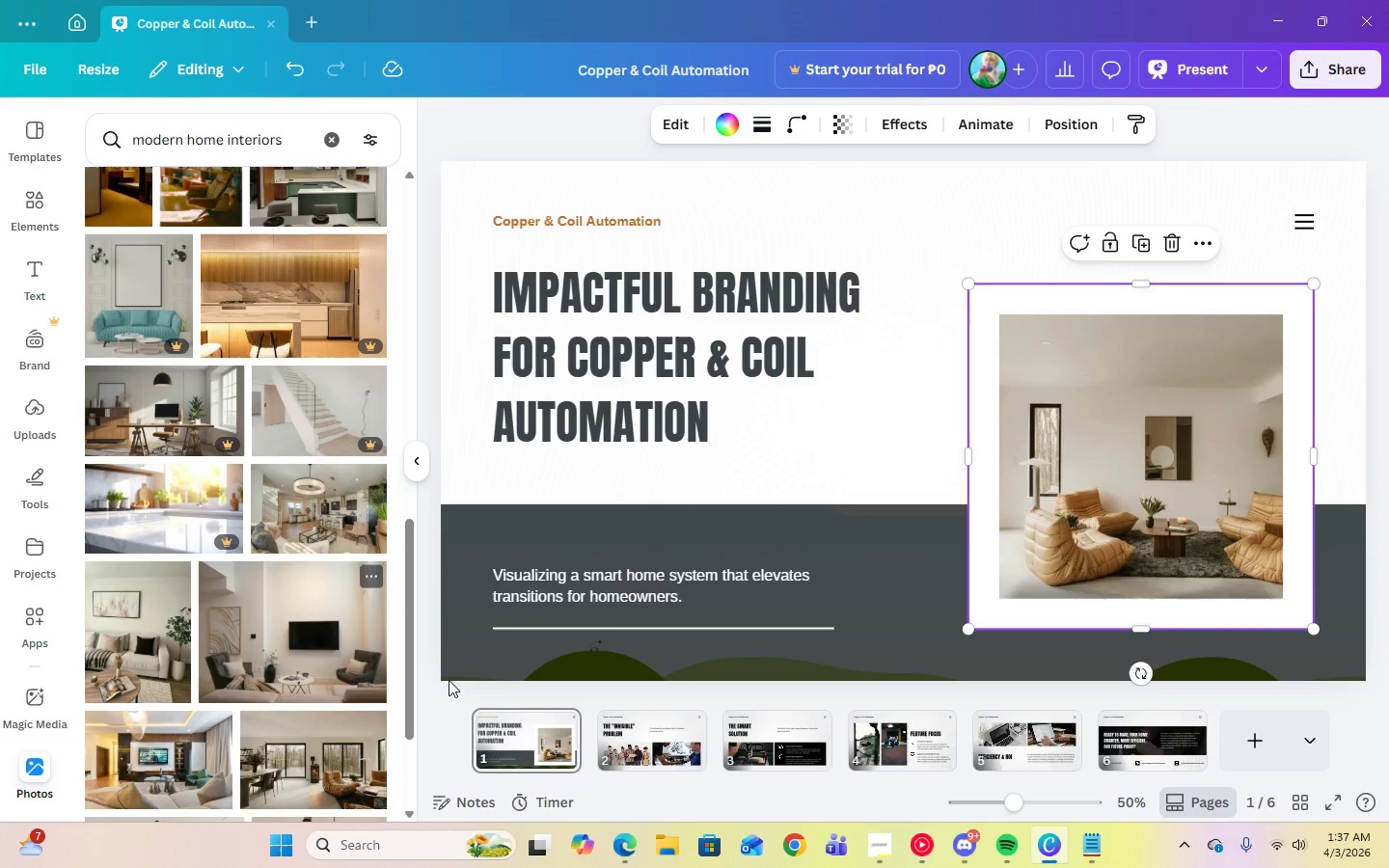 
scroll: coordinate [292, 663], scroll_direction: down, amount: 6.0
 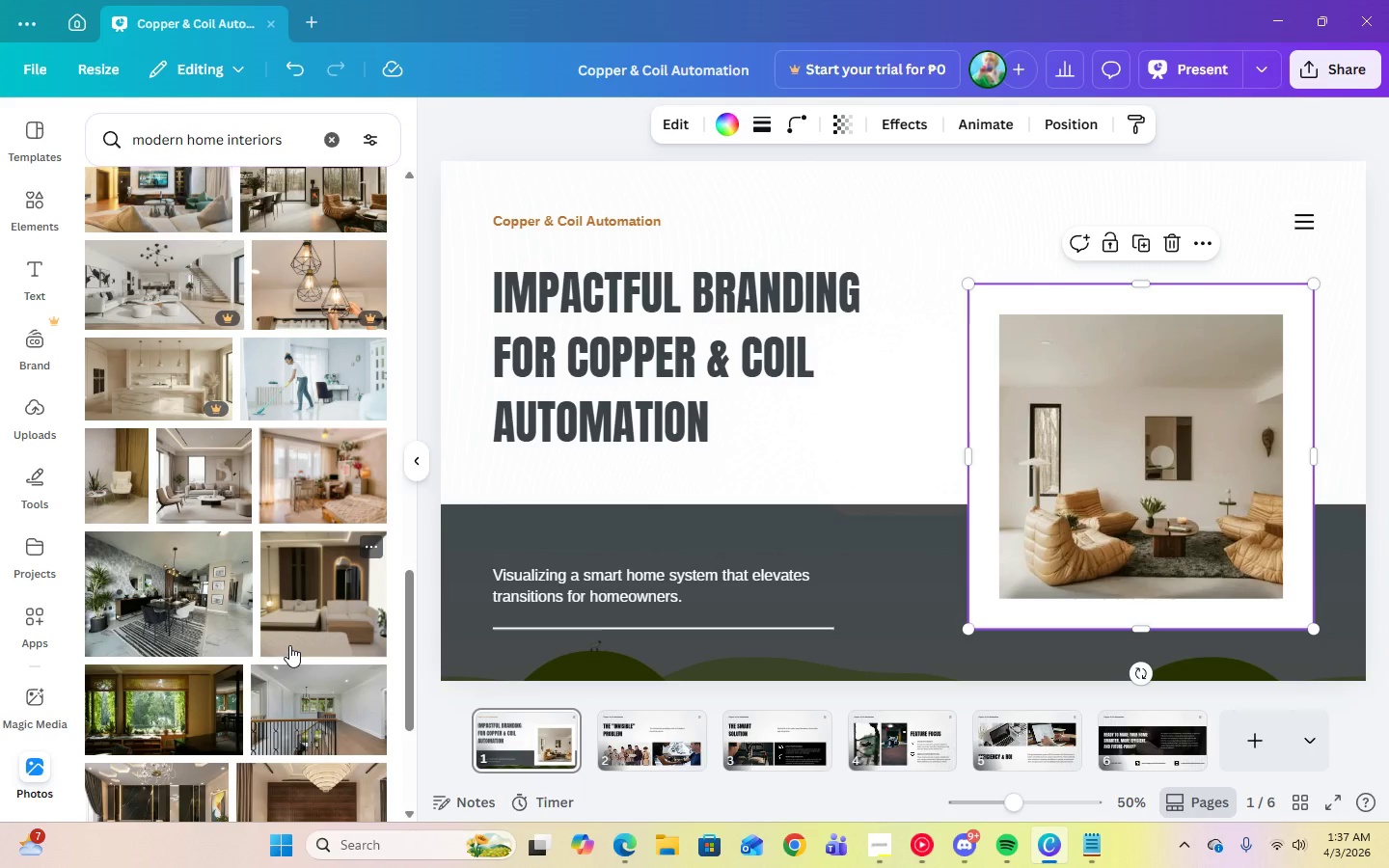 
scroll: coordinate [286, 637], scroll_direction: up, amount: 4.0
 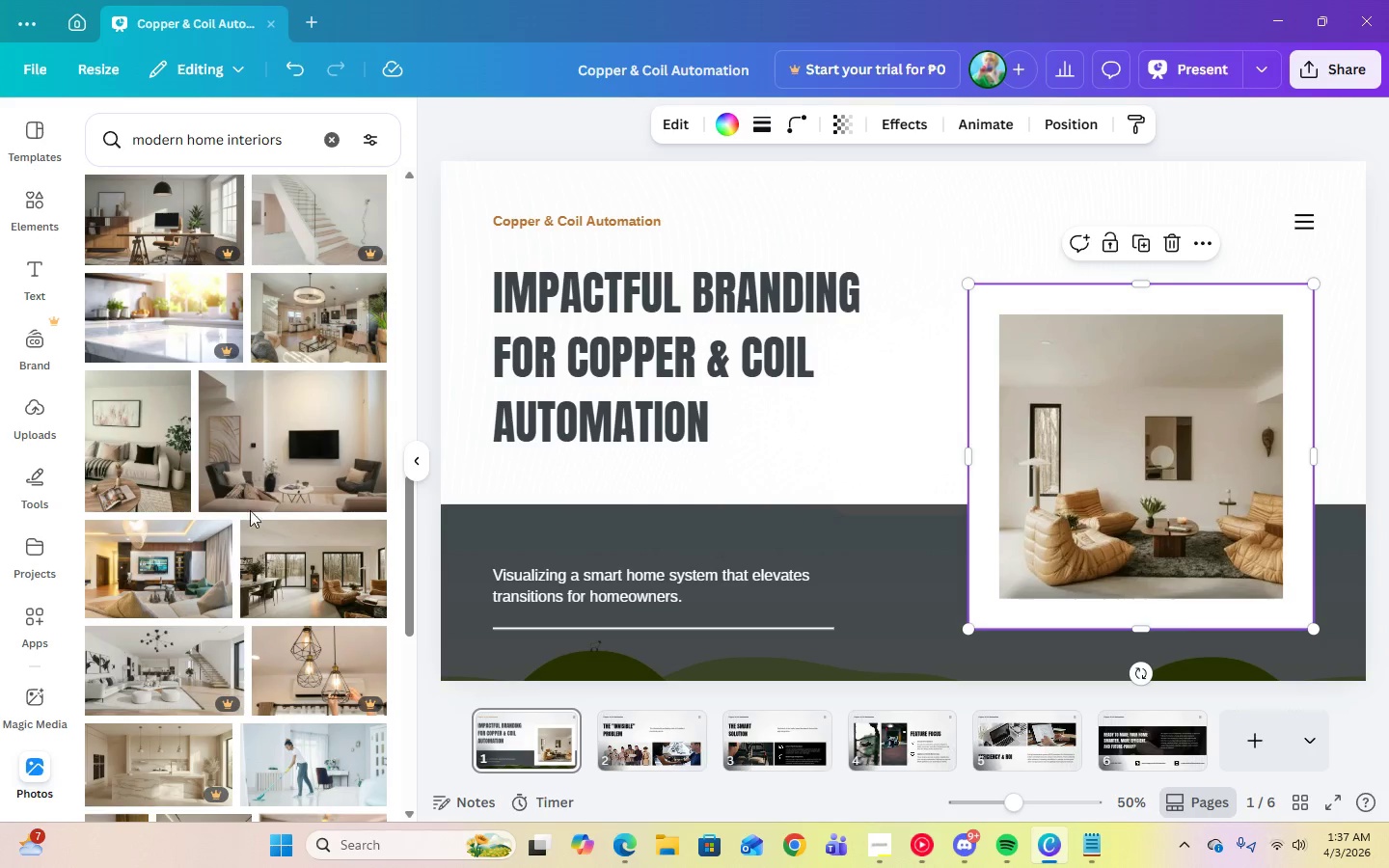 
left_click([254, 496])
 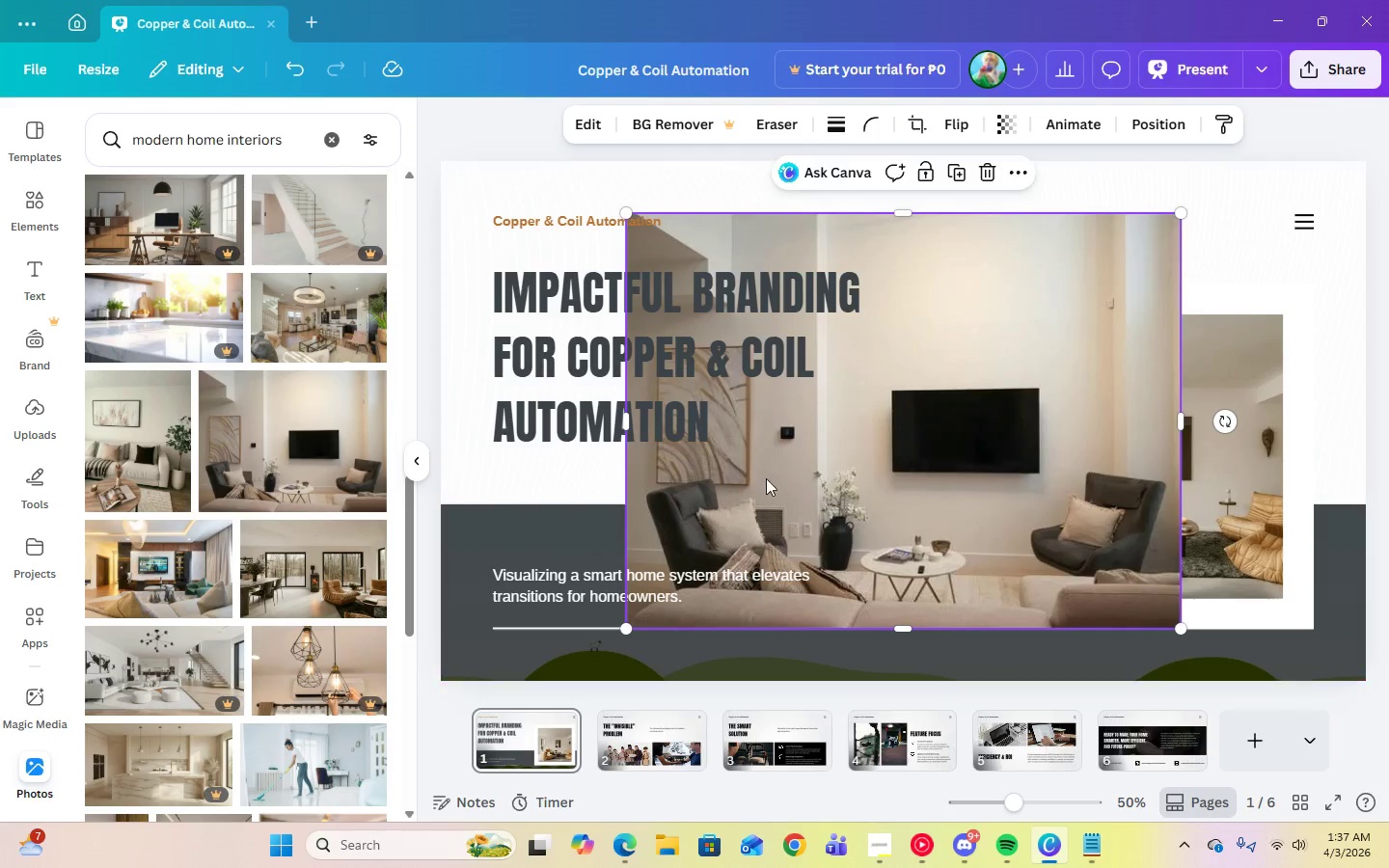 
left_click_drag(start_coordinate=[783, 478], to_coordinate=[759, 523])
 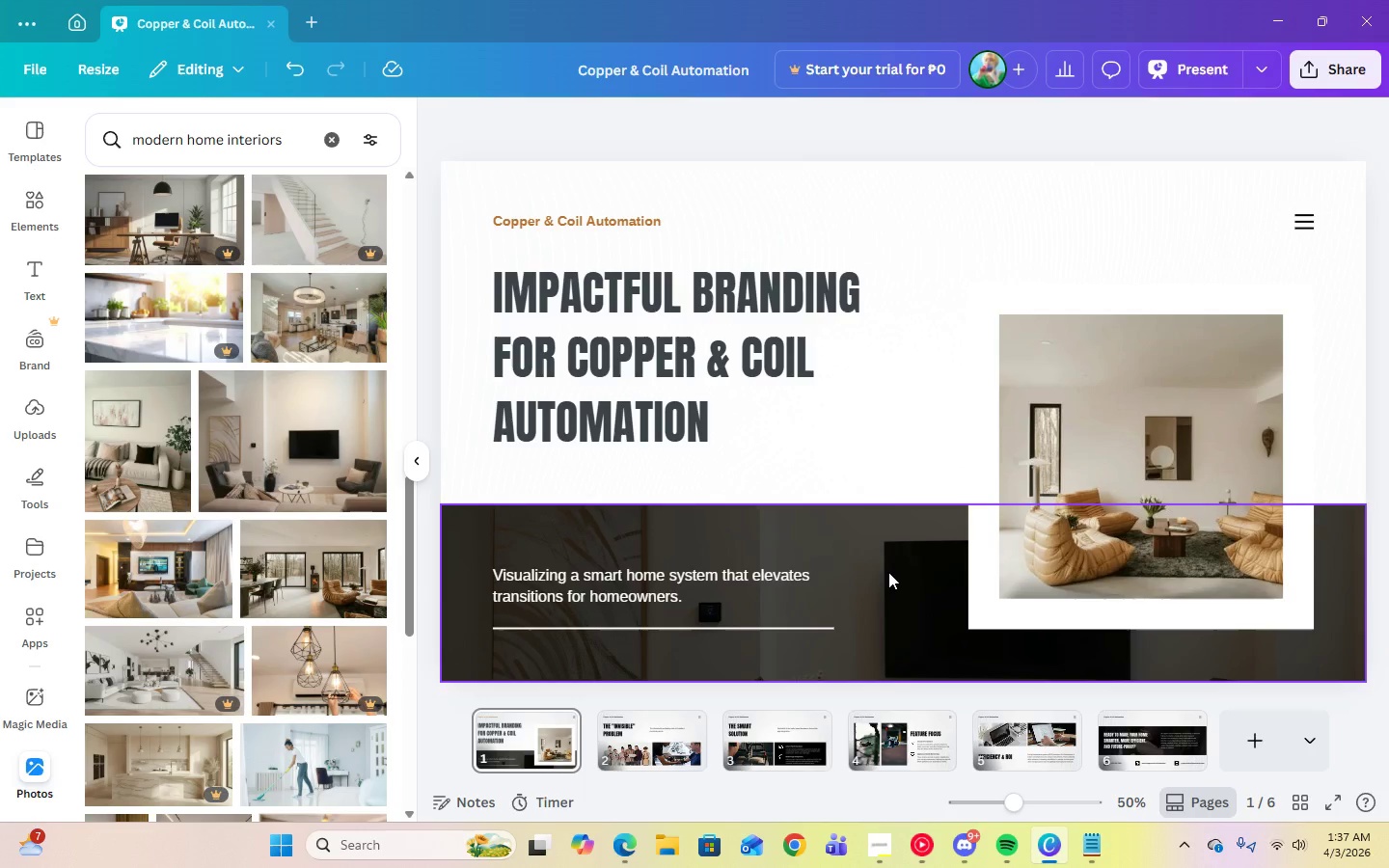 
double_click([888, 572])
 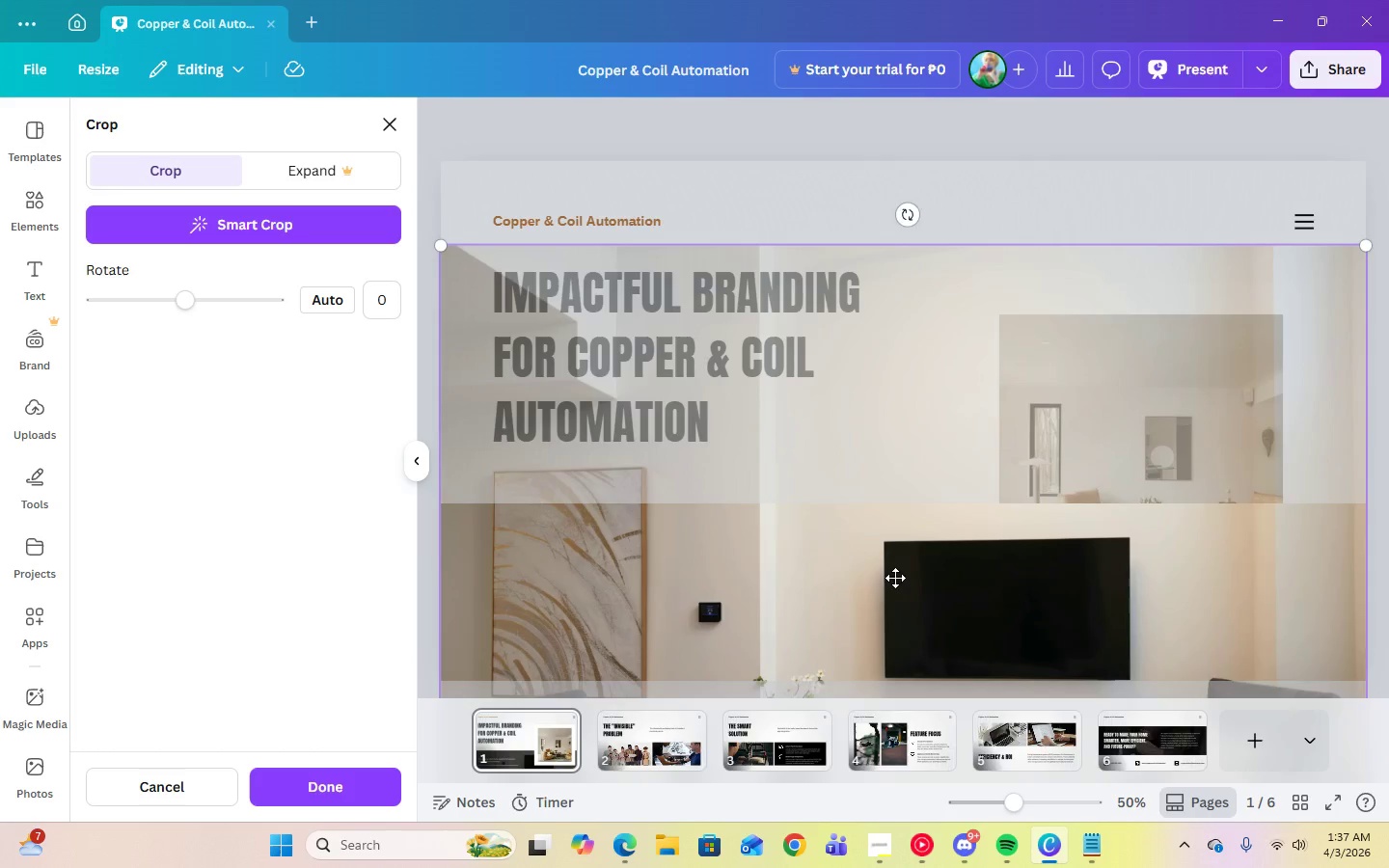 
left_click_drag(start_coordinate=[897, 590], to_coordinate=[891, 440])
 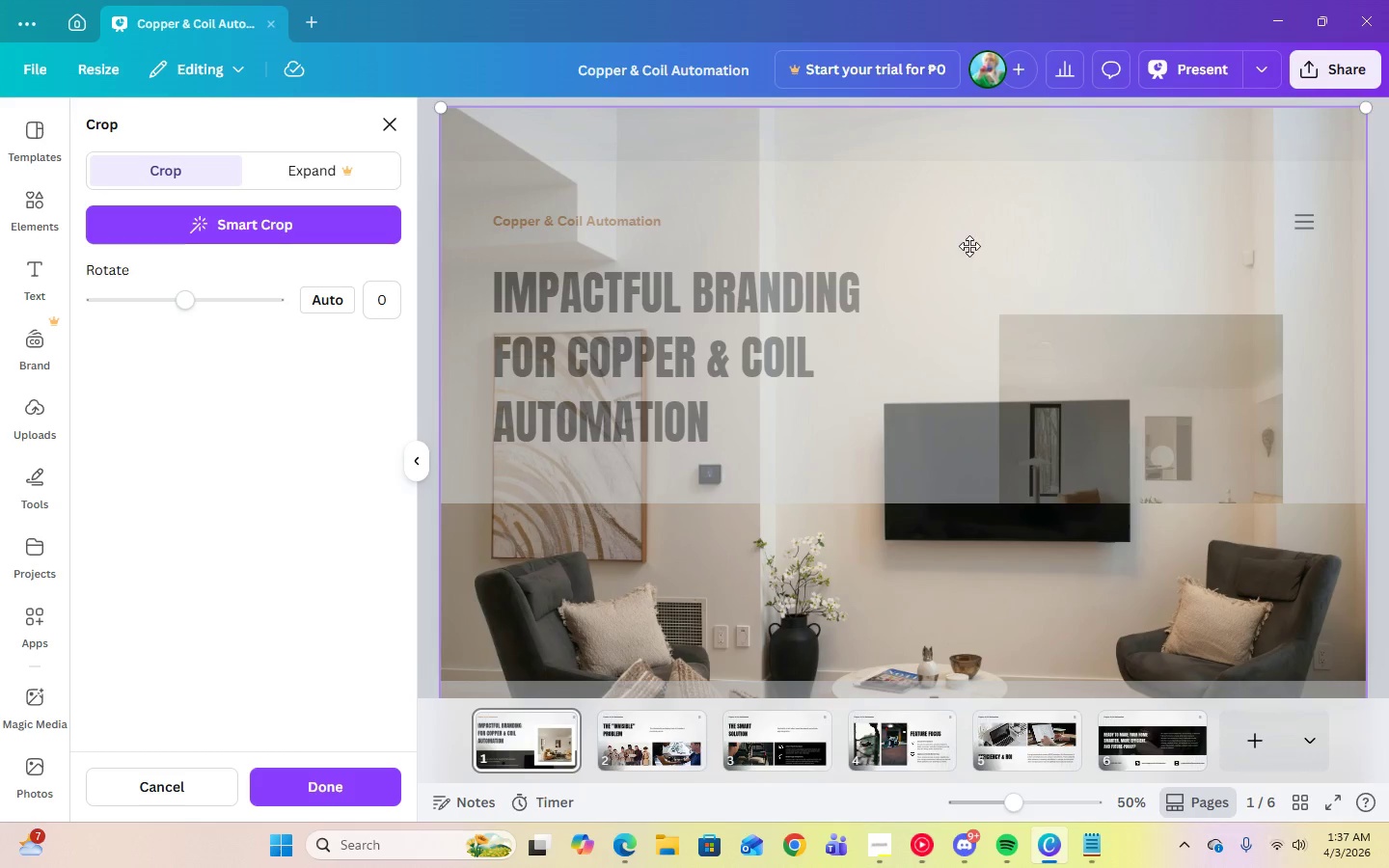 
left_click([969, 246])
 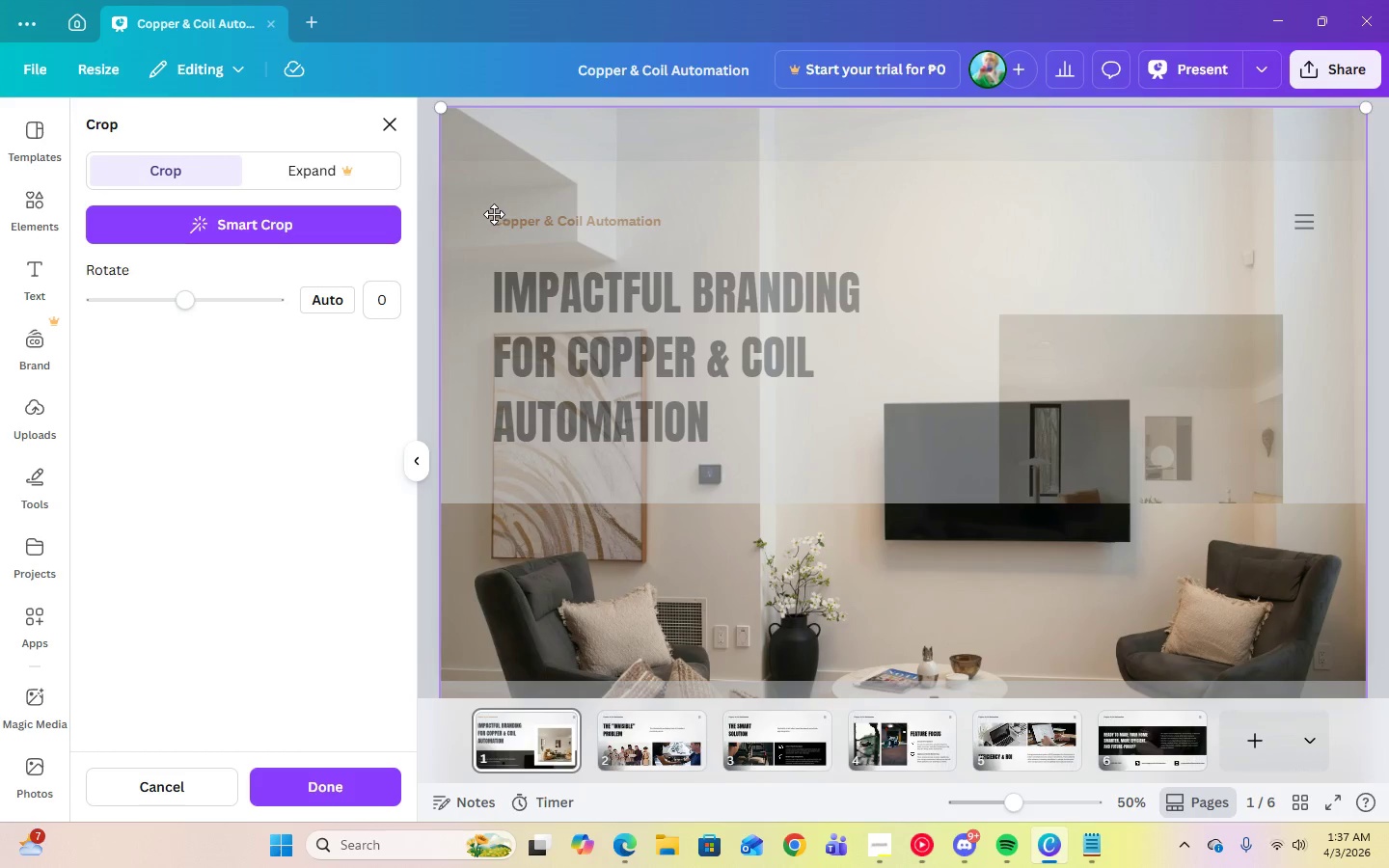 
left_click([475, 203])
 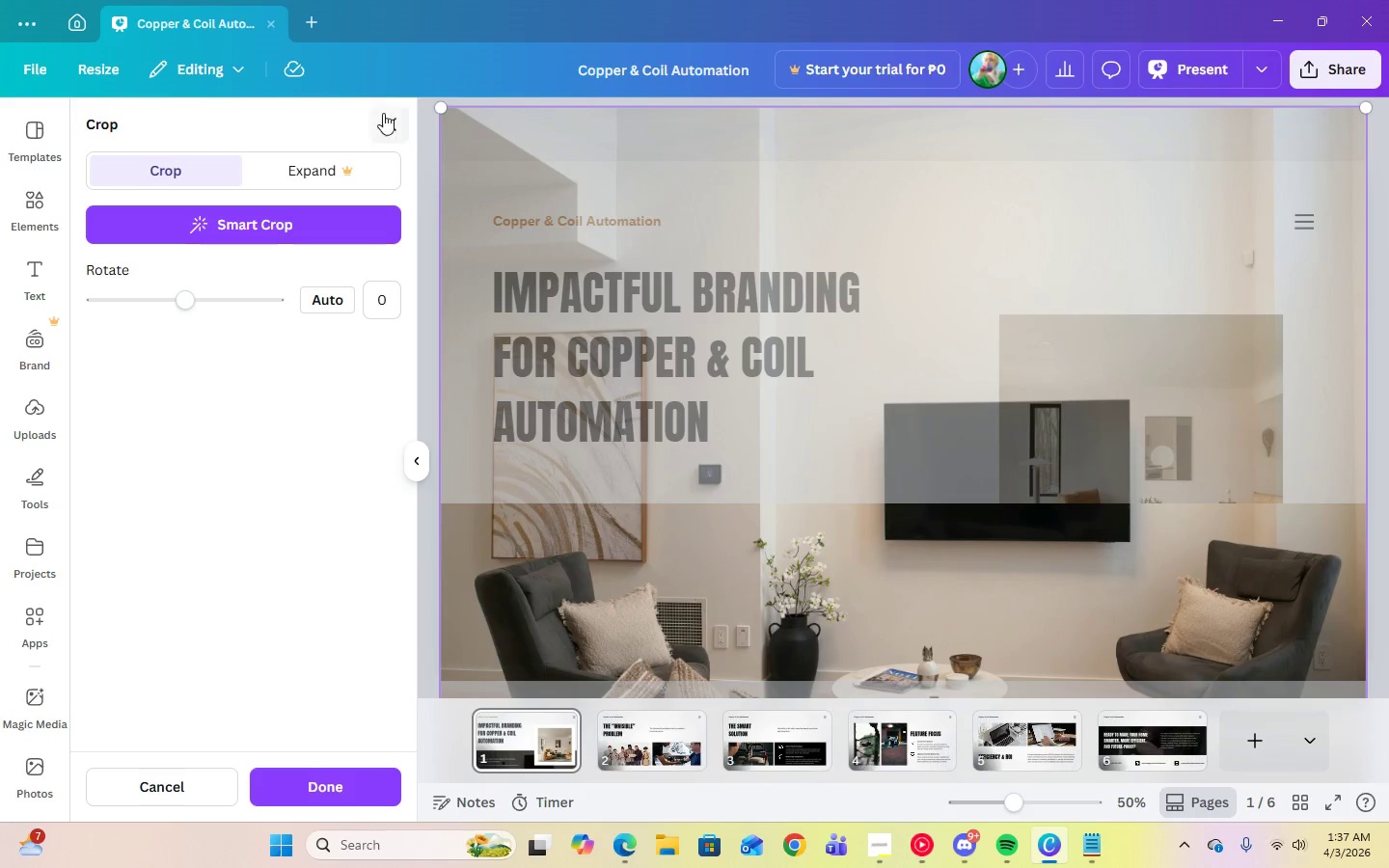 
left_click([380, 112])
 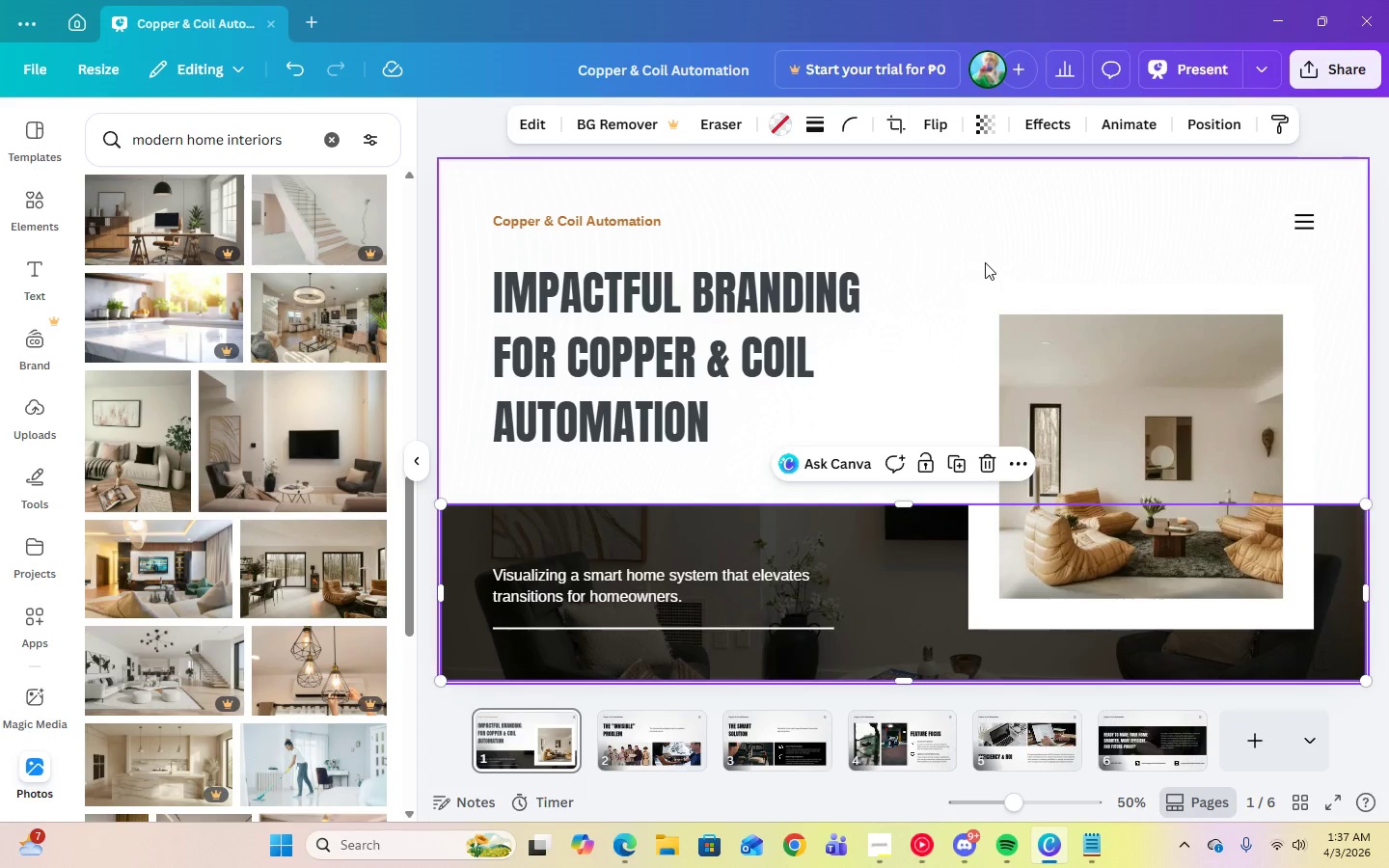 
left_click([985, 262])
 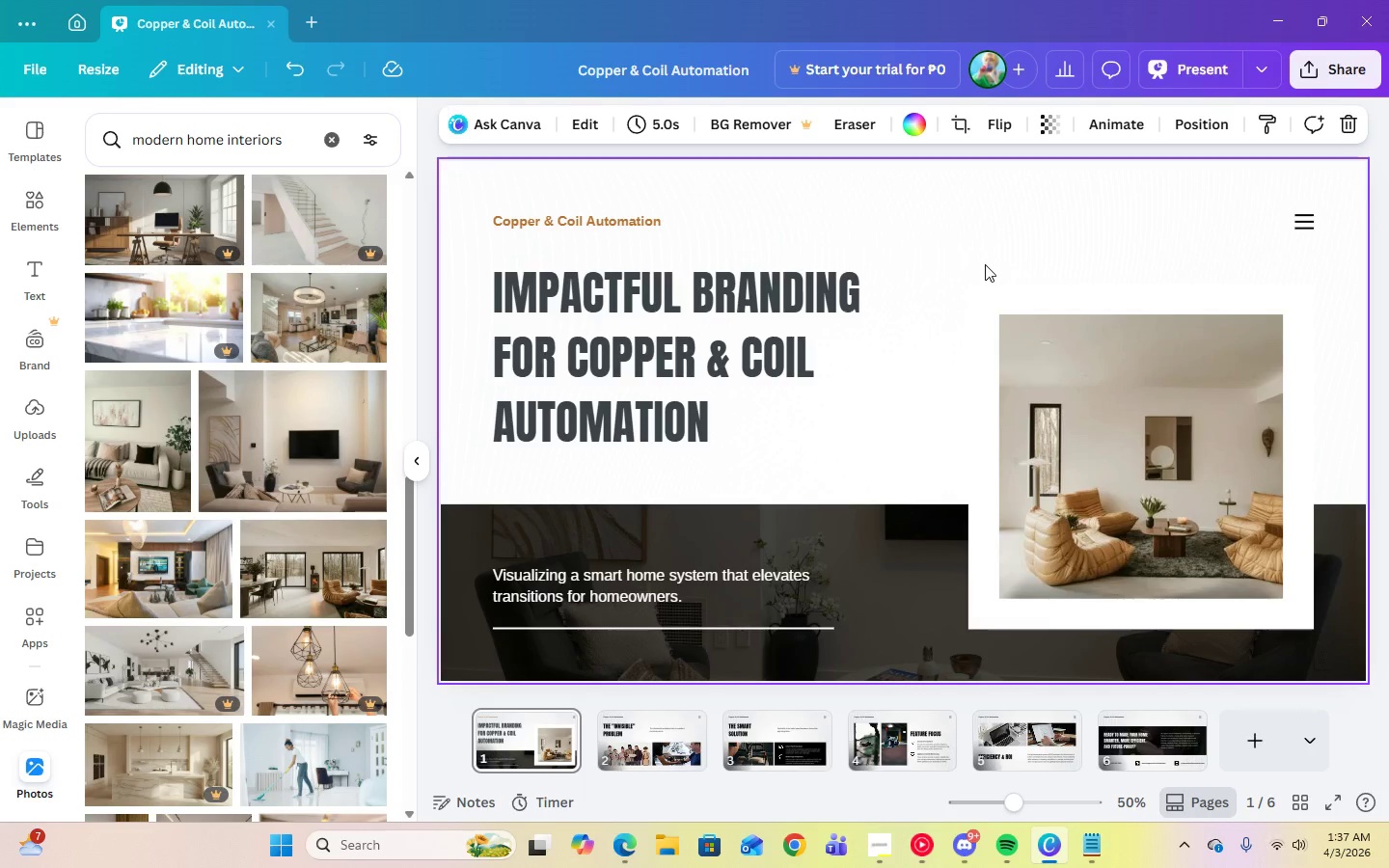 
left_click([875, 538])
 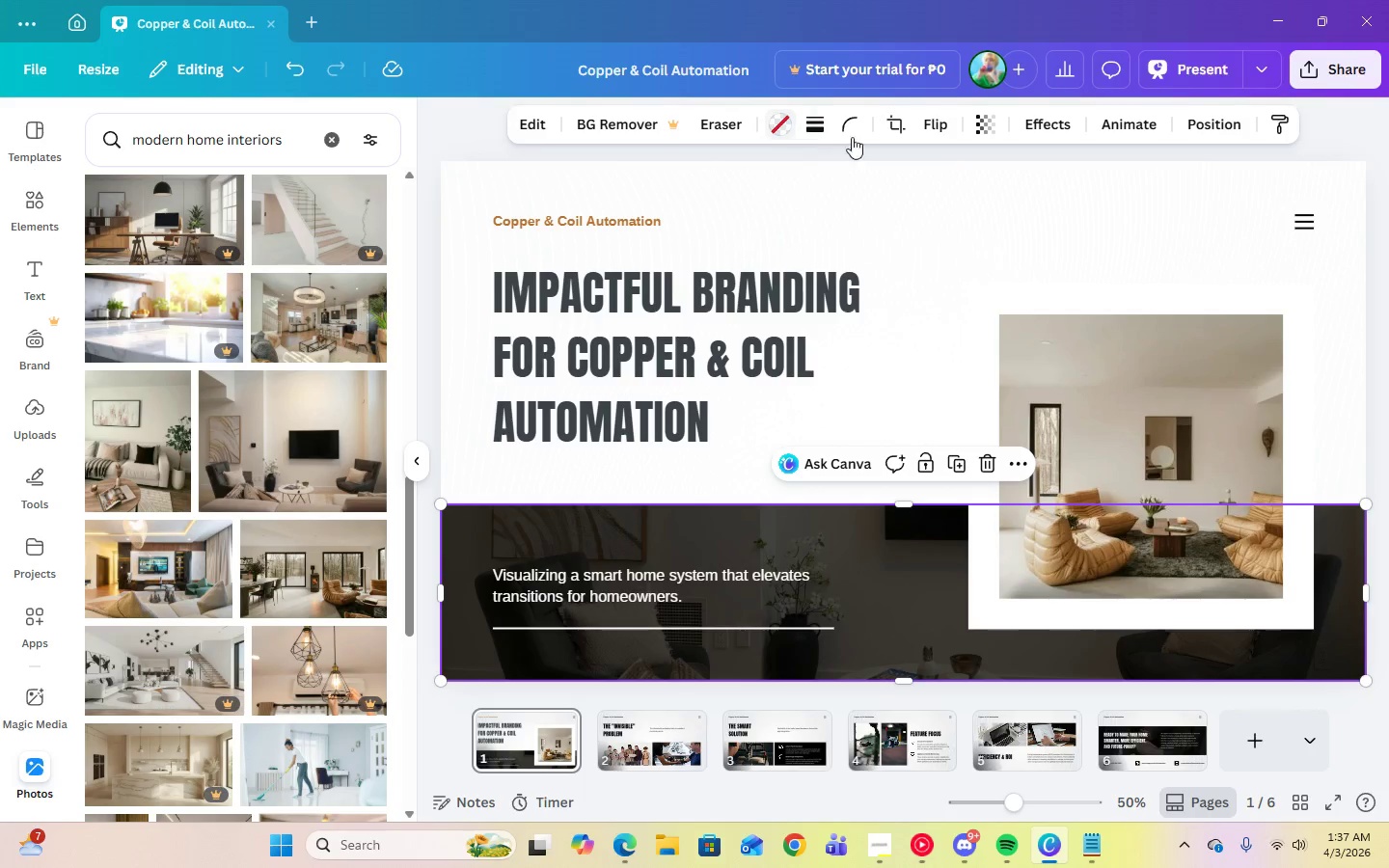 
left_click([983, 128])
 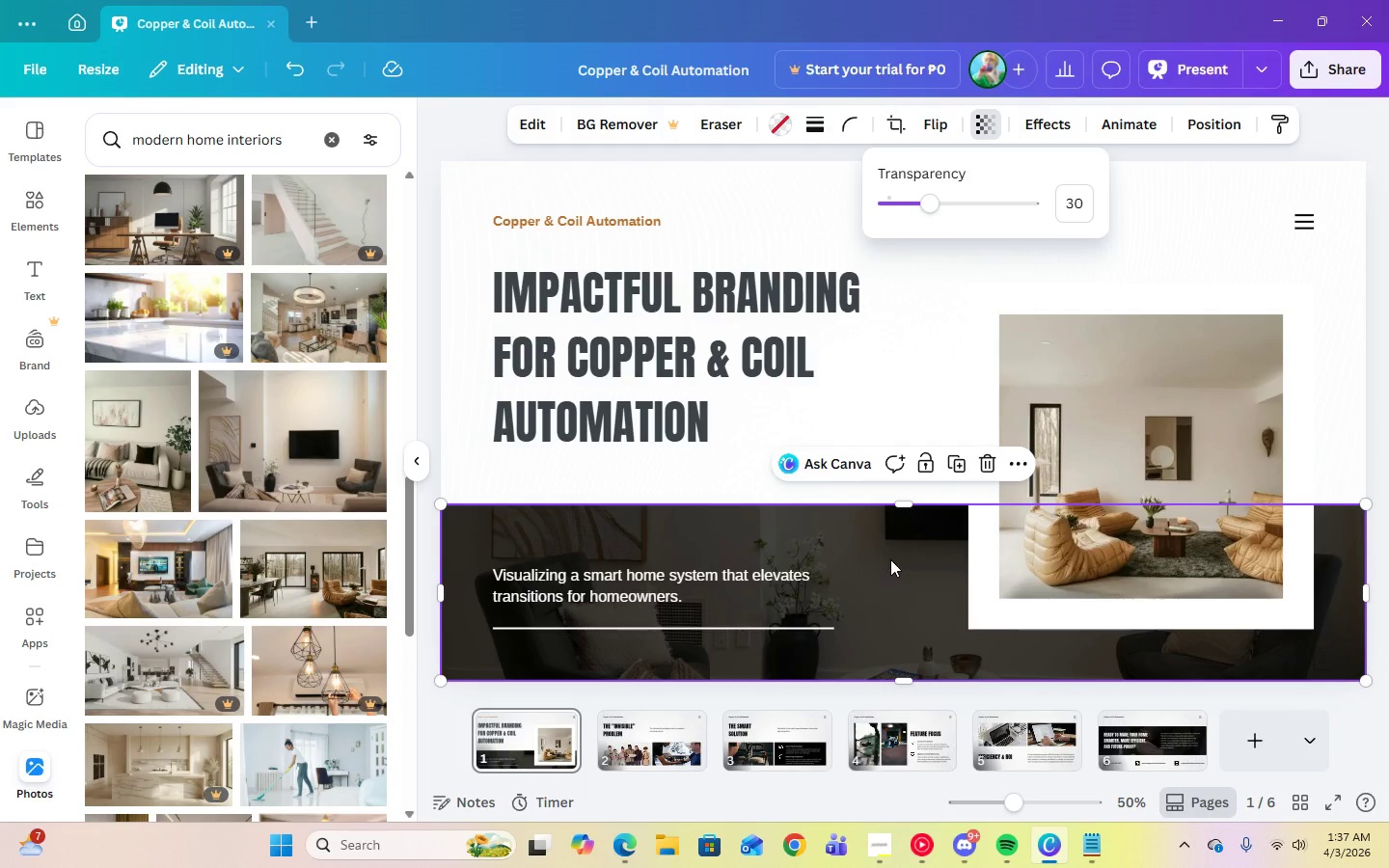 
left_click([890, 559])
 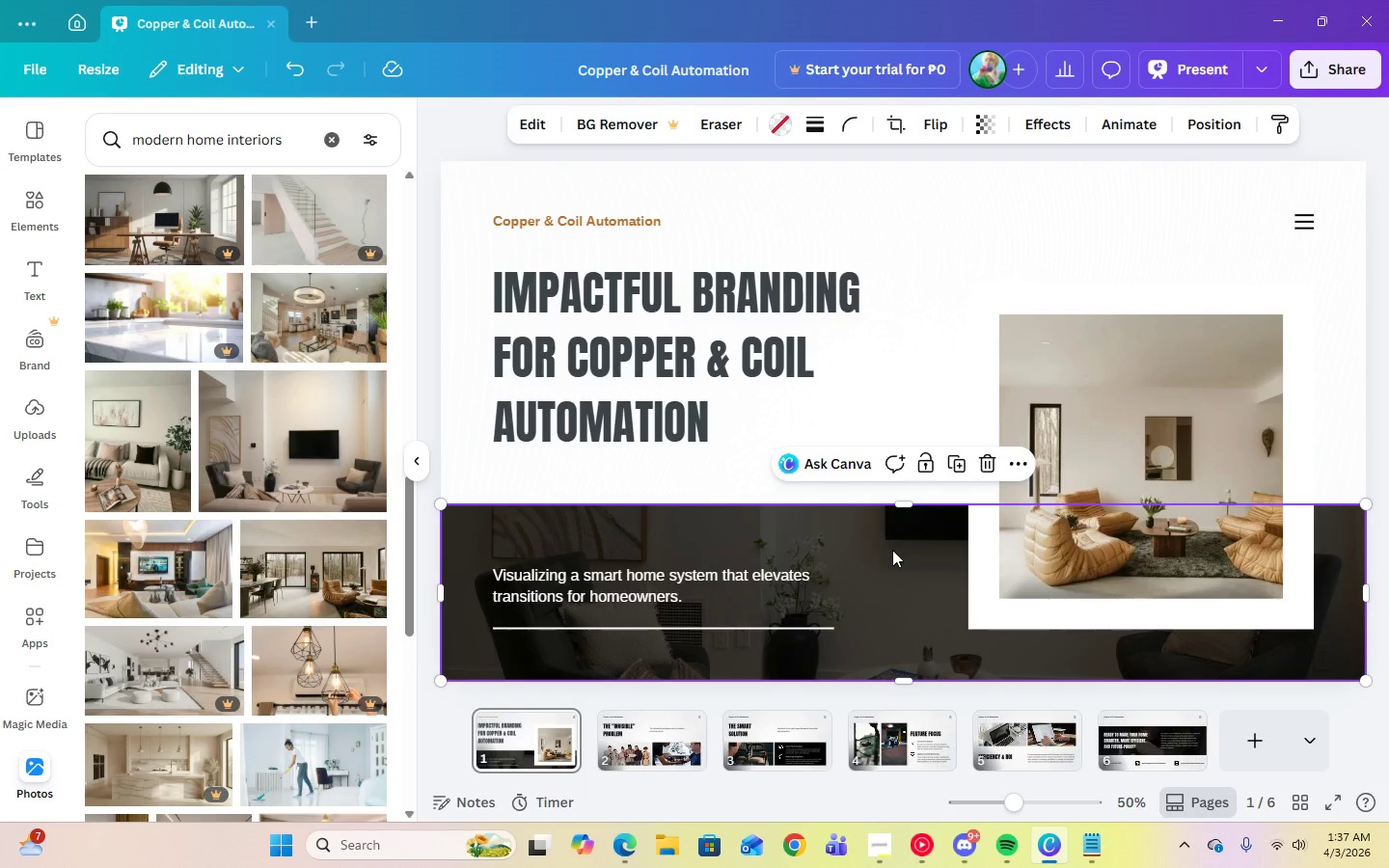 
left_click_drag(start_coordinate=[892, 550], to_coordinate=[887, 475])
 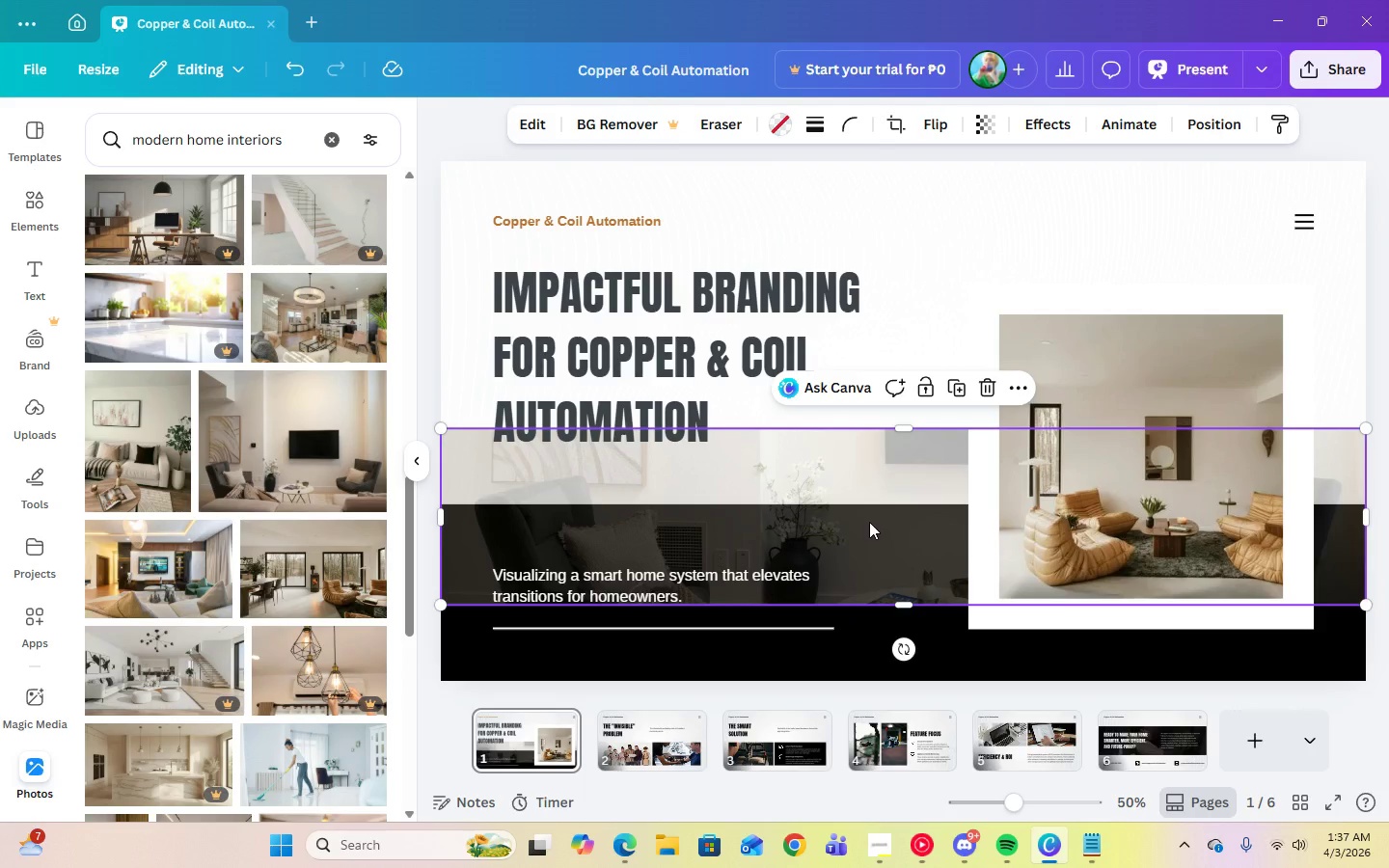 
left_click_drag(start_coordinate=[869, 522], to_coordinate=[868, 417])
 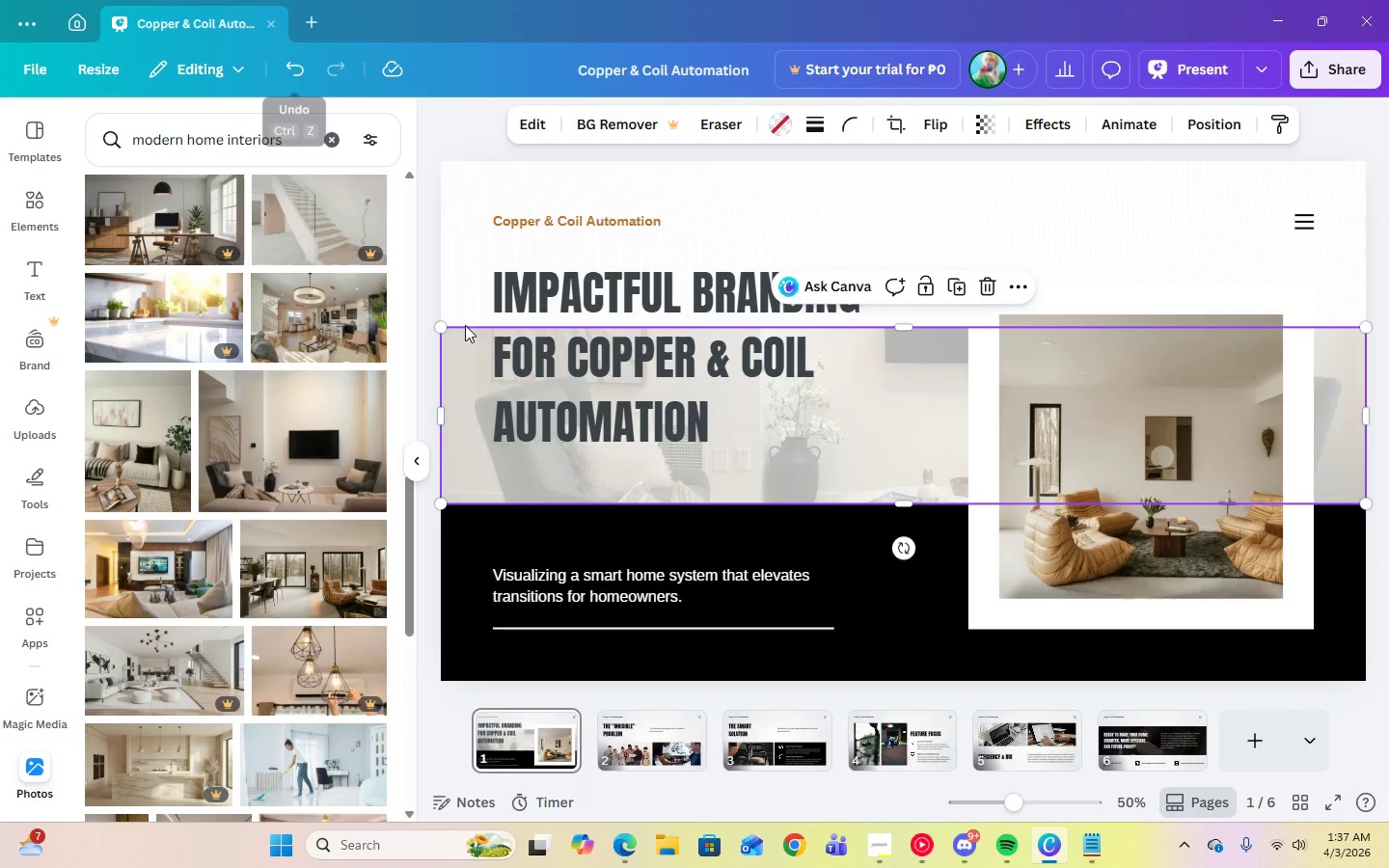 
left_click([494, 534])
 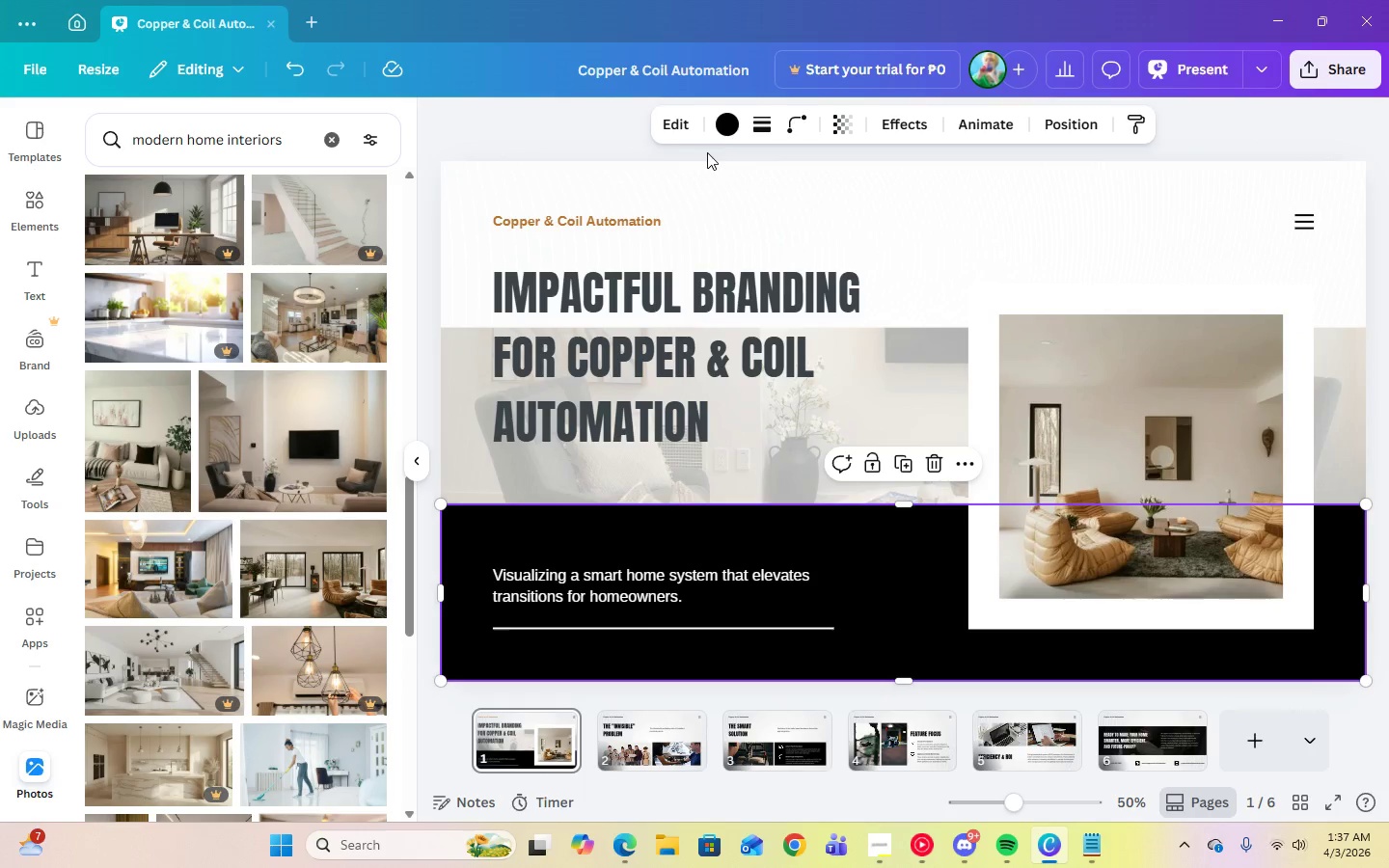 
left_click([722, 129])
 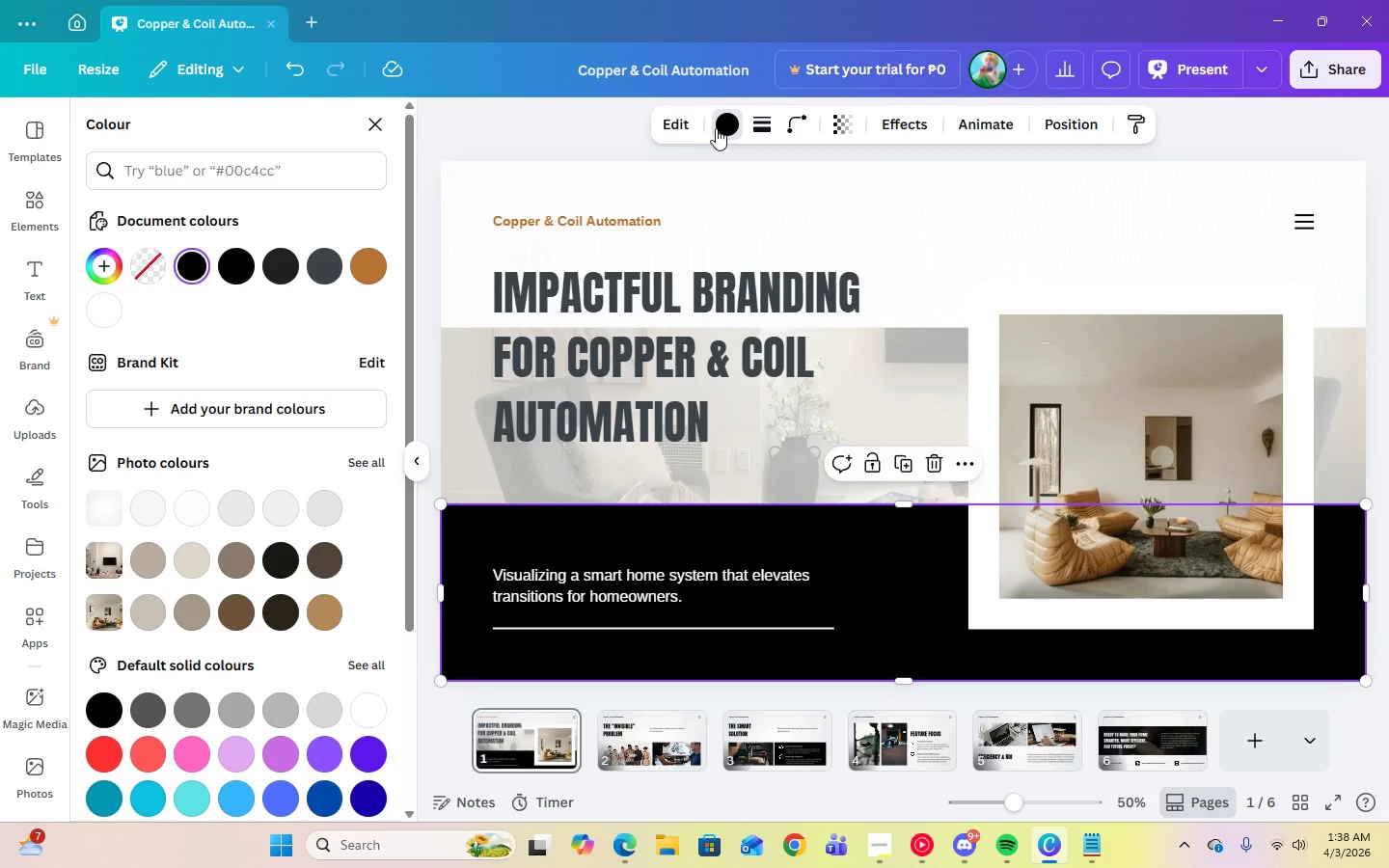 
left_click([317, 283])
 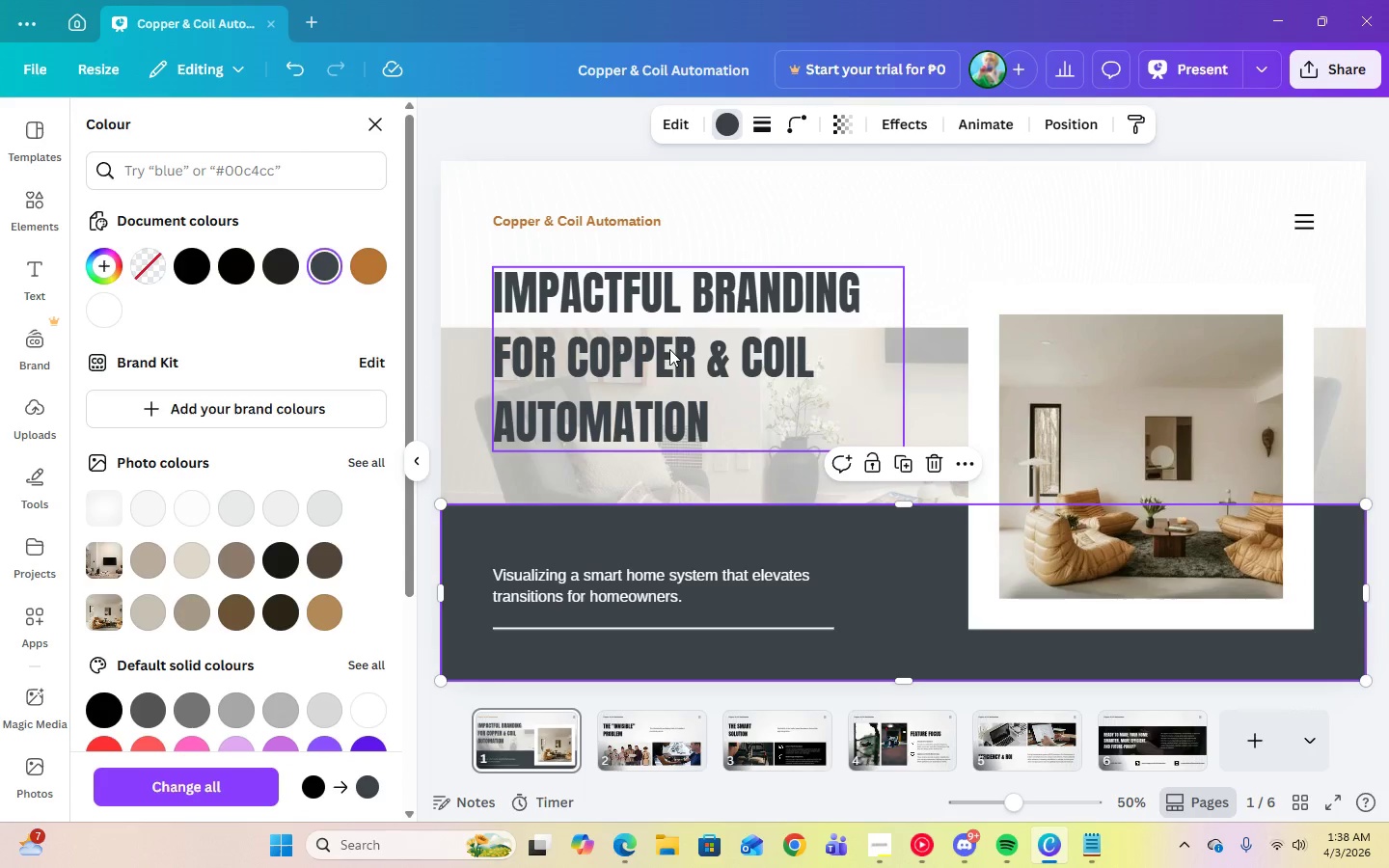 
left_click([375, 275])
 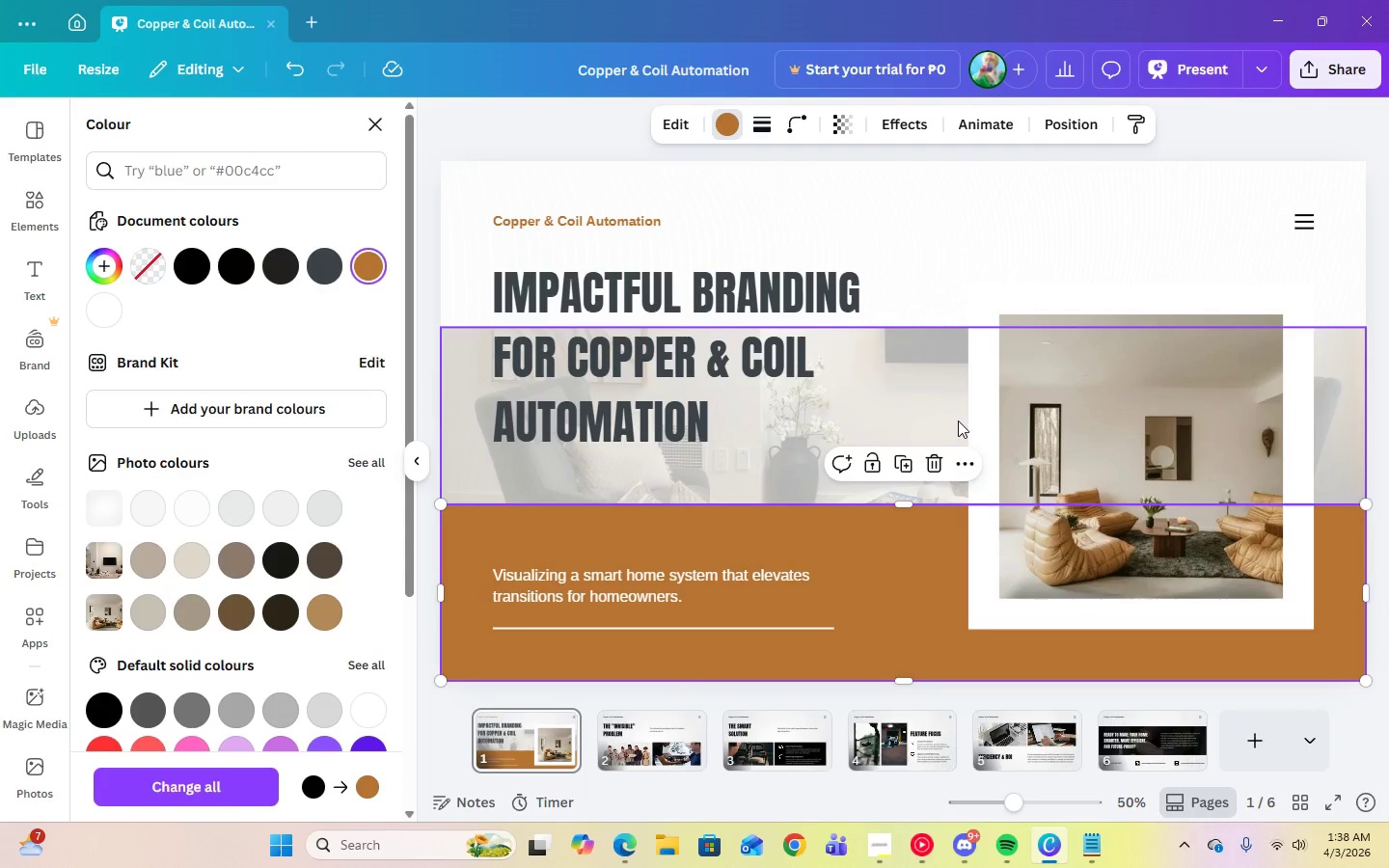 
left_click_drag(start_coordinate=[951, 411], to_coordinate=[953, 588])
 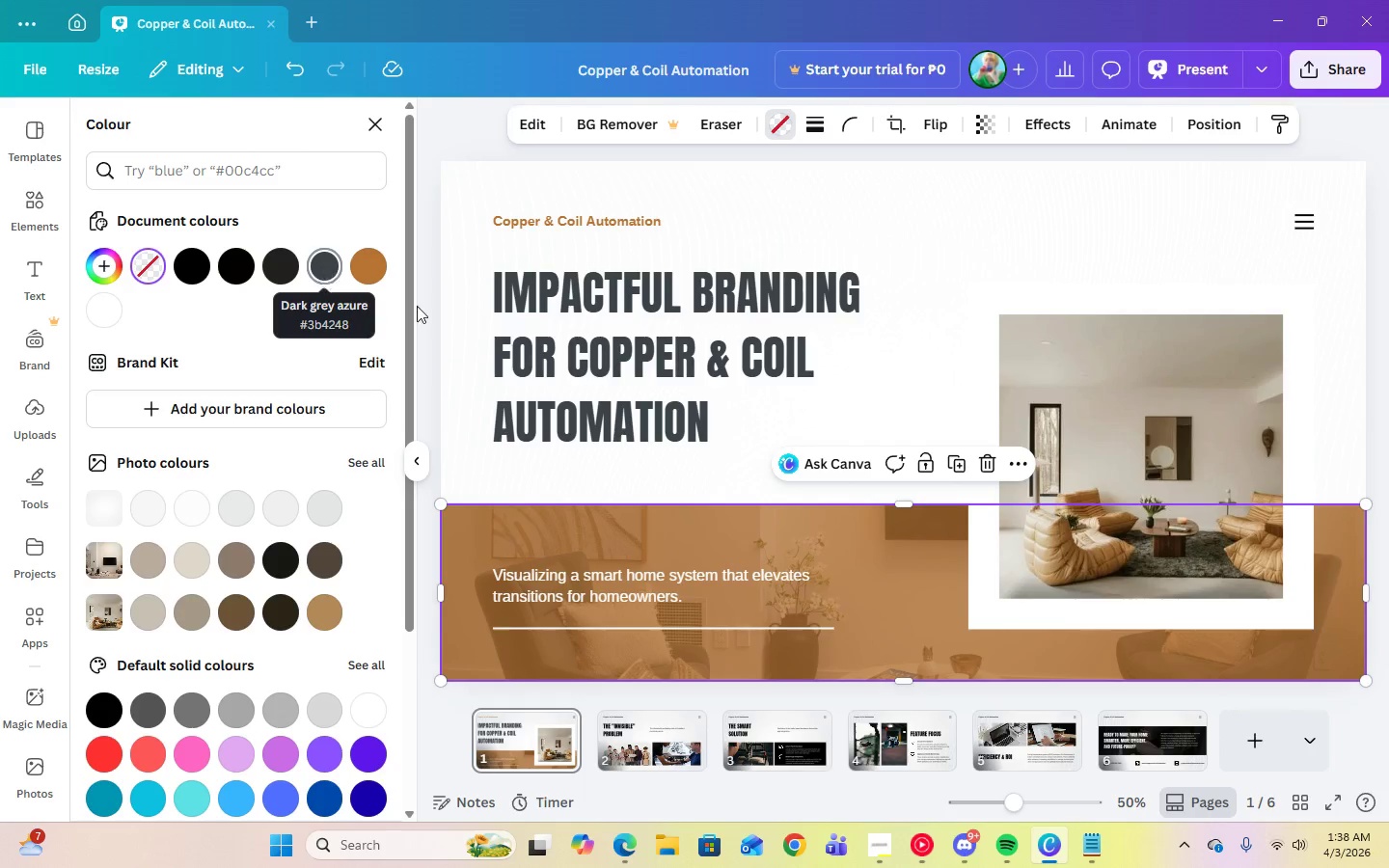 
left_click_drag(start_coordinate=[928, 572], to_coordinate=[913, 434])
 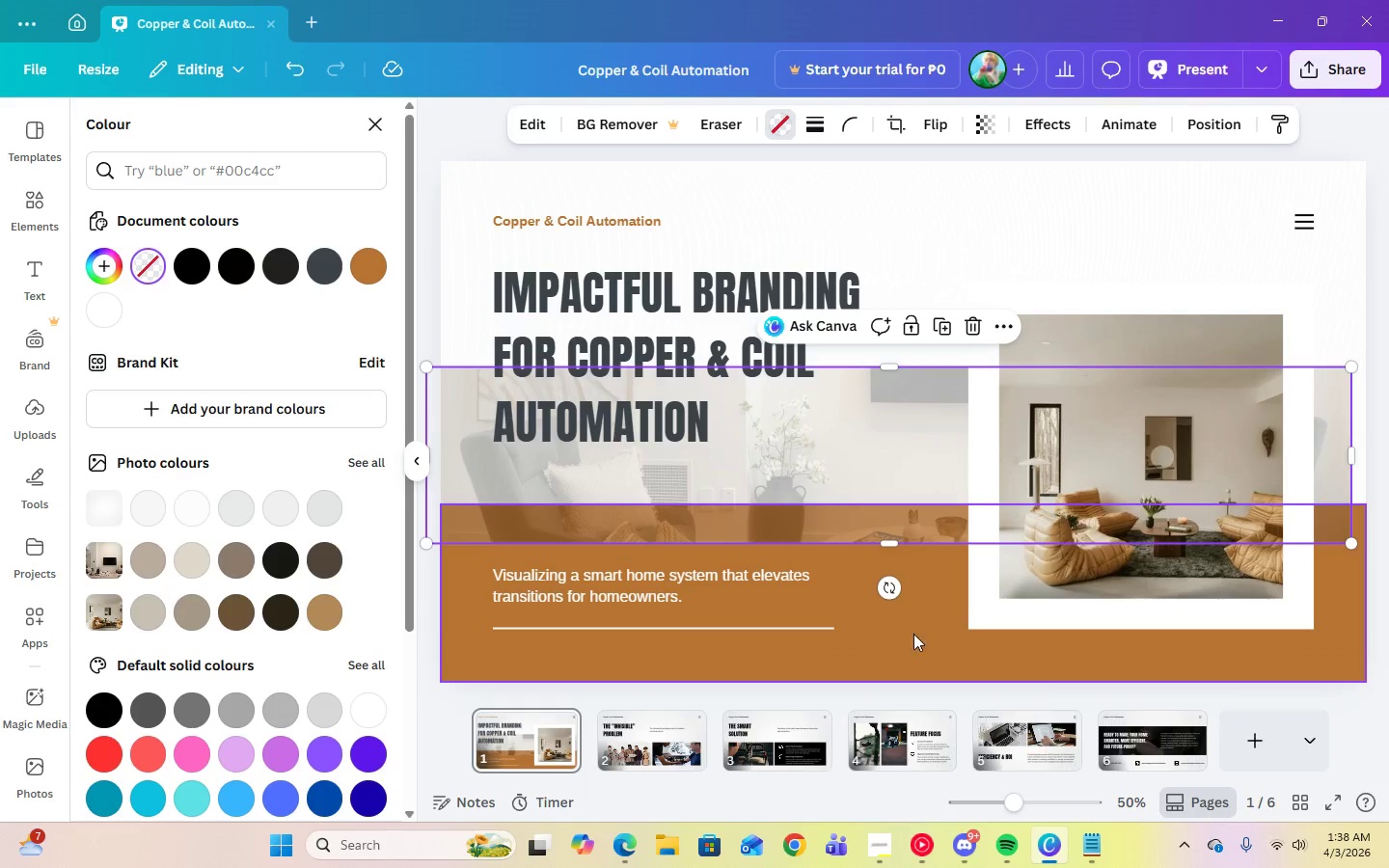 
left_click([915, 644])
 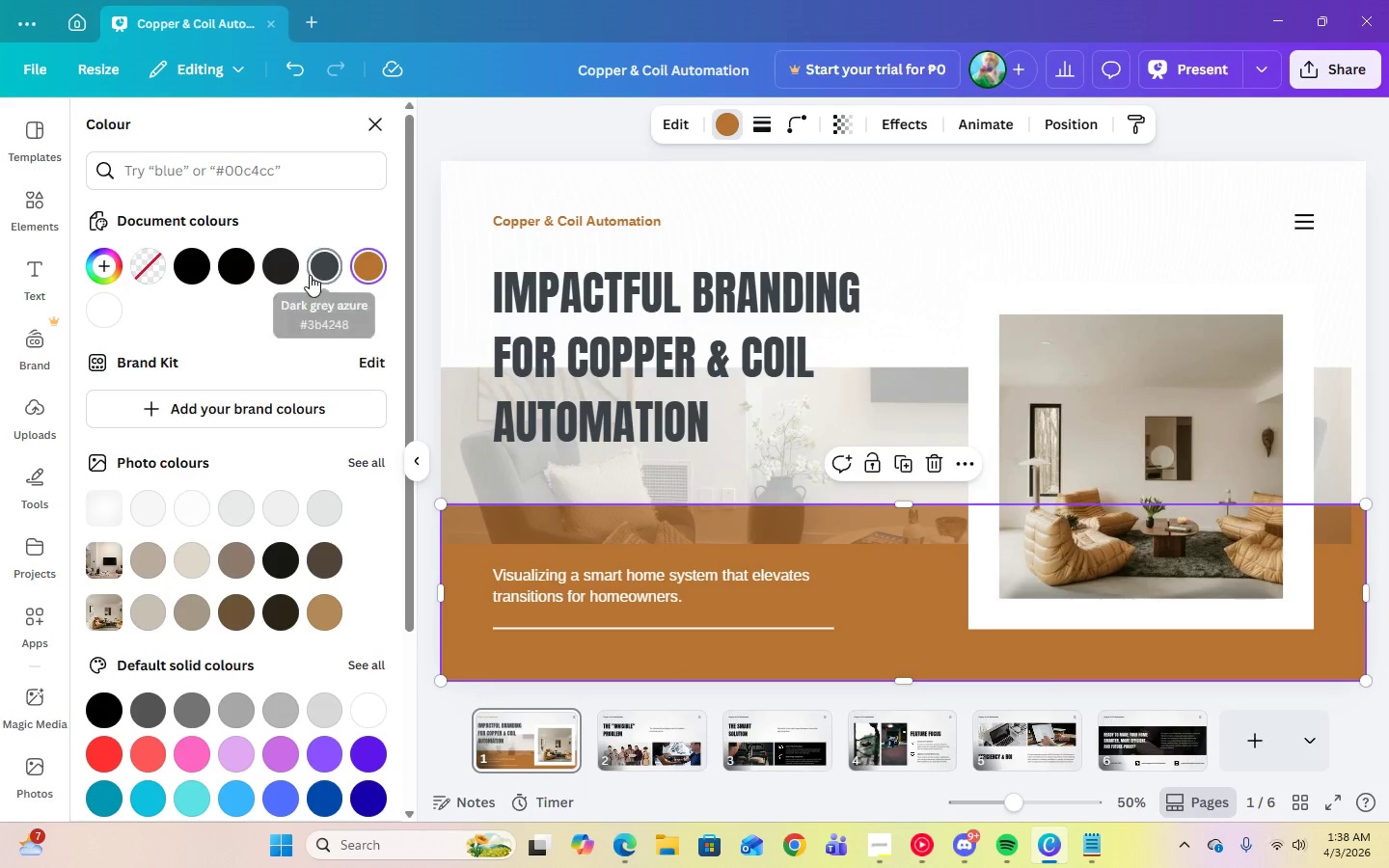 
left_click([310, 275])
 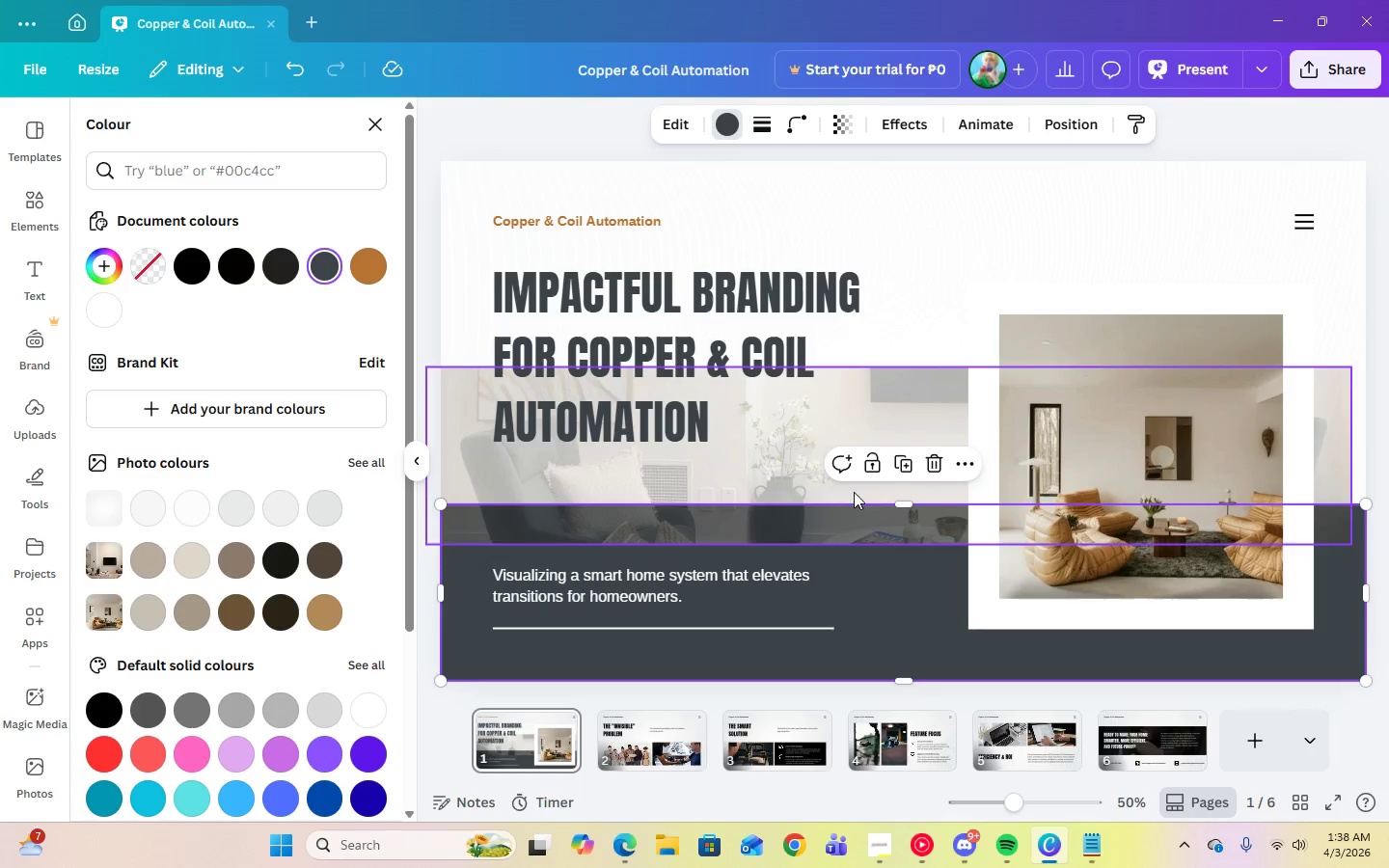 
left_click_drag(start_coordinate=[868, 530], to_coordinate=[880, 625])
 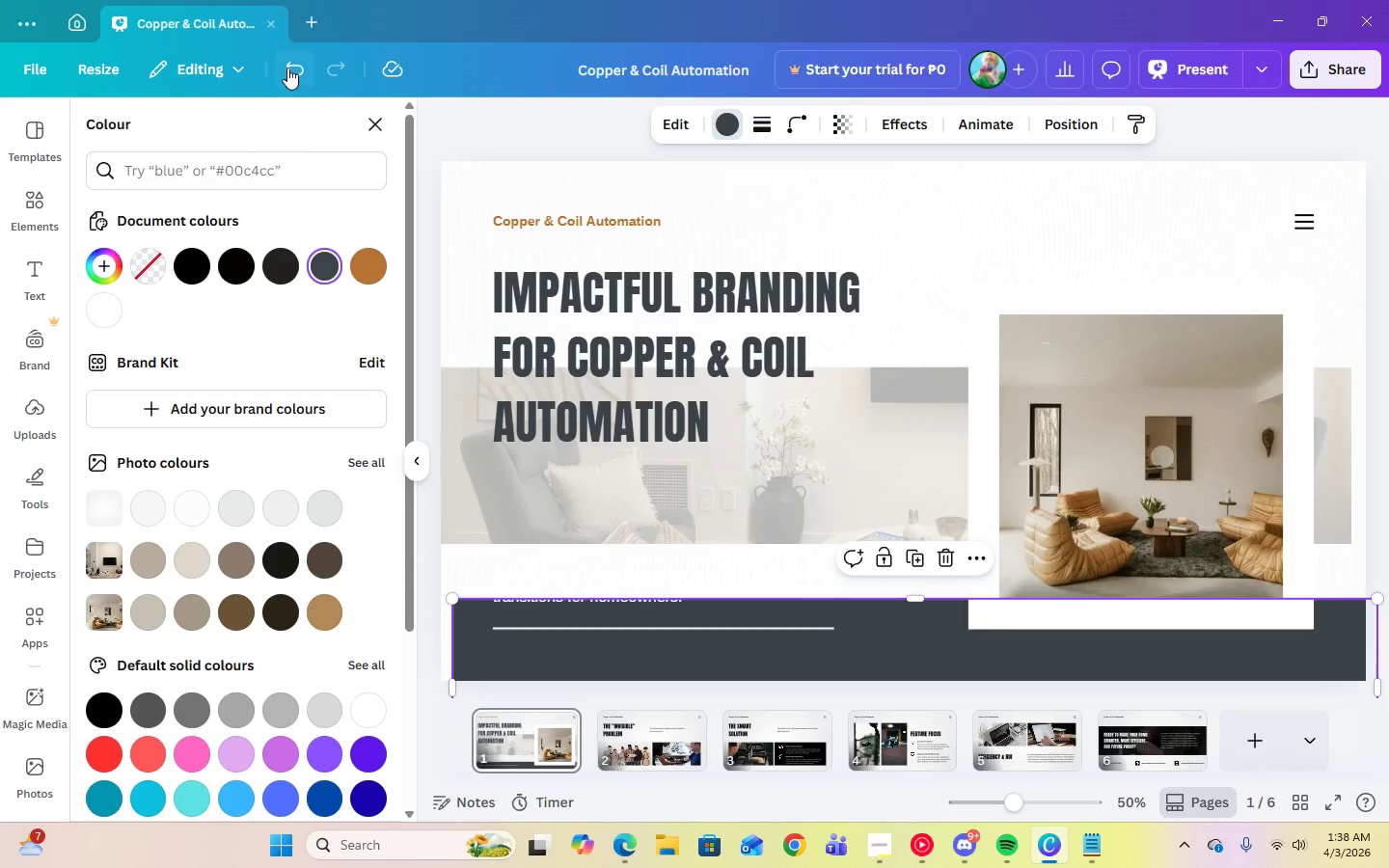 
left_click([287, 68])
 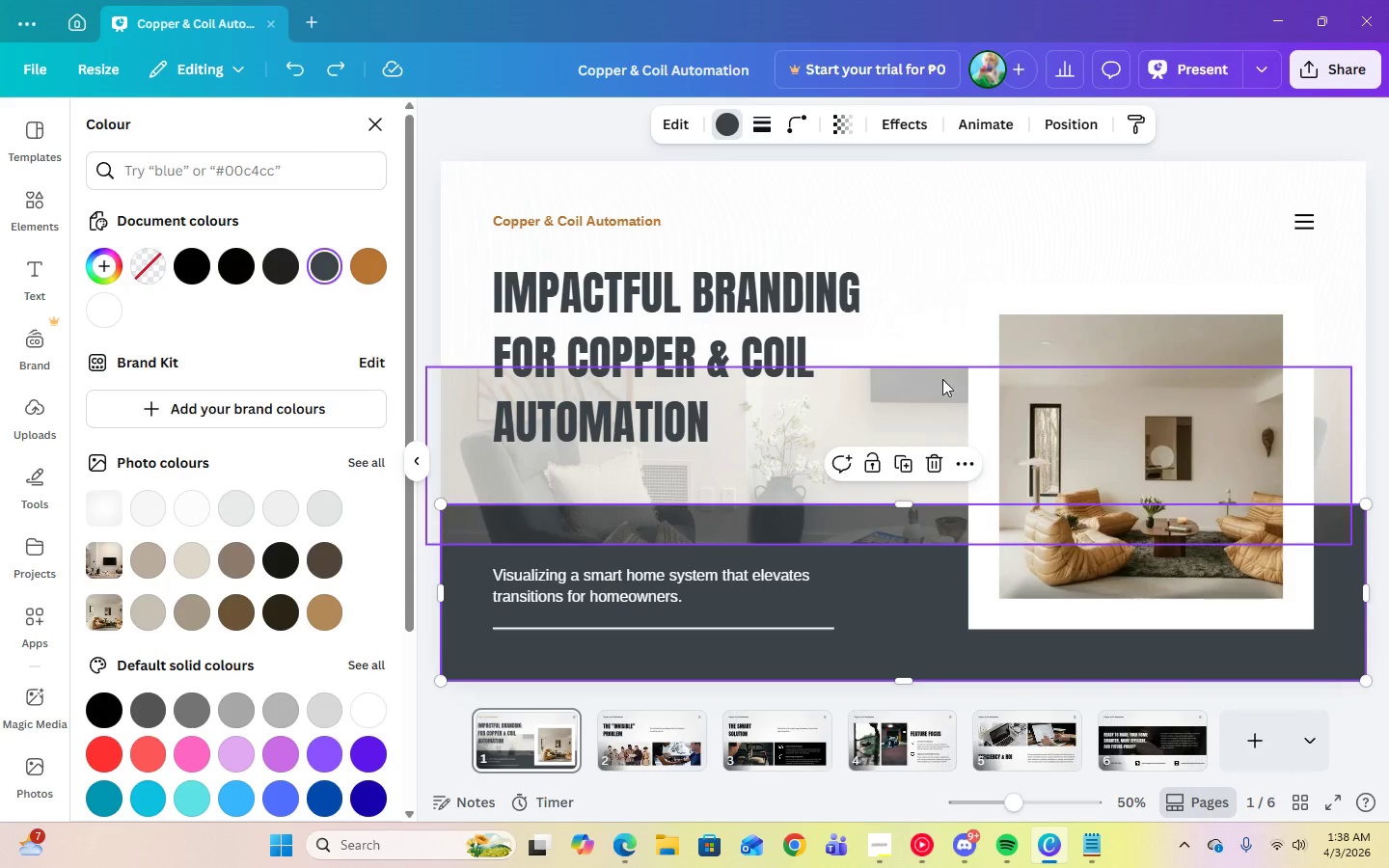 
left_click([955, 374])
 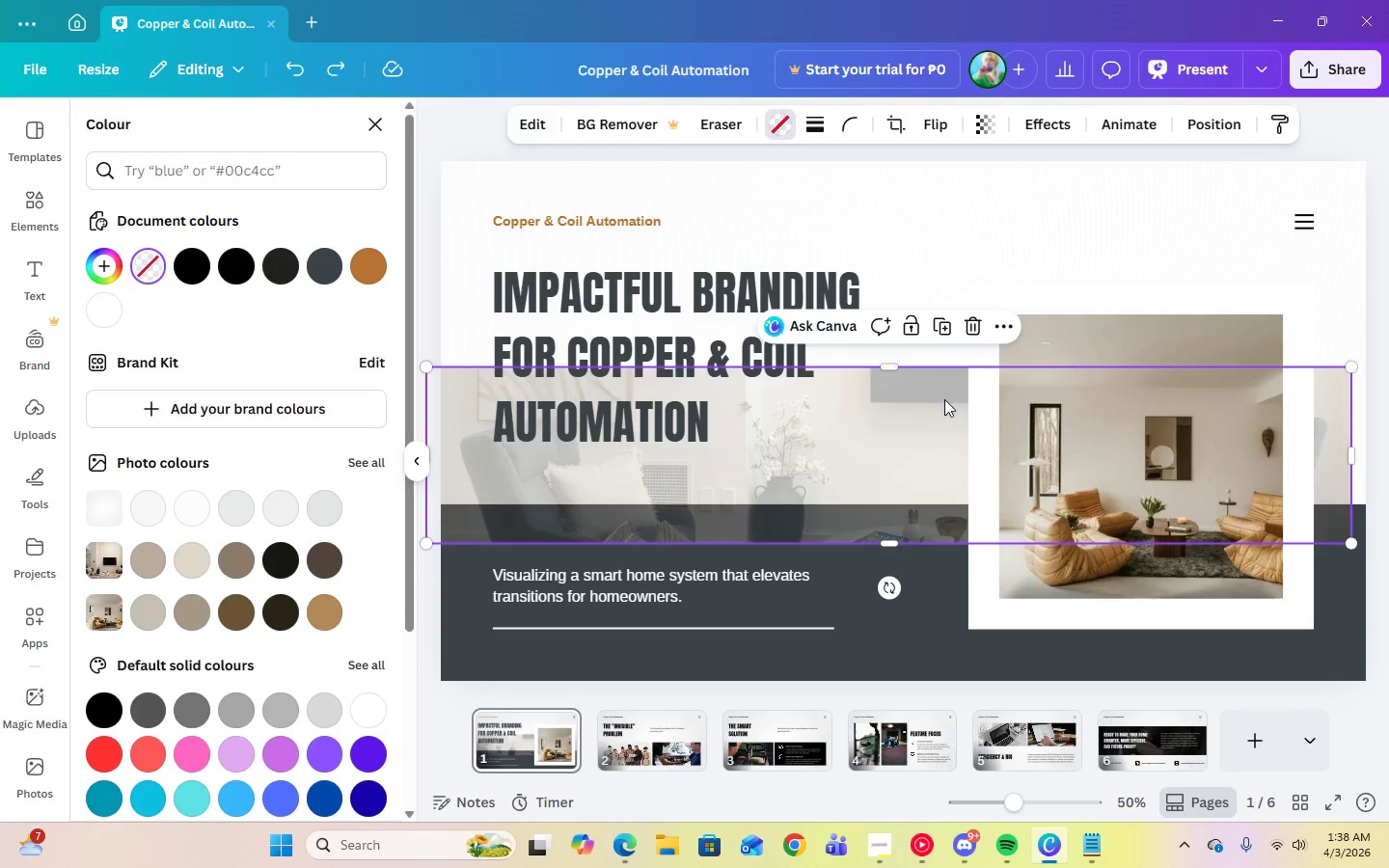 
left_click_drag(start_coordinate=[944, 399], to_coordinate=[955, 536])
 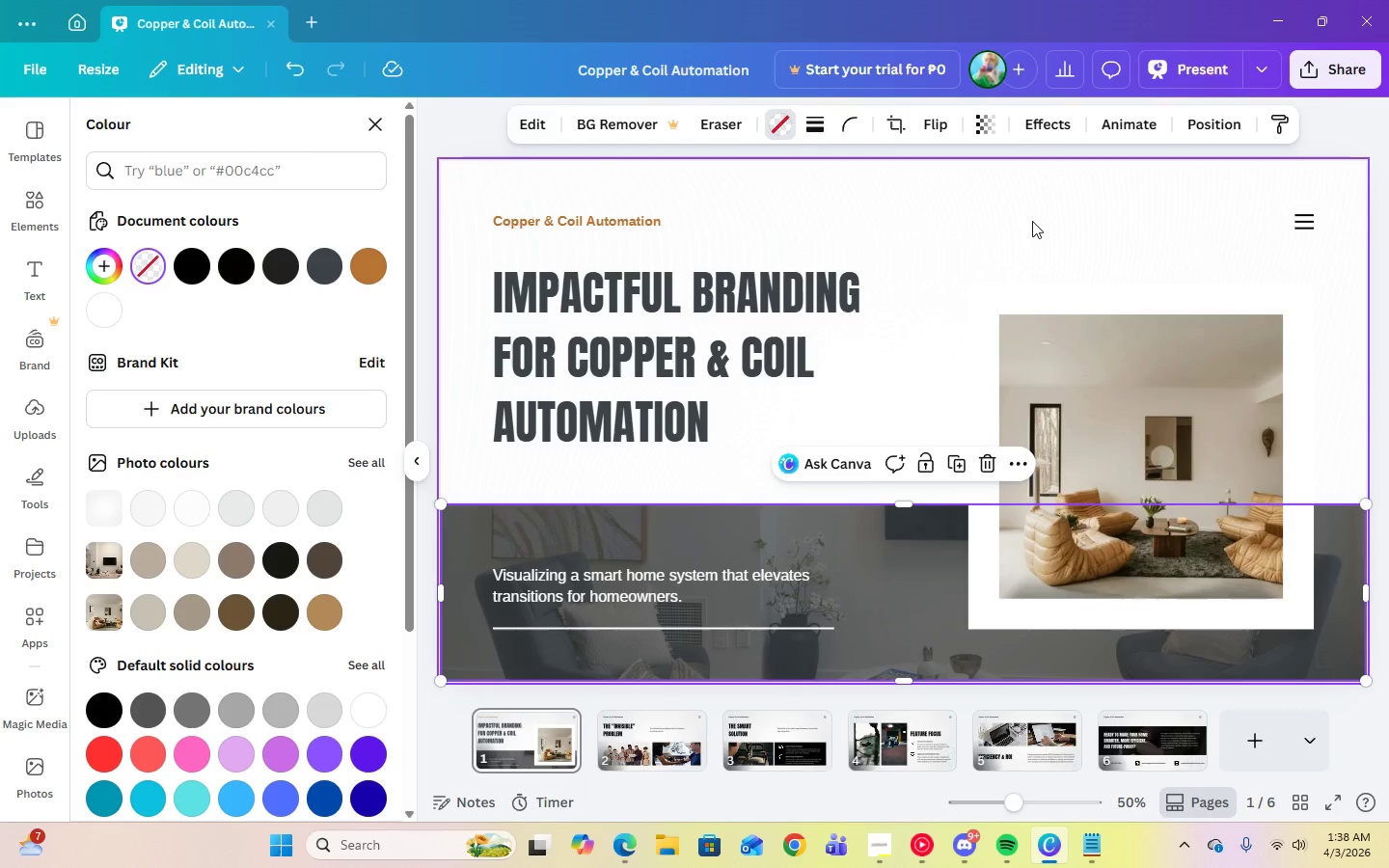 
left_click([1032, 217])
 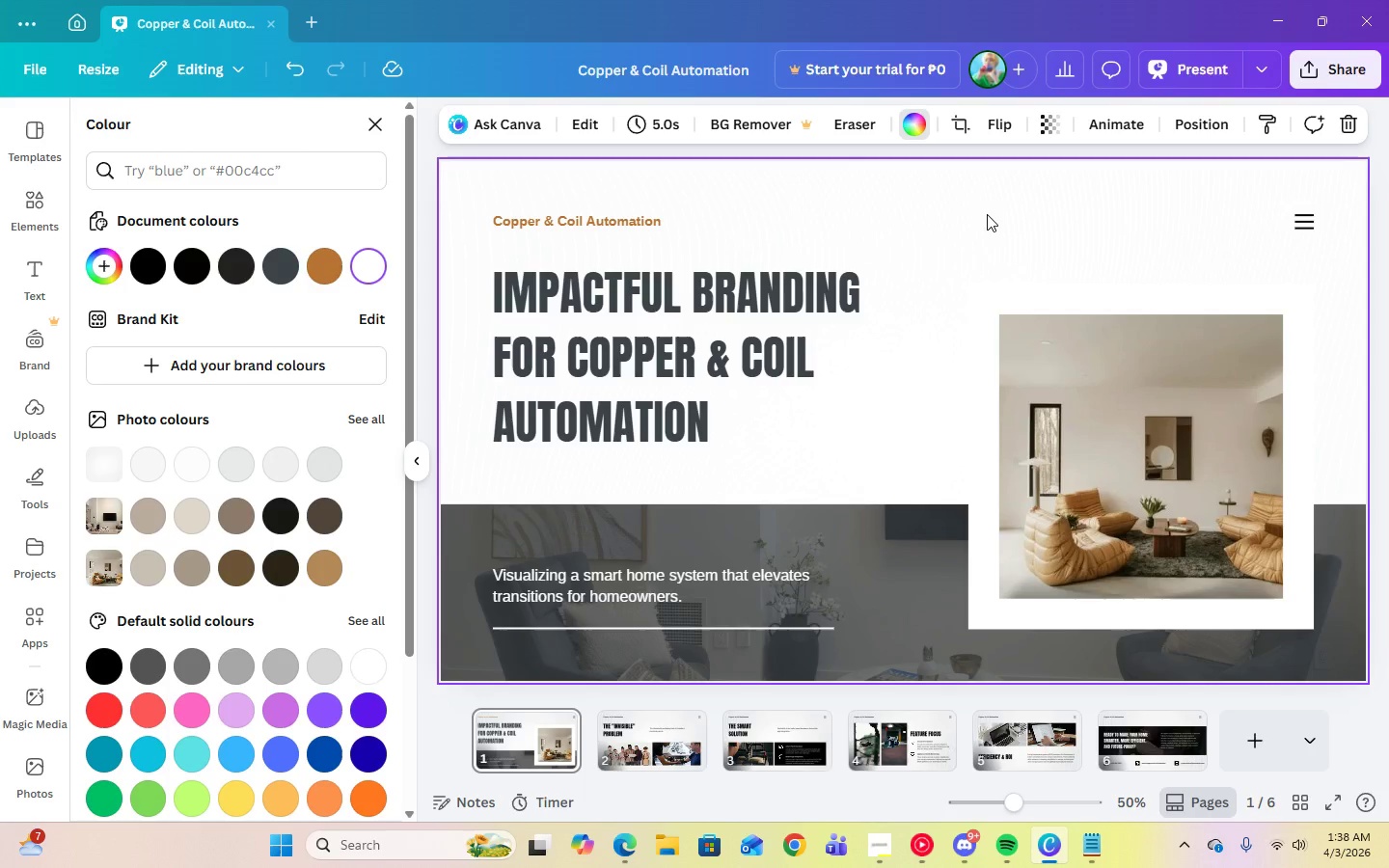 
wait(8.84)
 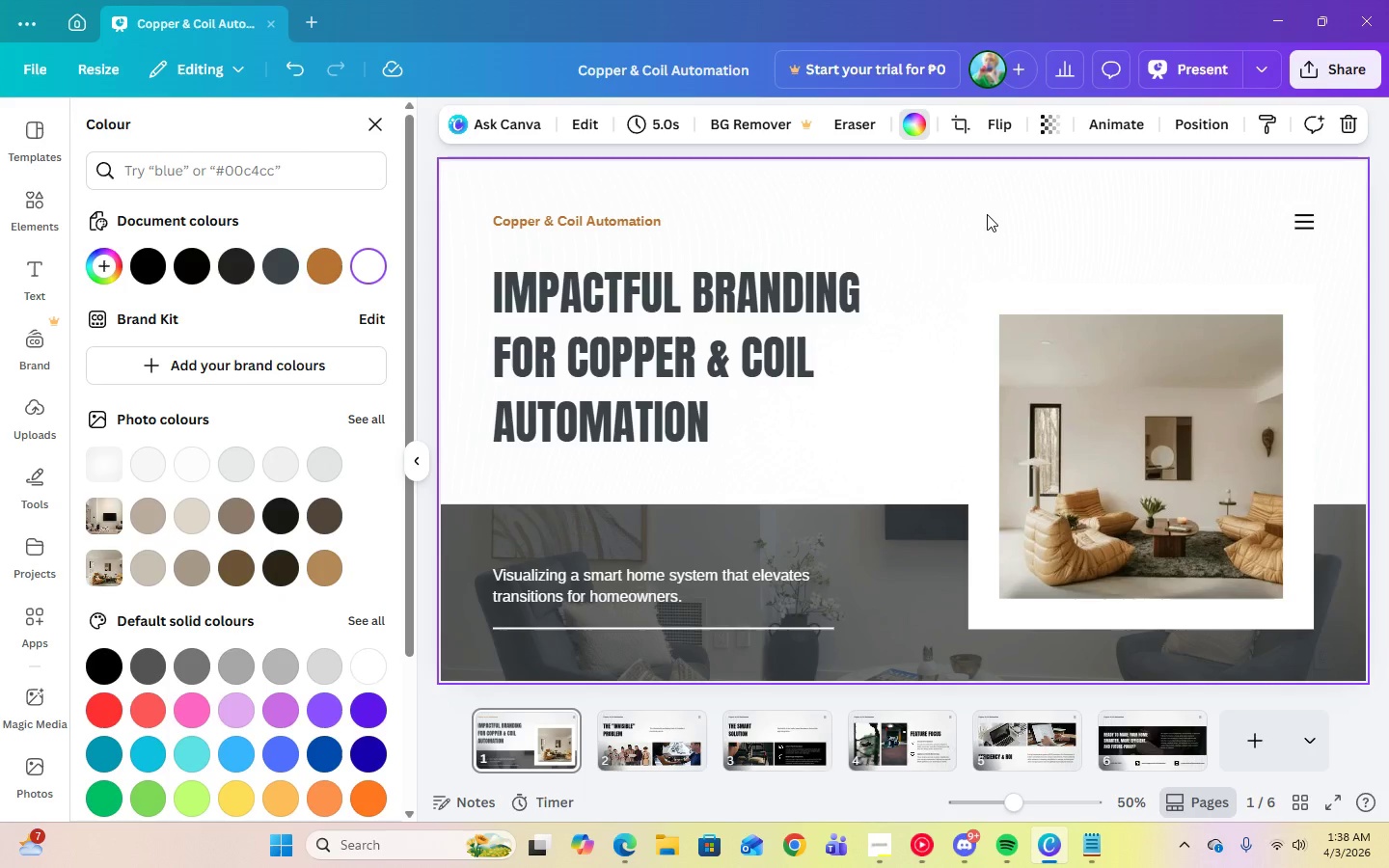 
left_click([980, 322])
 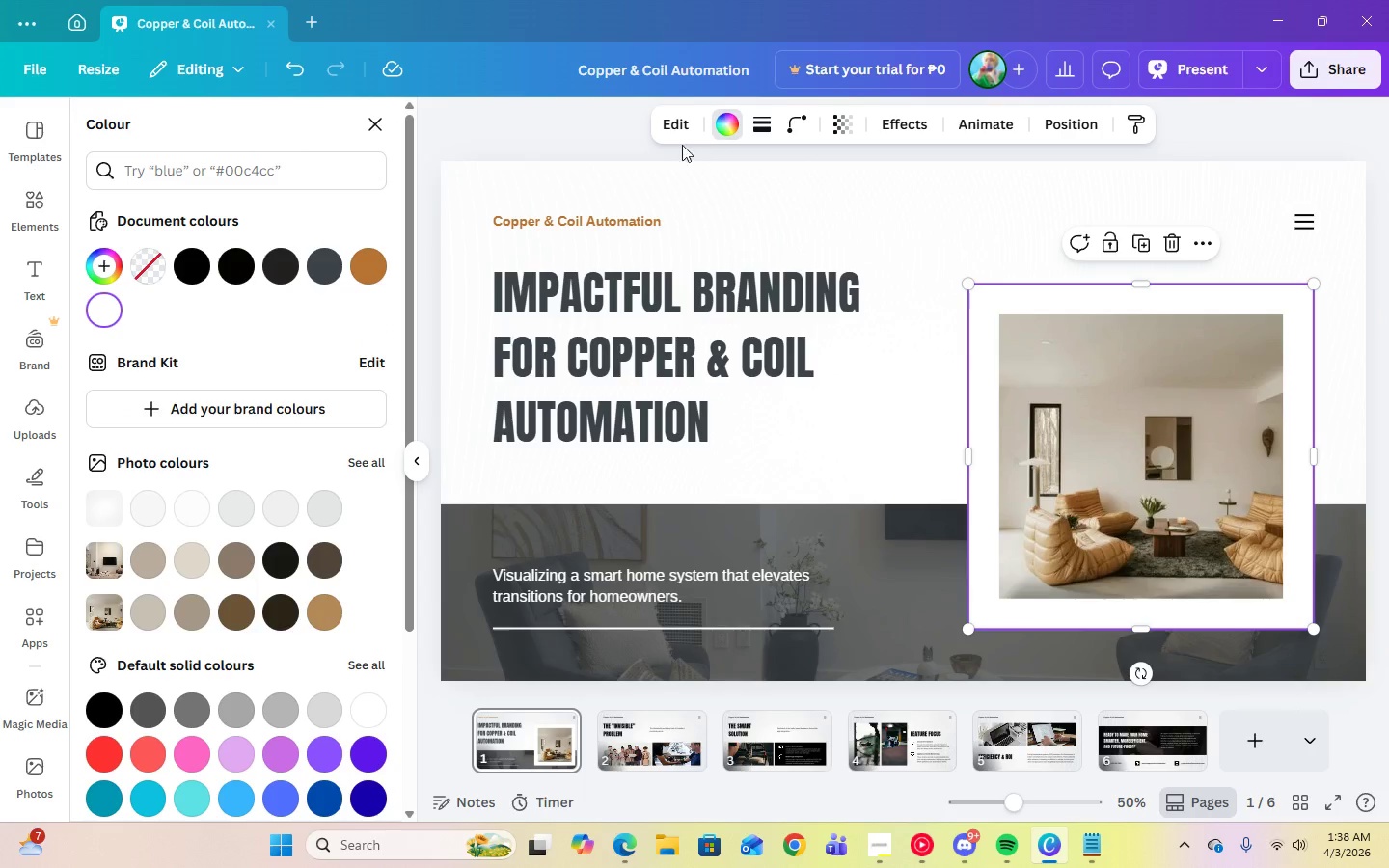 
left_click([370, 268])
 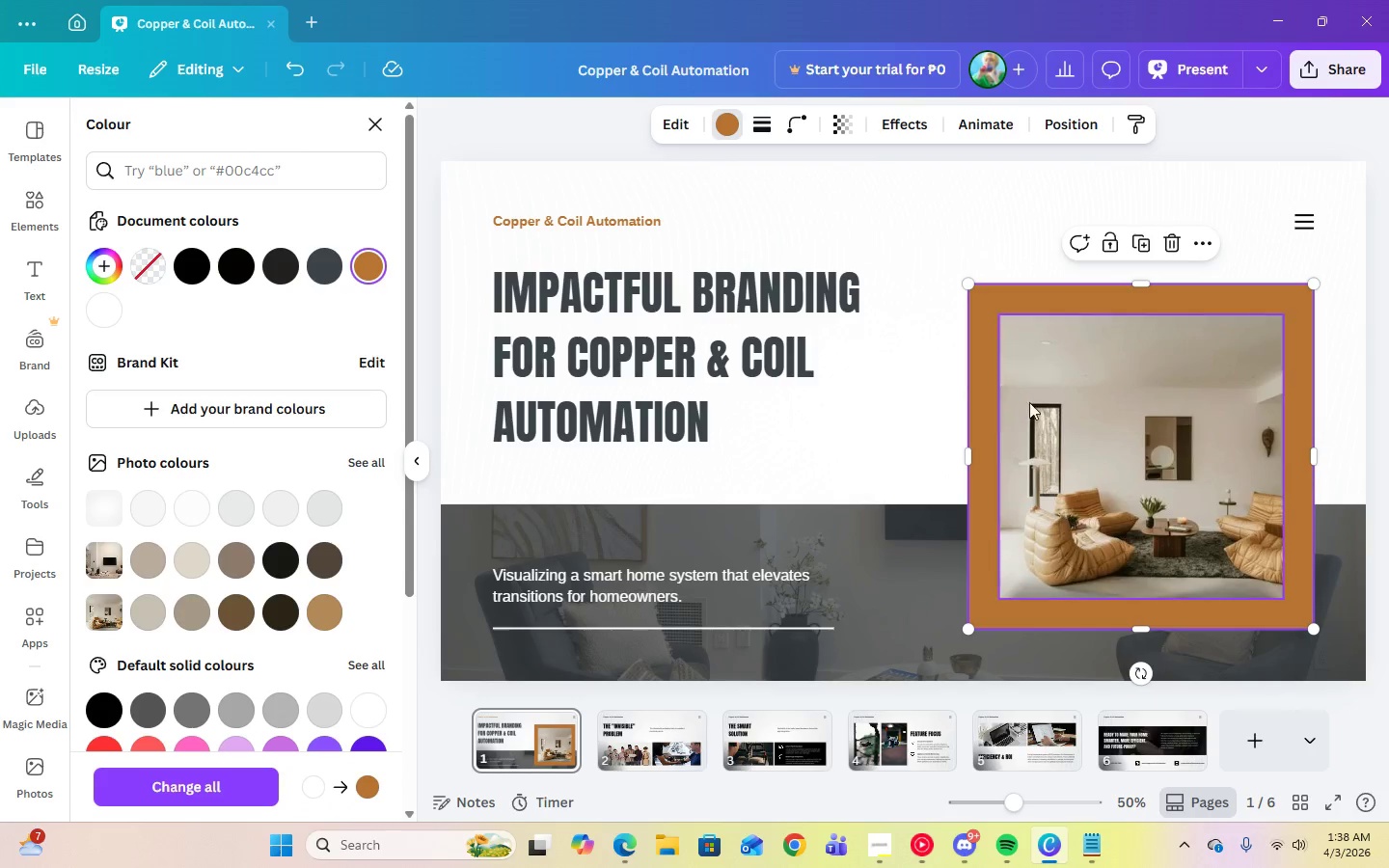 
left_click([895, 418])
 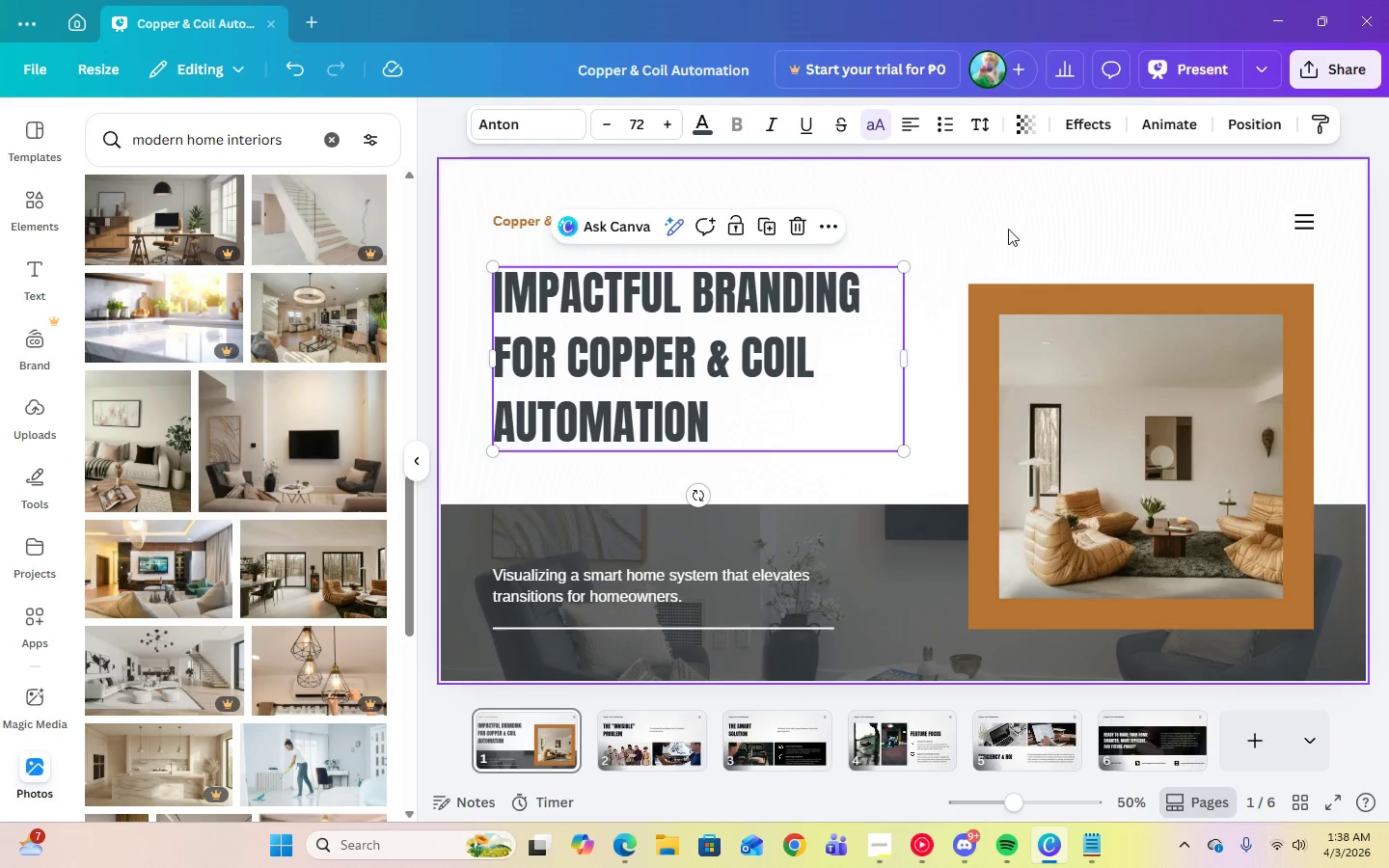 
left_click([1022, 219])
 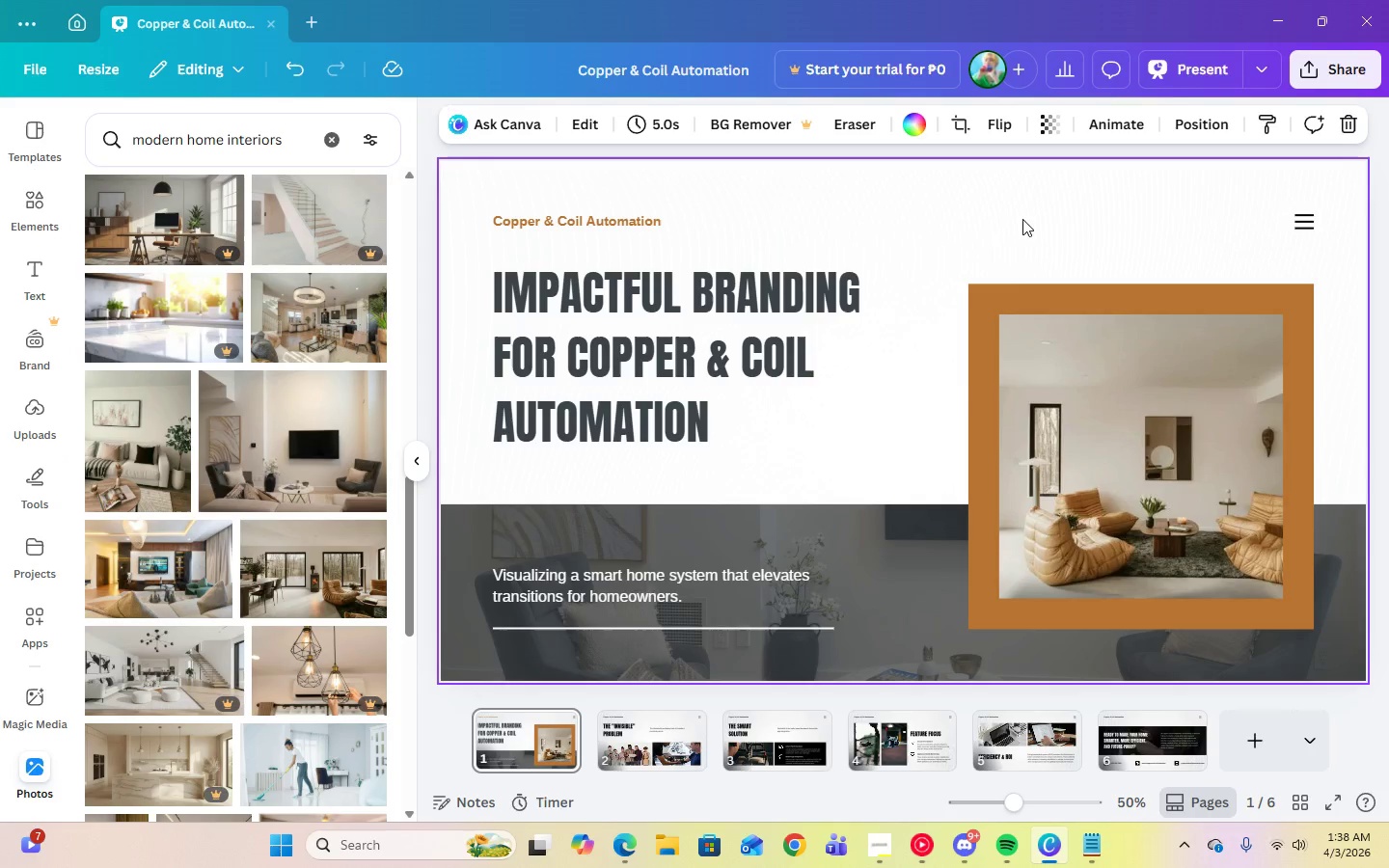 
left_click([512, 577])
 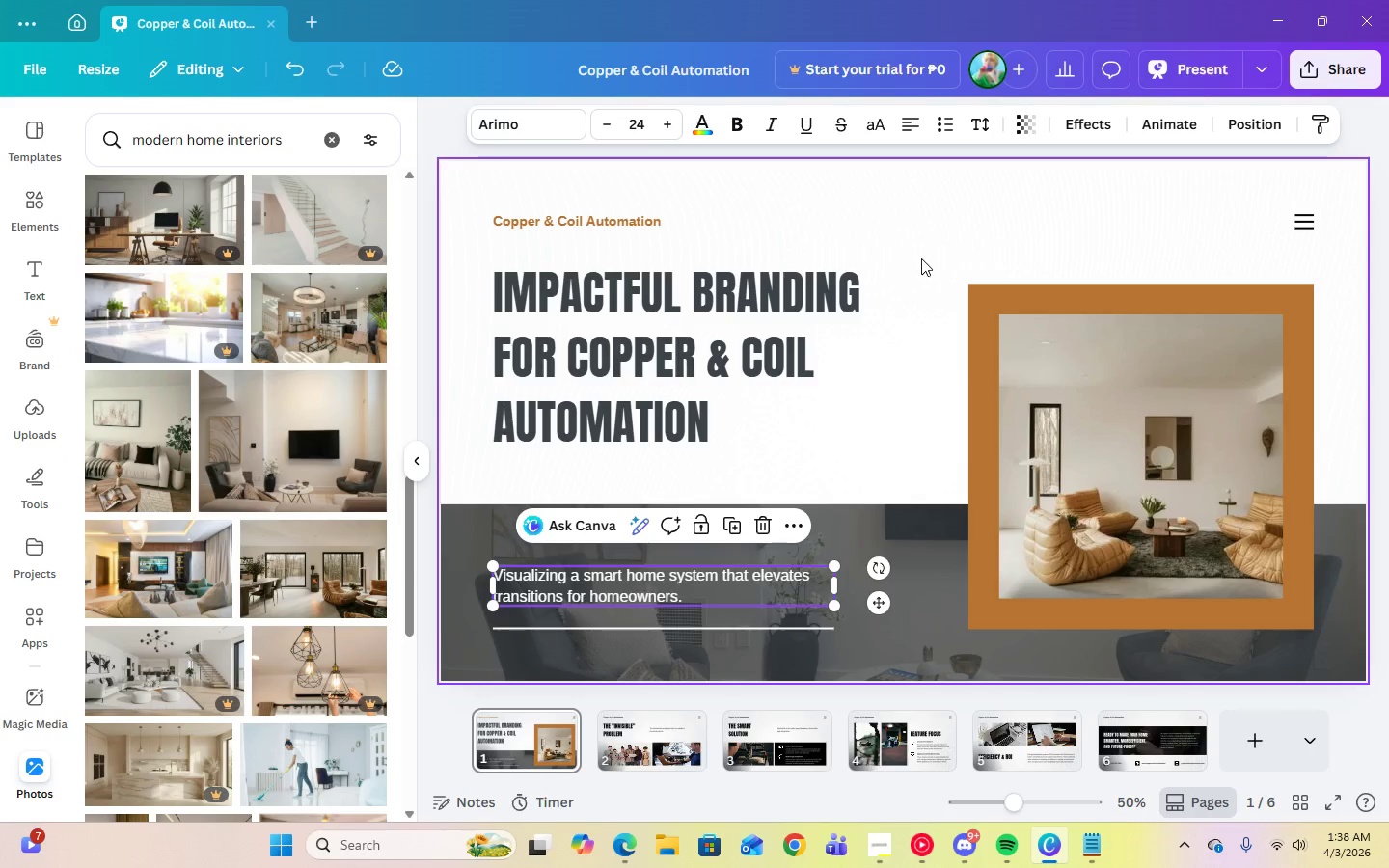 
left_click([628, 634])
 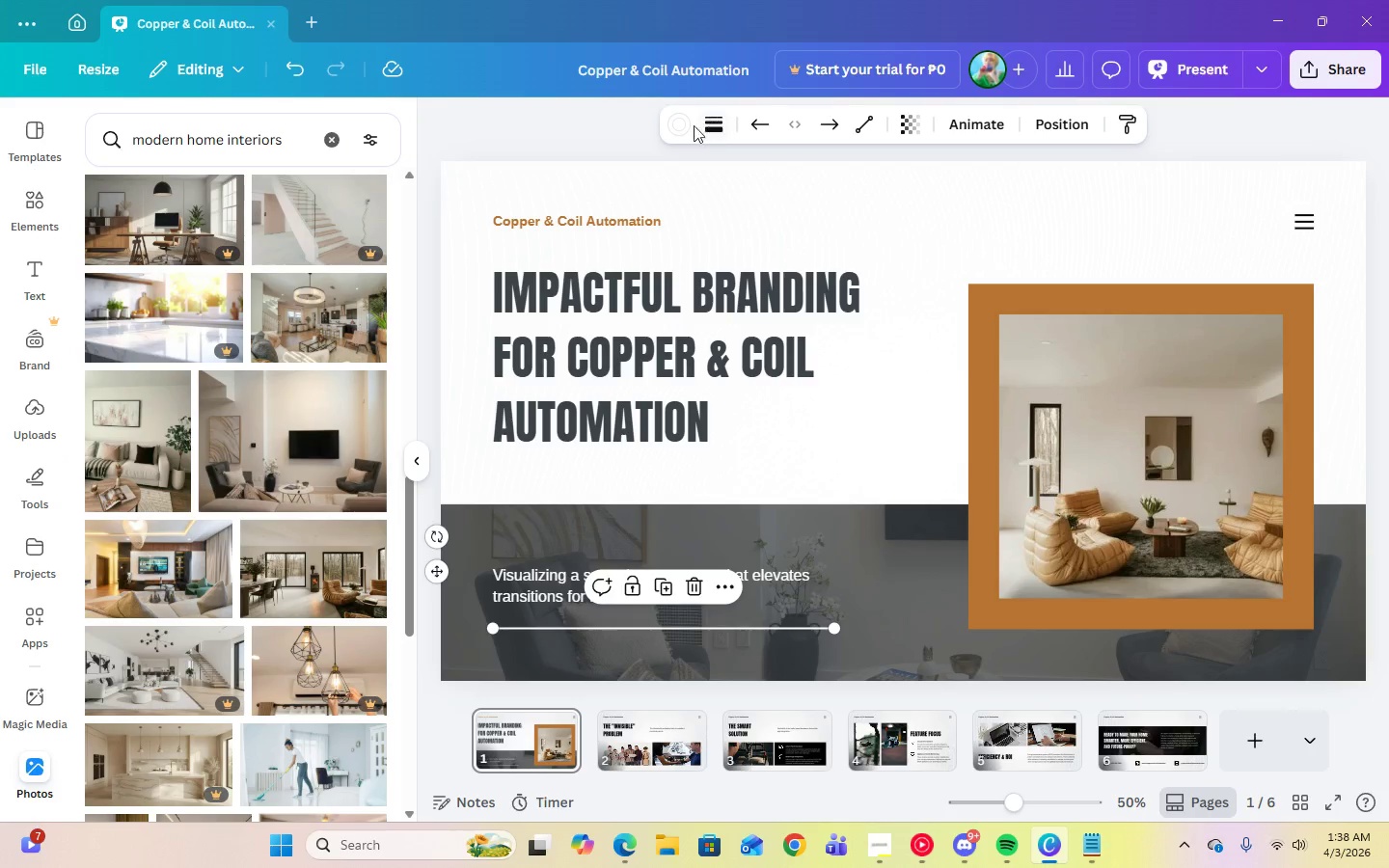 
left_click([686, 133])
 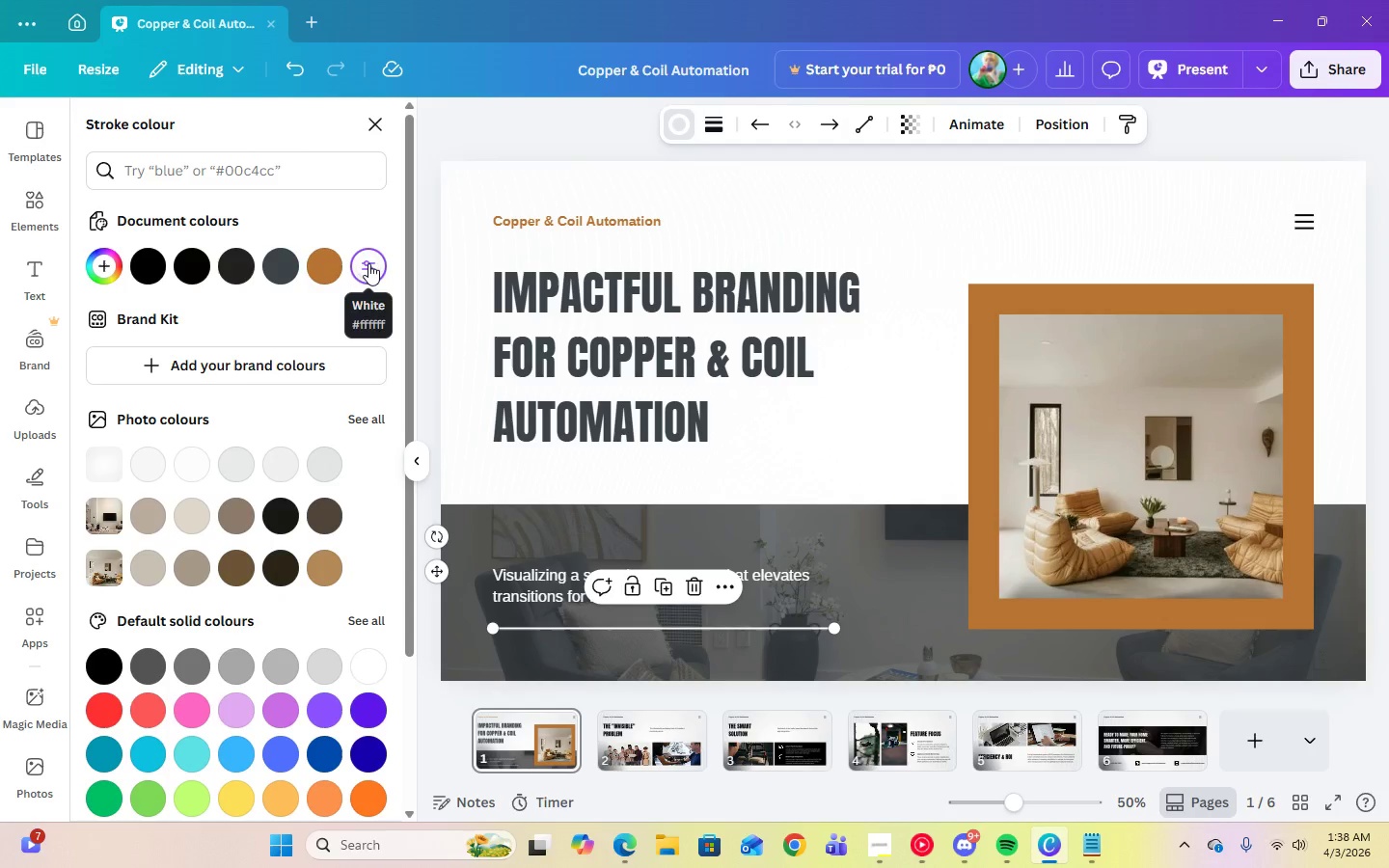 
left_click([921, 224])
 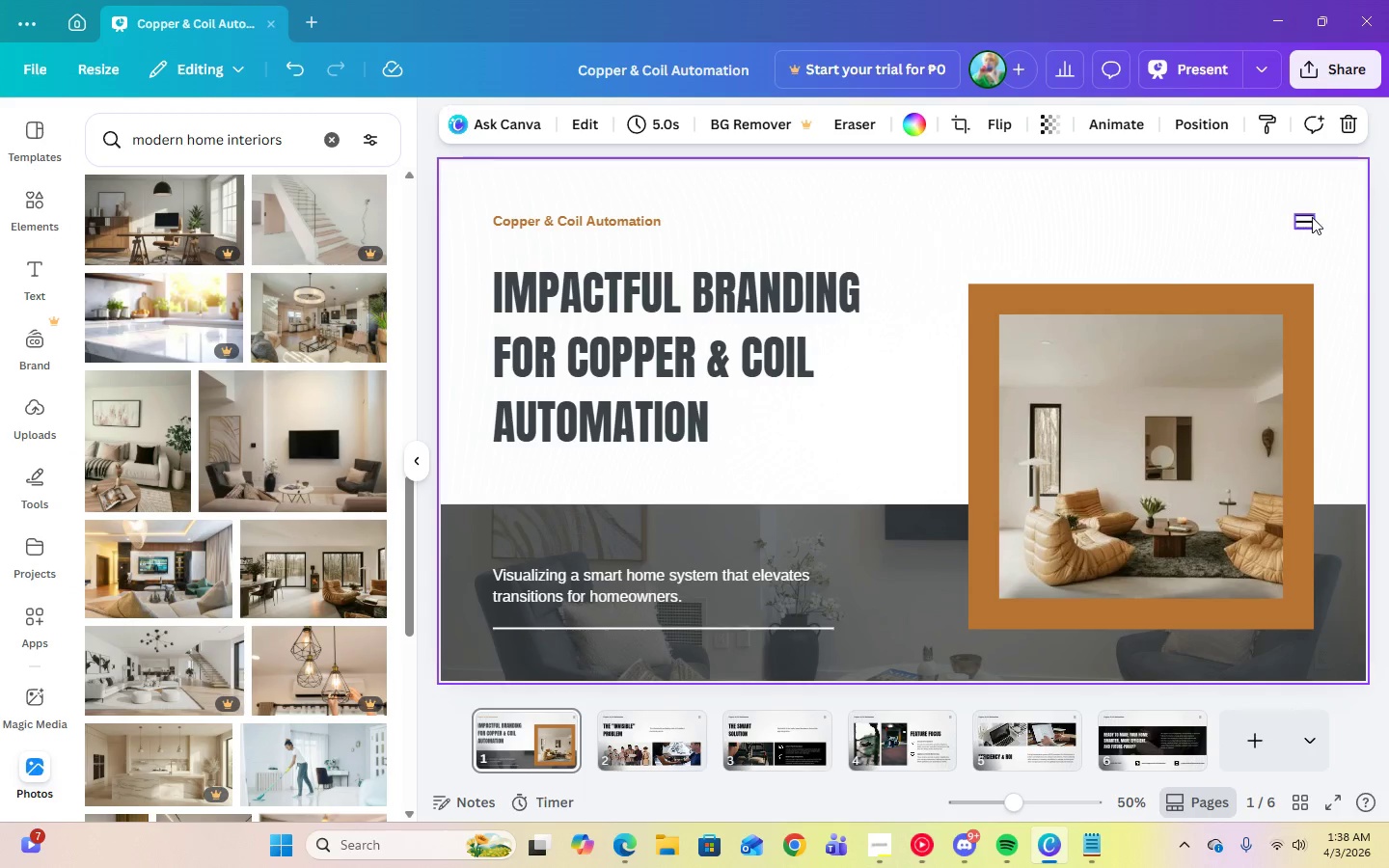 
left_click([1312, 217])
 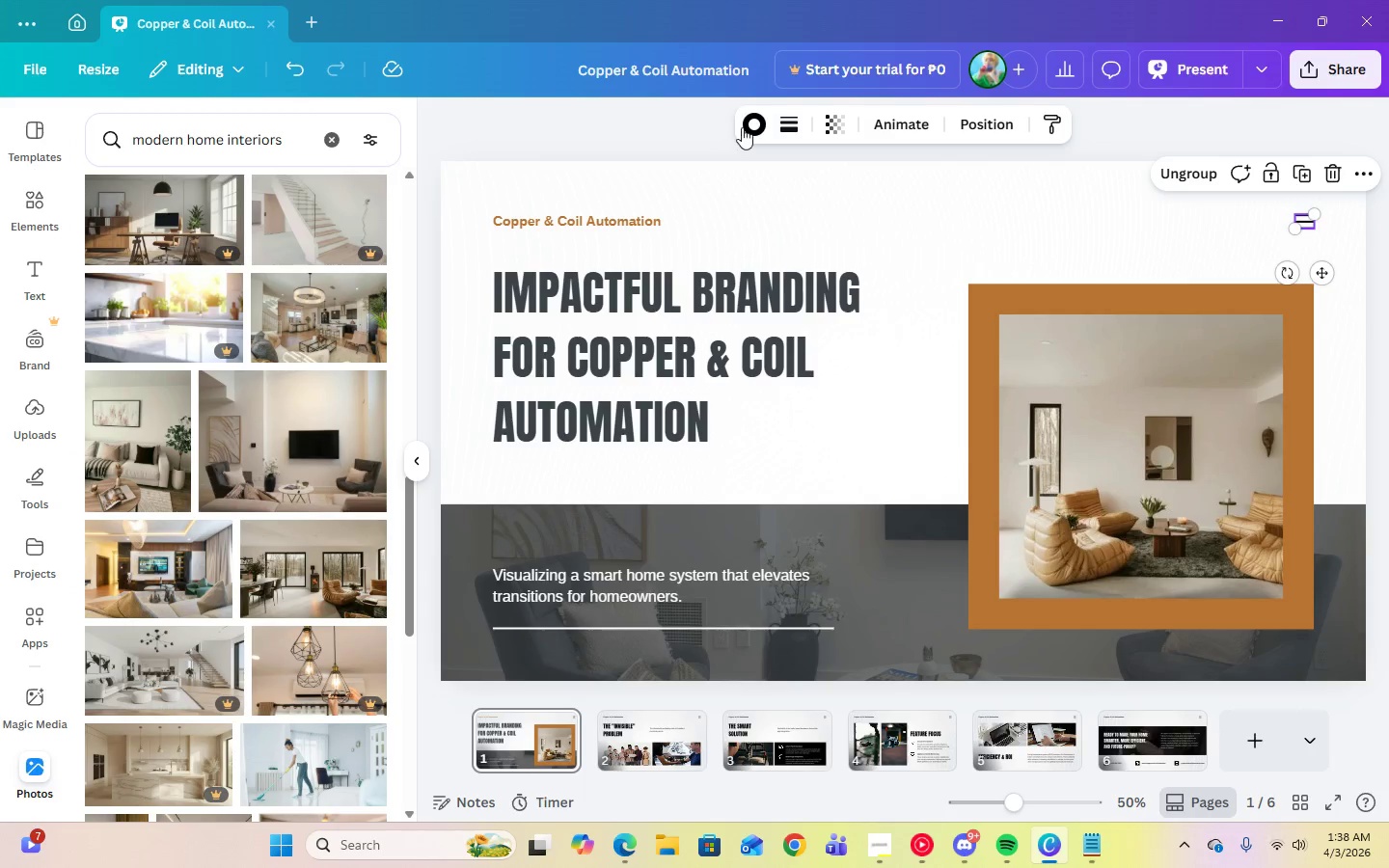 
left_click([749, 127])
 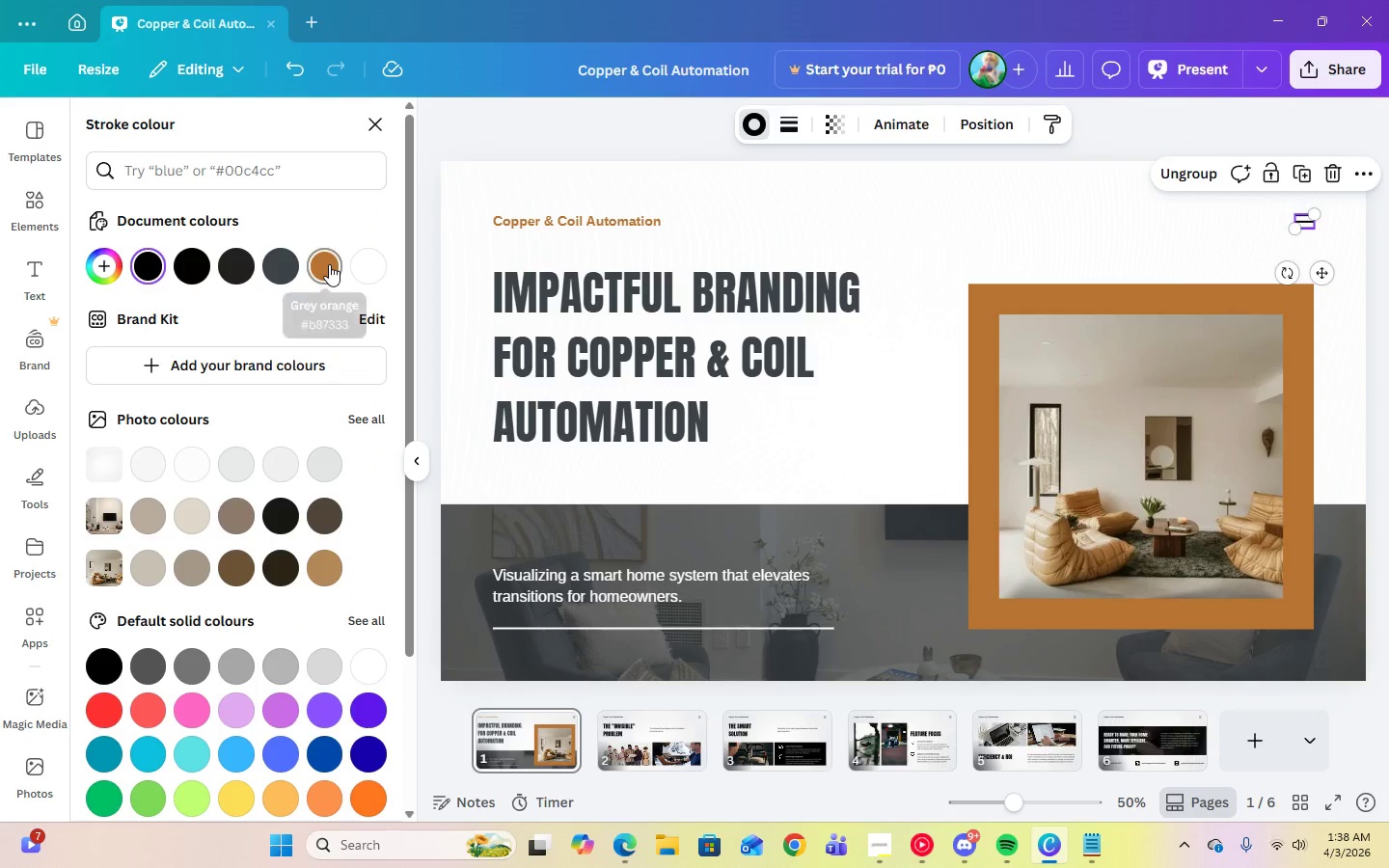 
left_click([329, 264])
 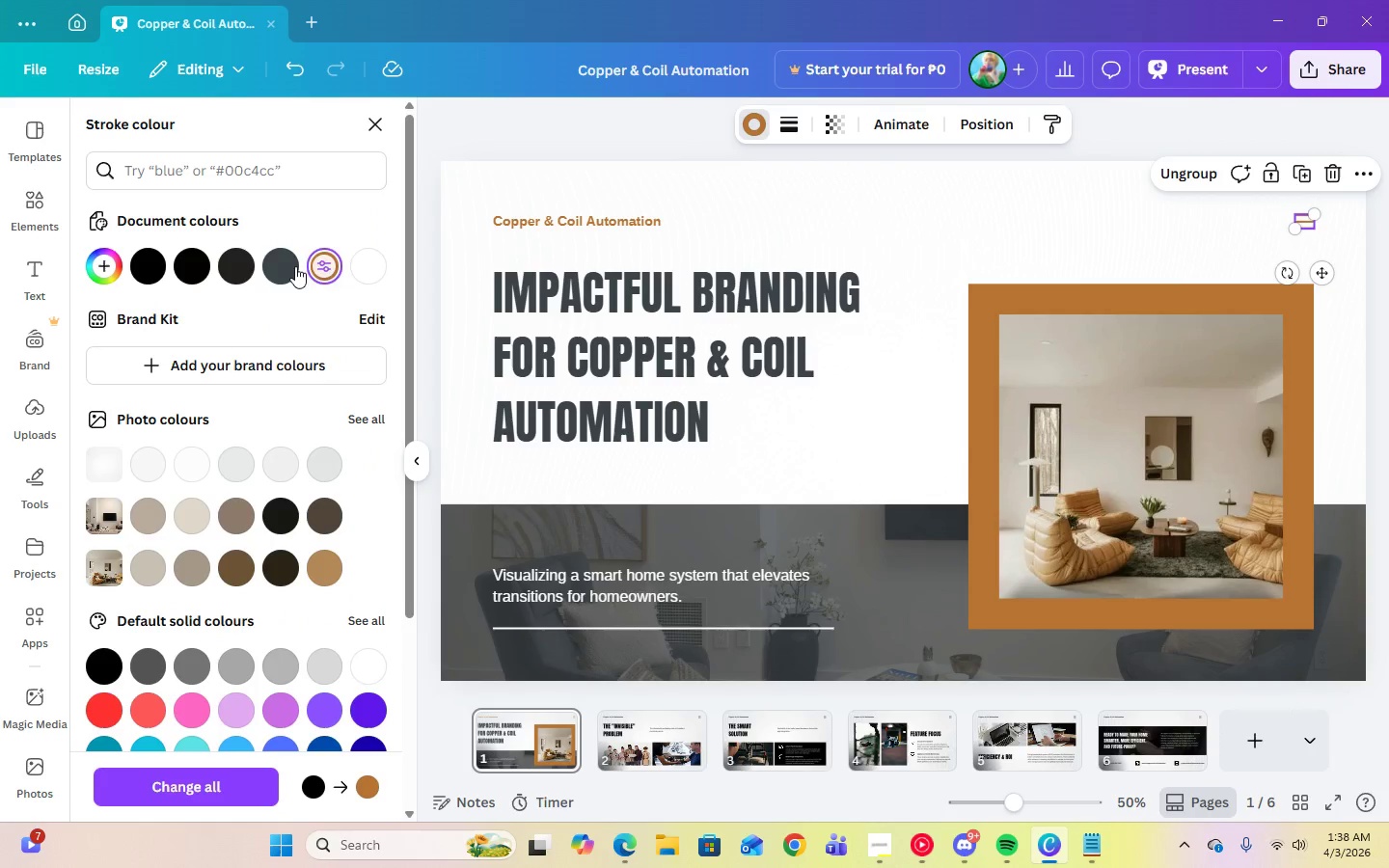 
left_click([292, 265])
 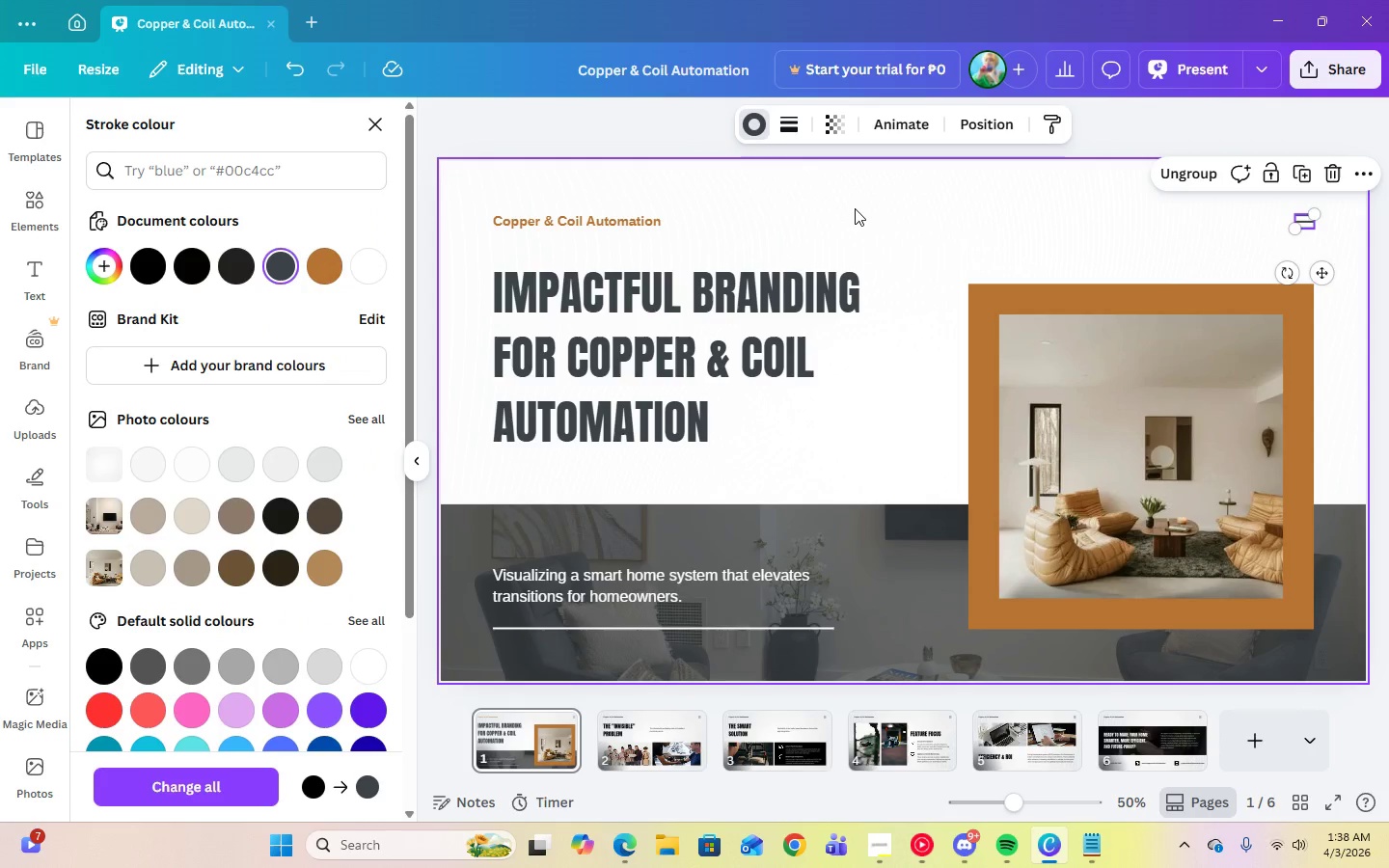 
left_click([859, 207])
 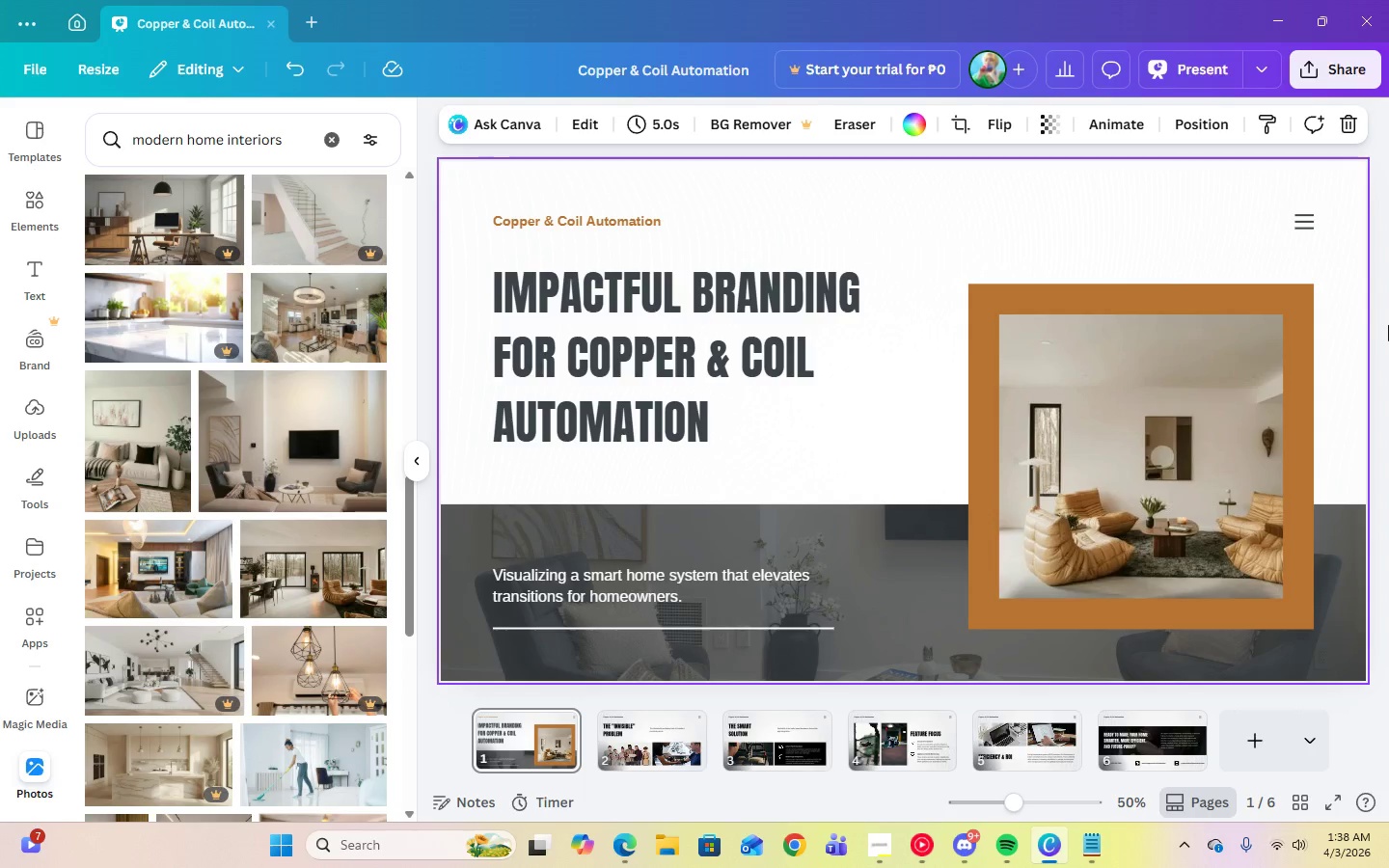 
wait(7.92)
 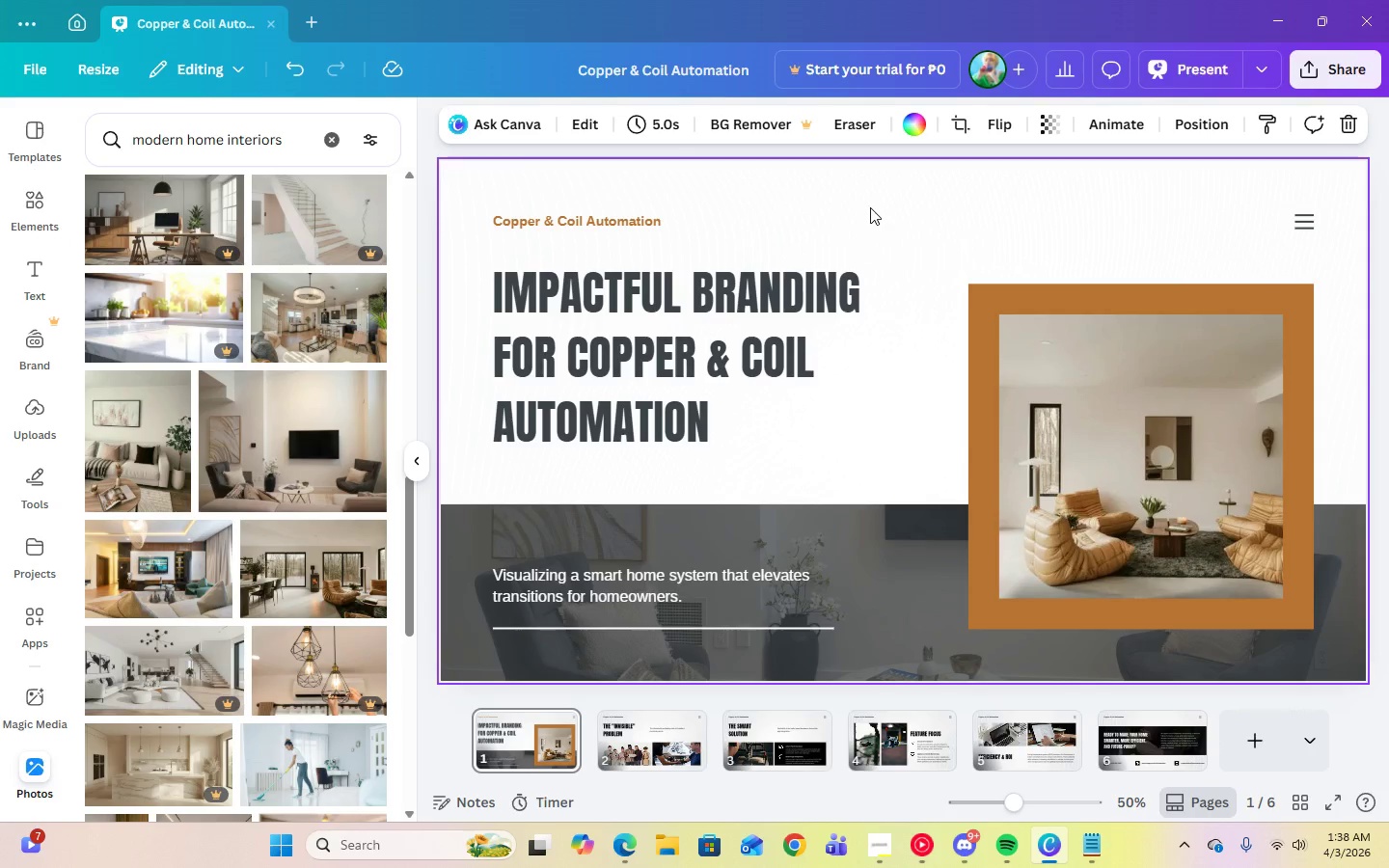 
left_click([935, 844])
 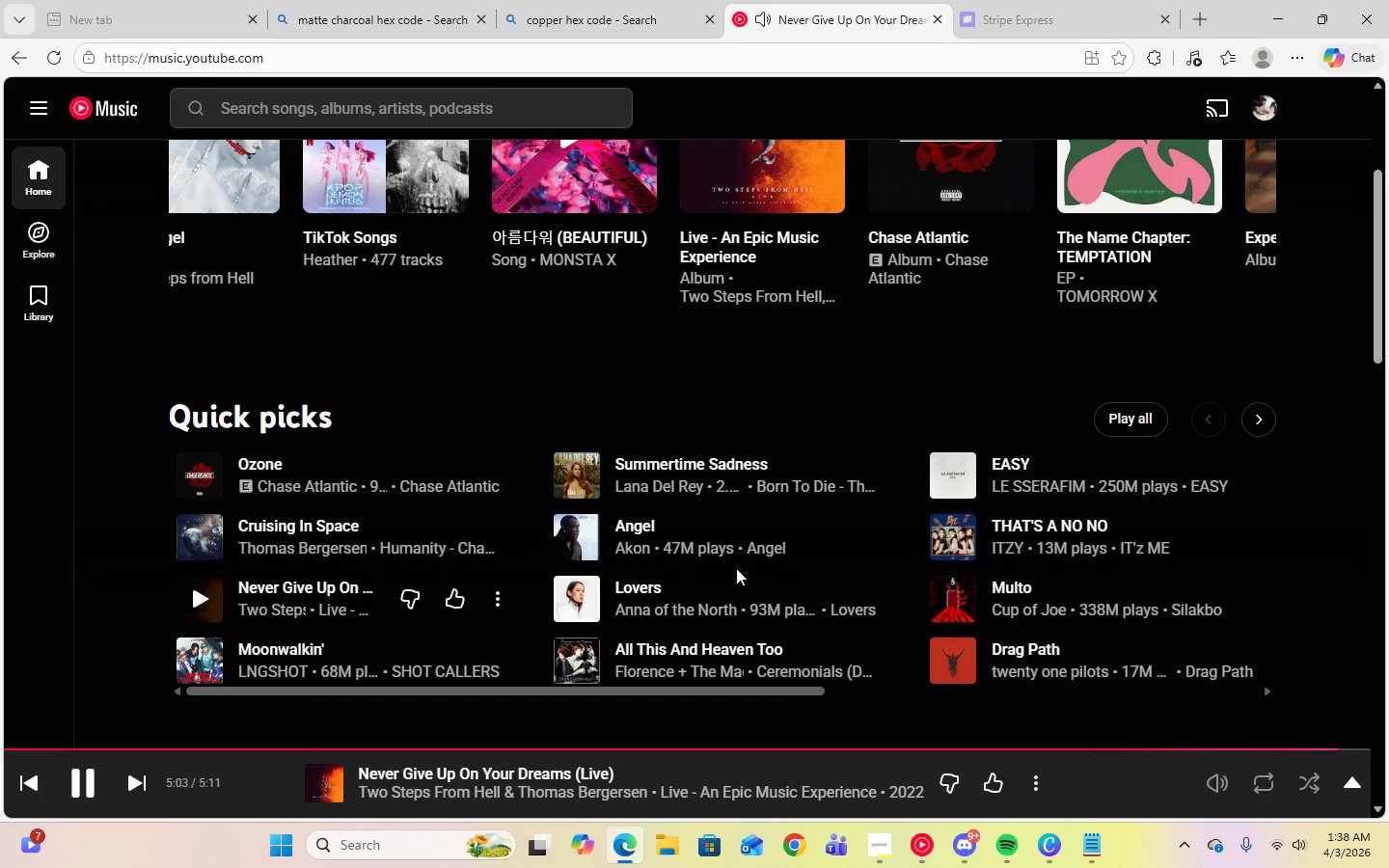 
scroll: coordinate [722, 547], scroll_direction: up, amount: 2.0
 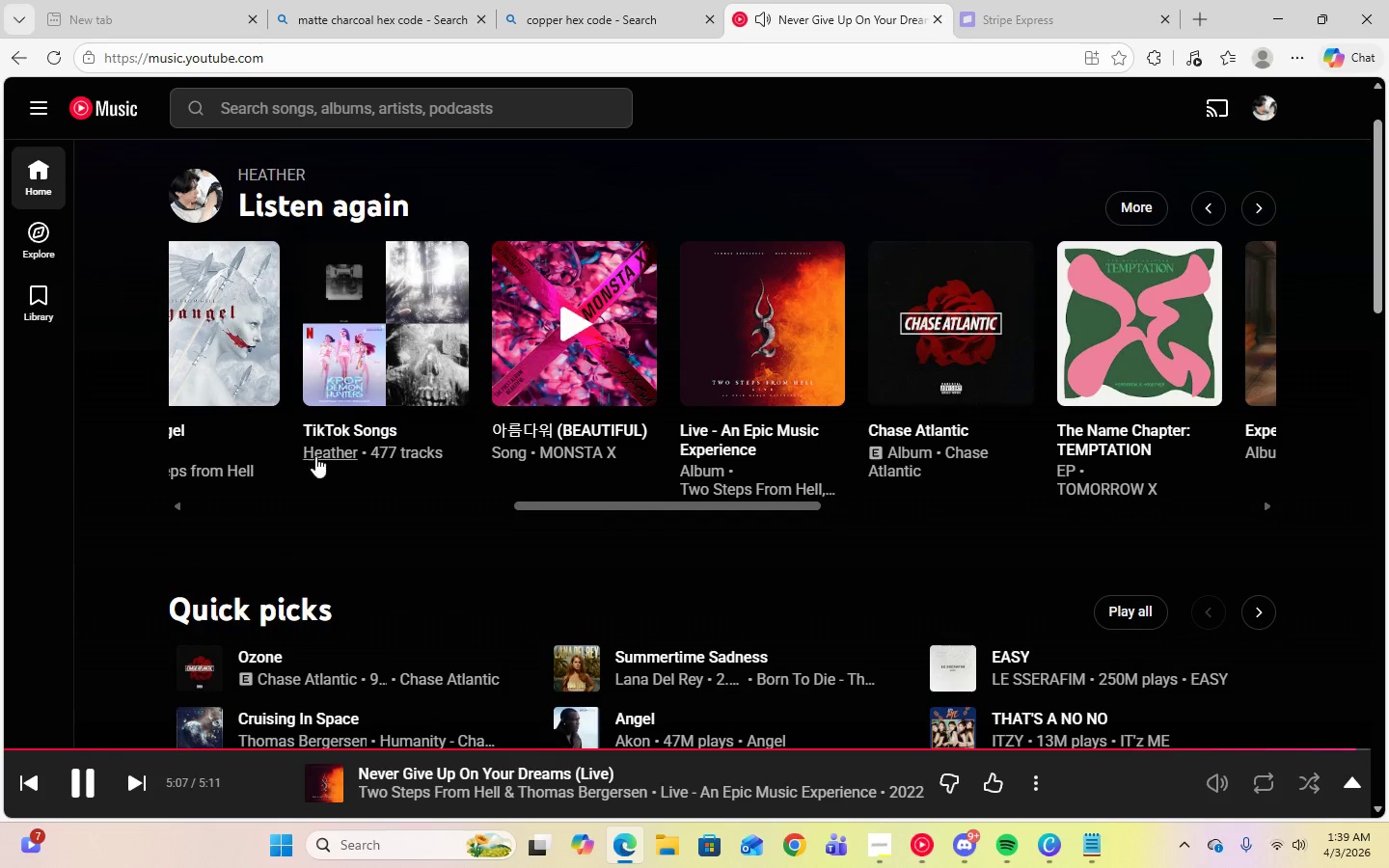 
left_click_drag(start_coordinate=[681, 502], to_coordinate=[200, 483])
 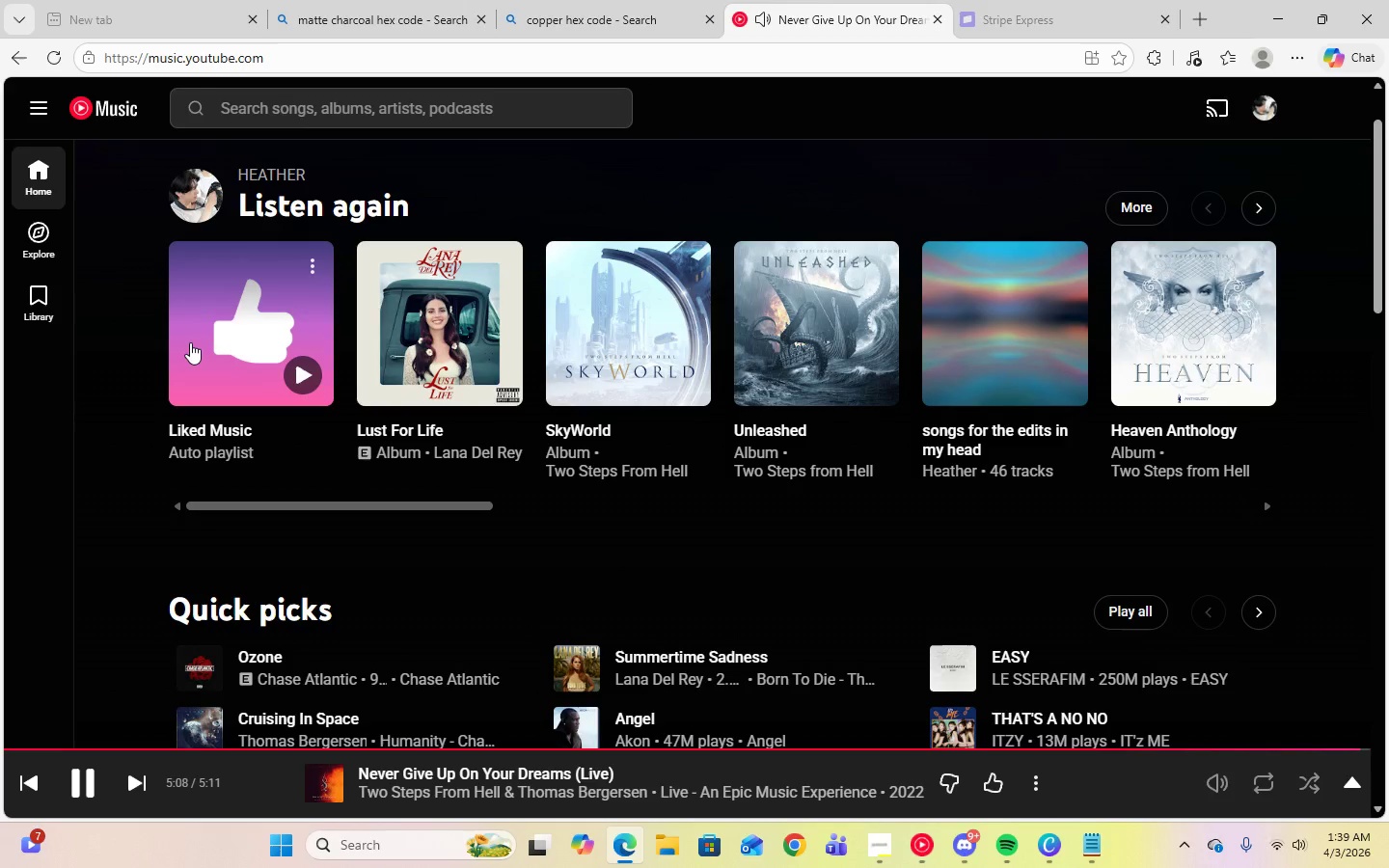 
left_click([190, 342])
 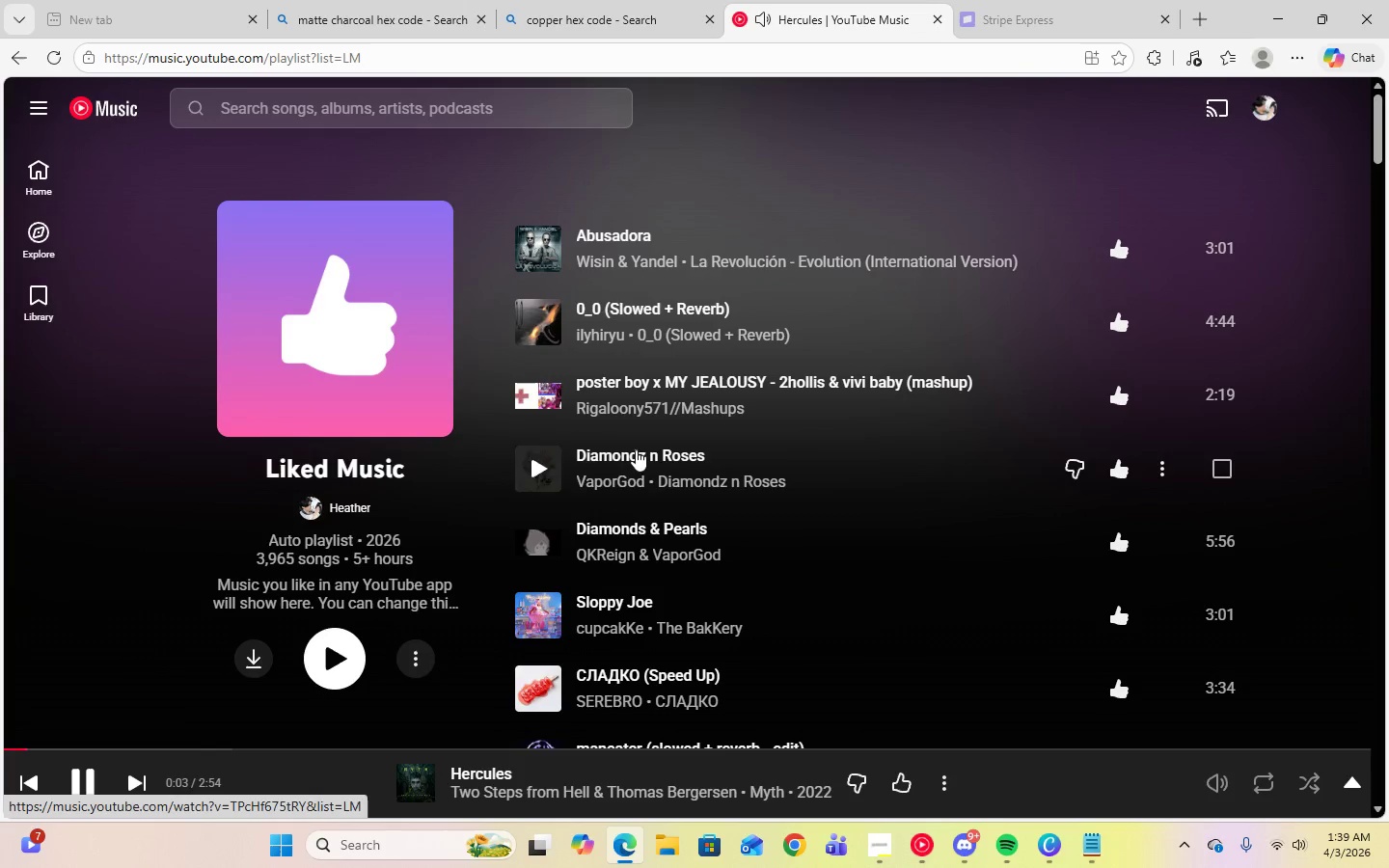 
wait(9.52)
 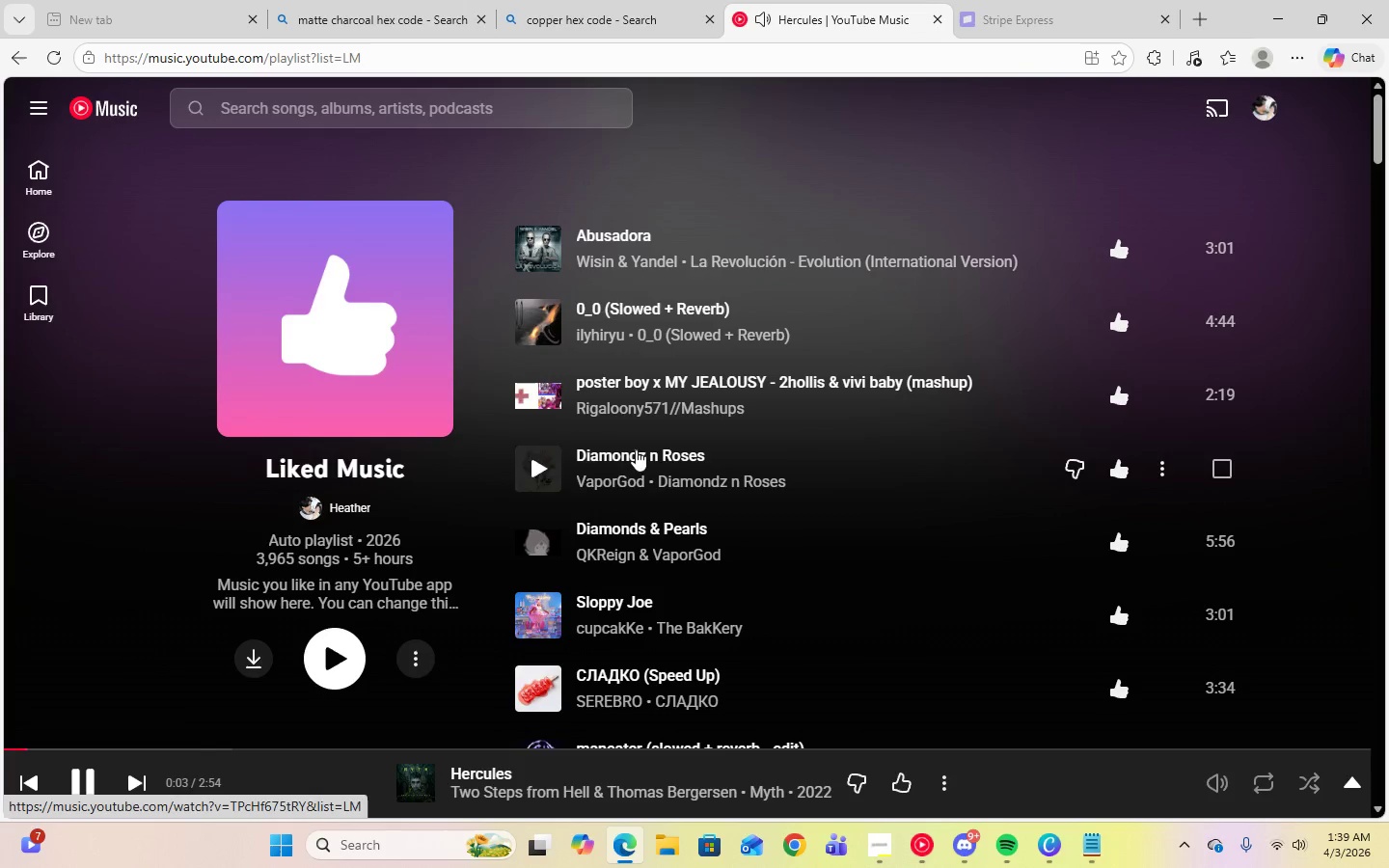 
left_click([535, 326])
 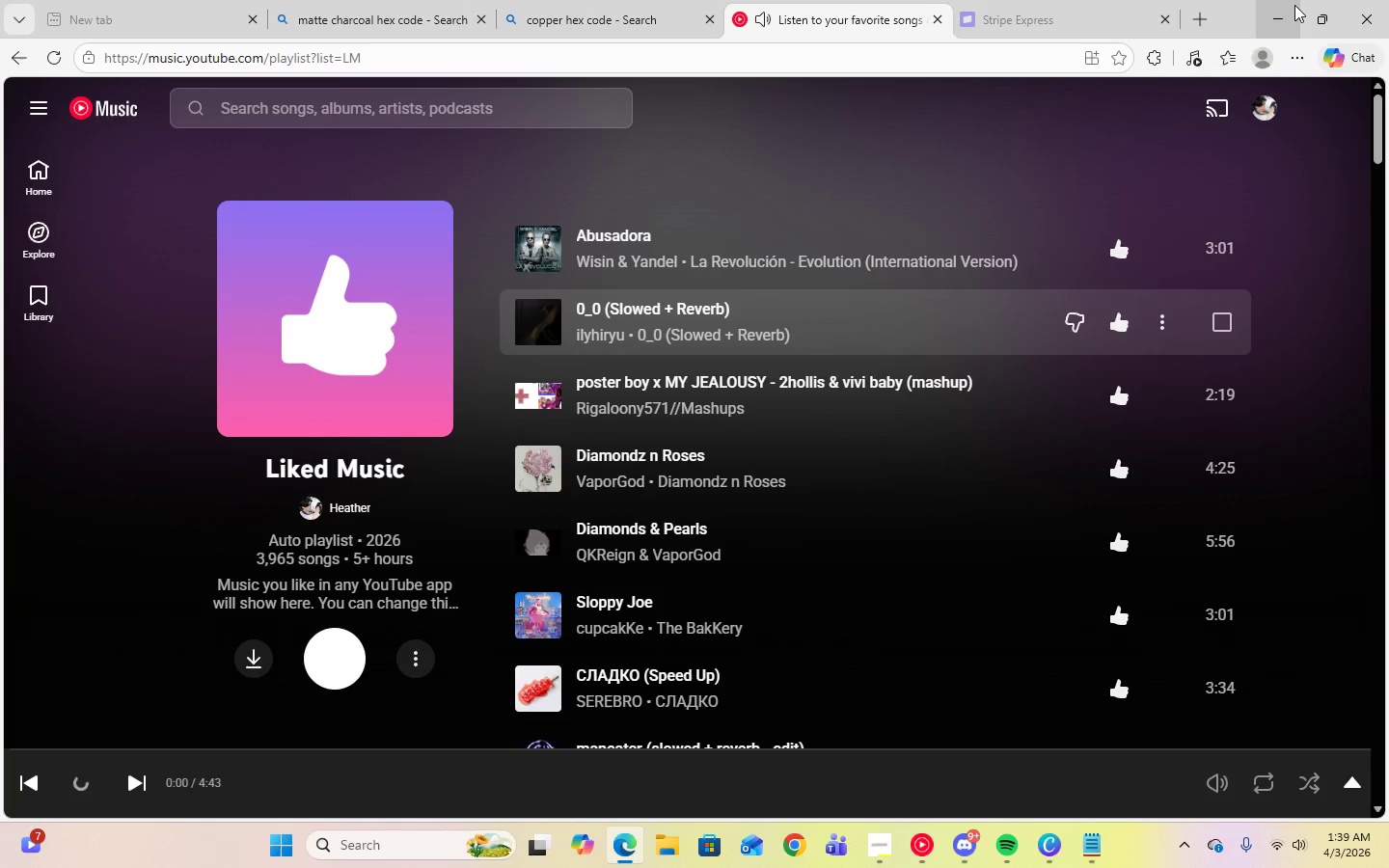 
left_click([1295, 9])
 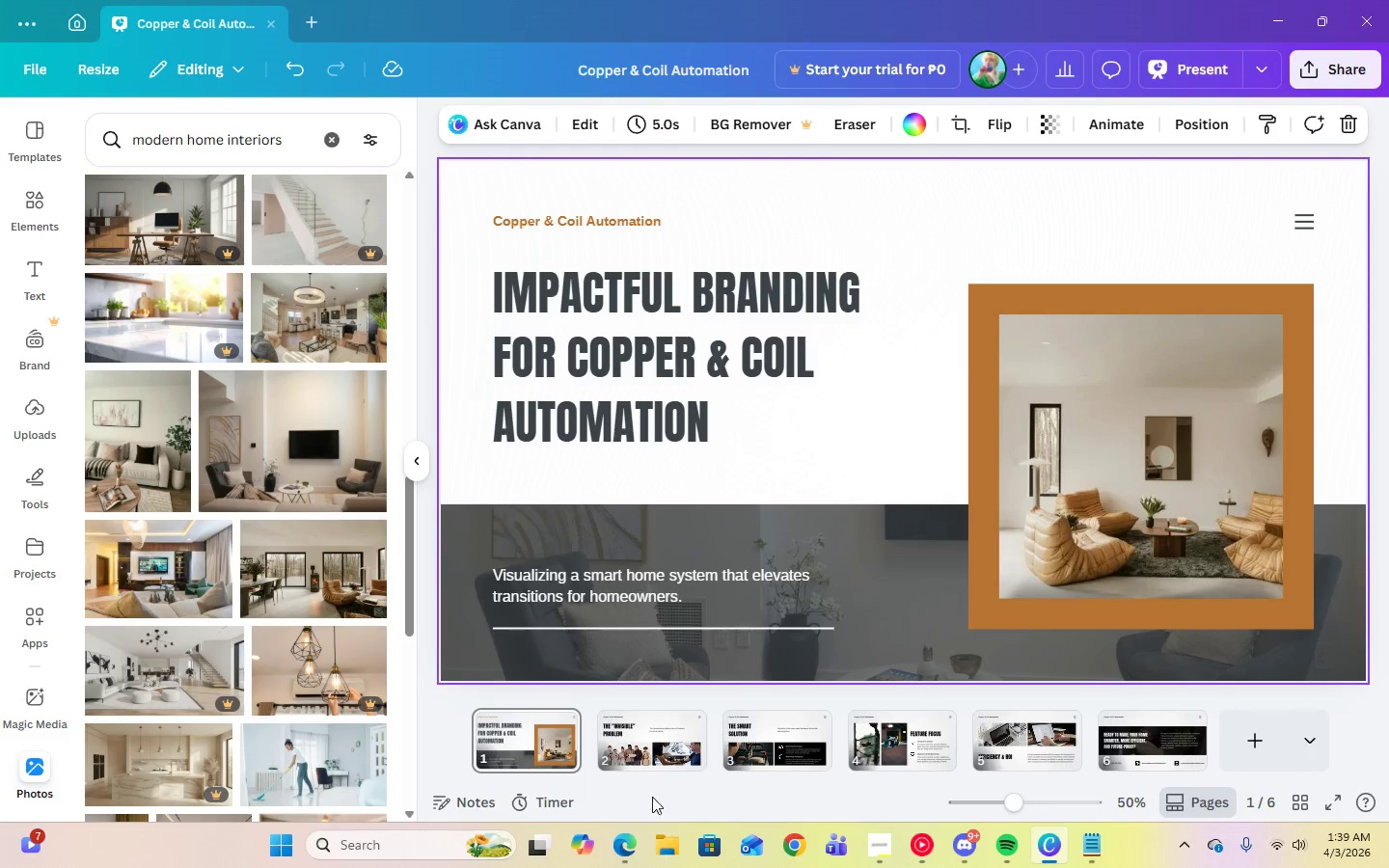 
left_click([645, 773])
 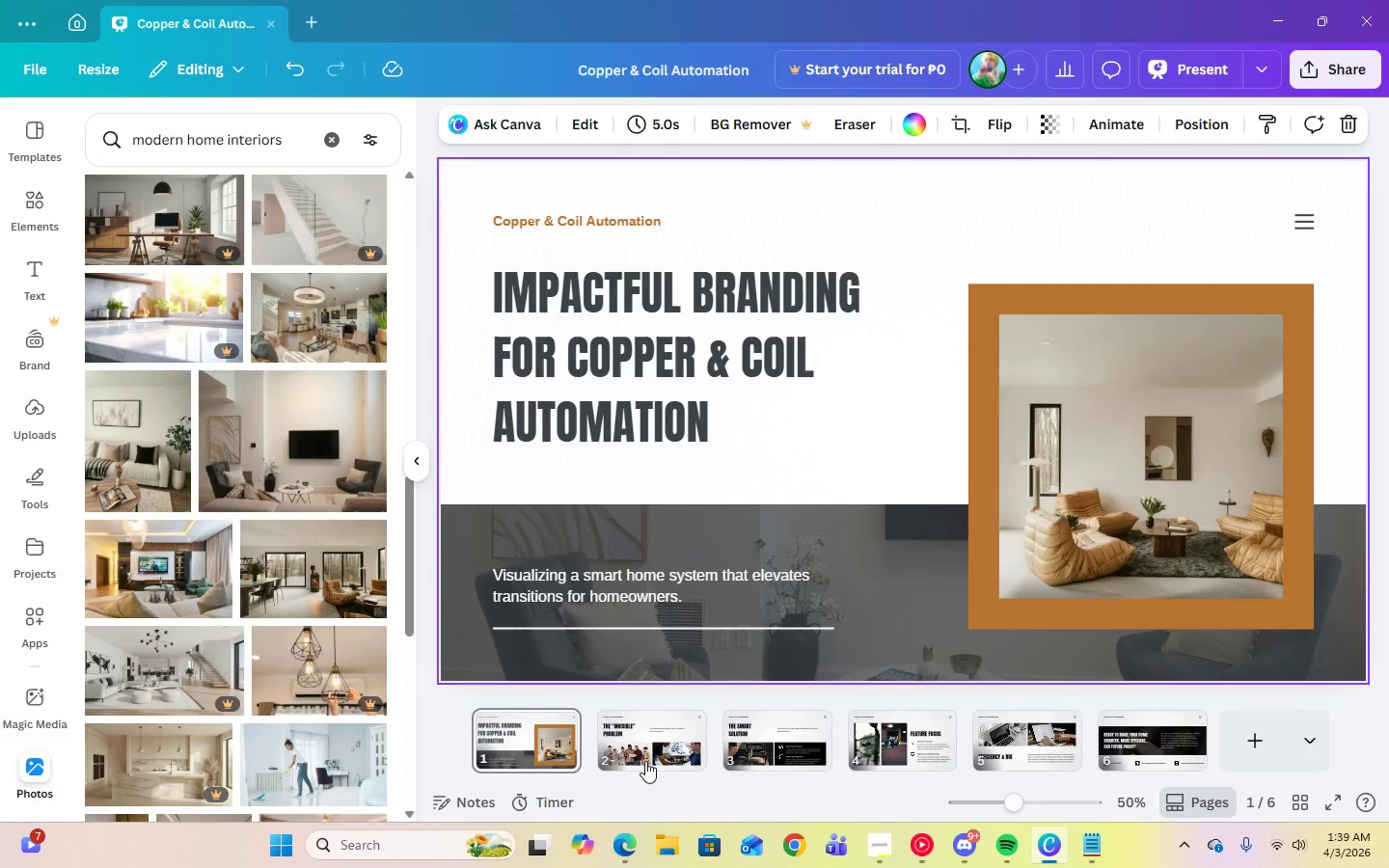 
left_click([645, 761])
 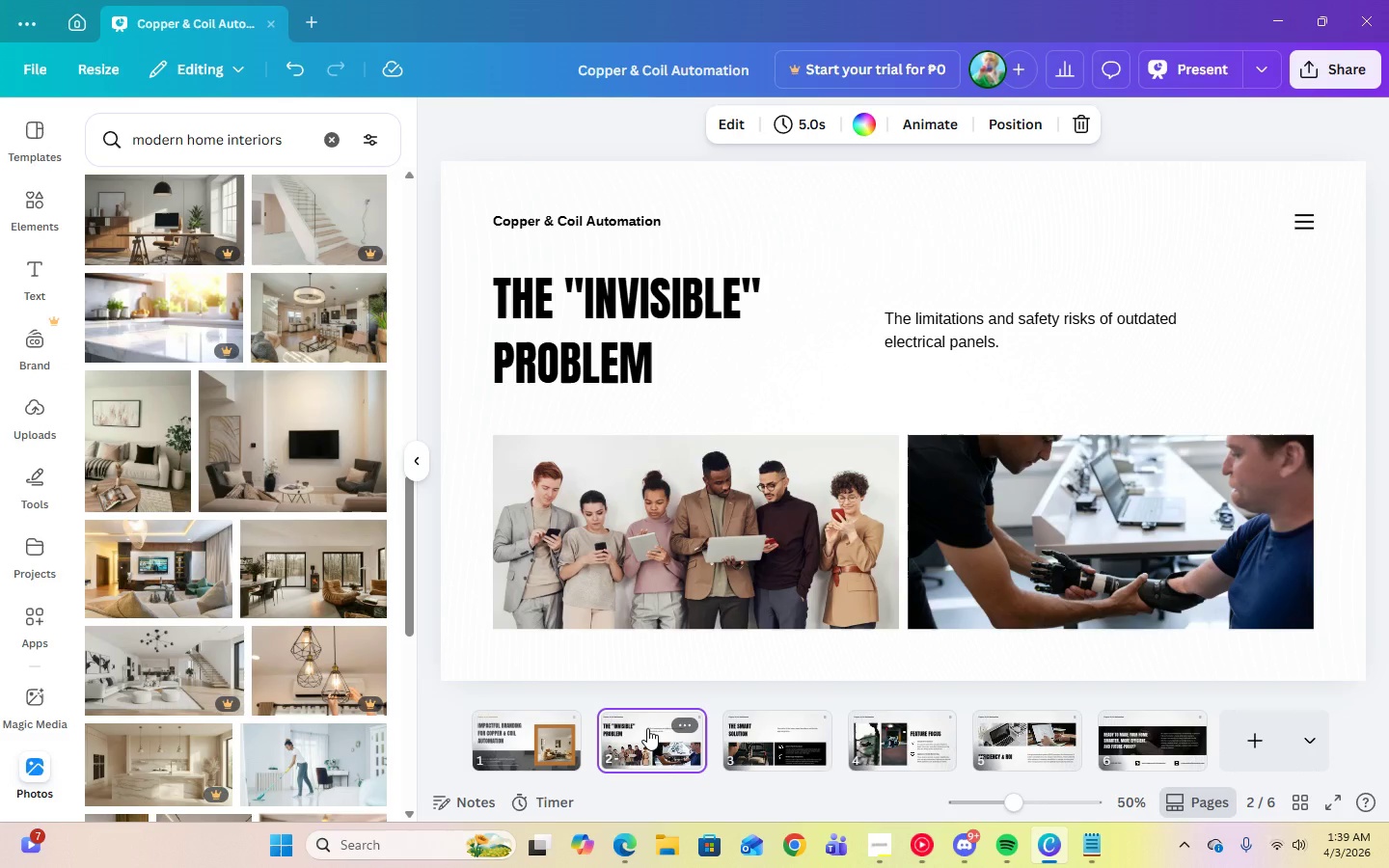 
left_click([550, 736])
 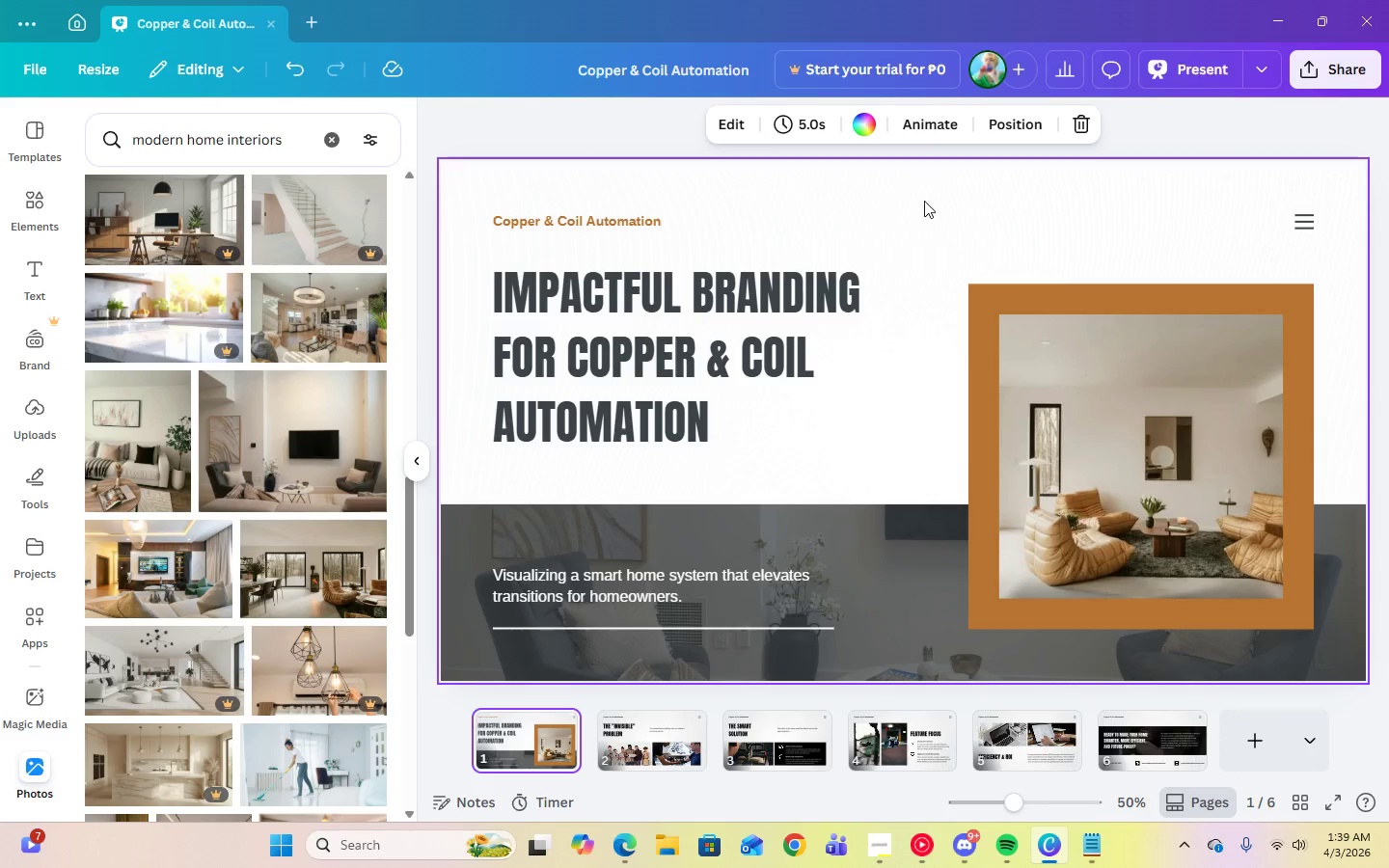 
left_click([921, 208])
 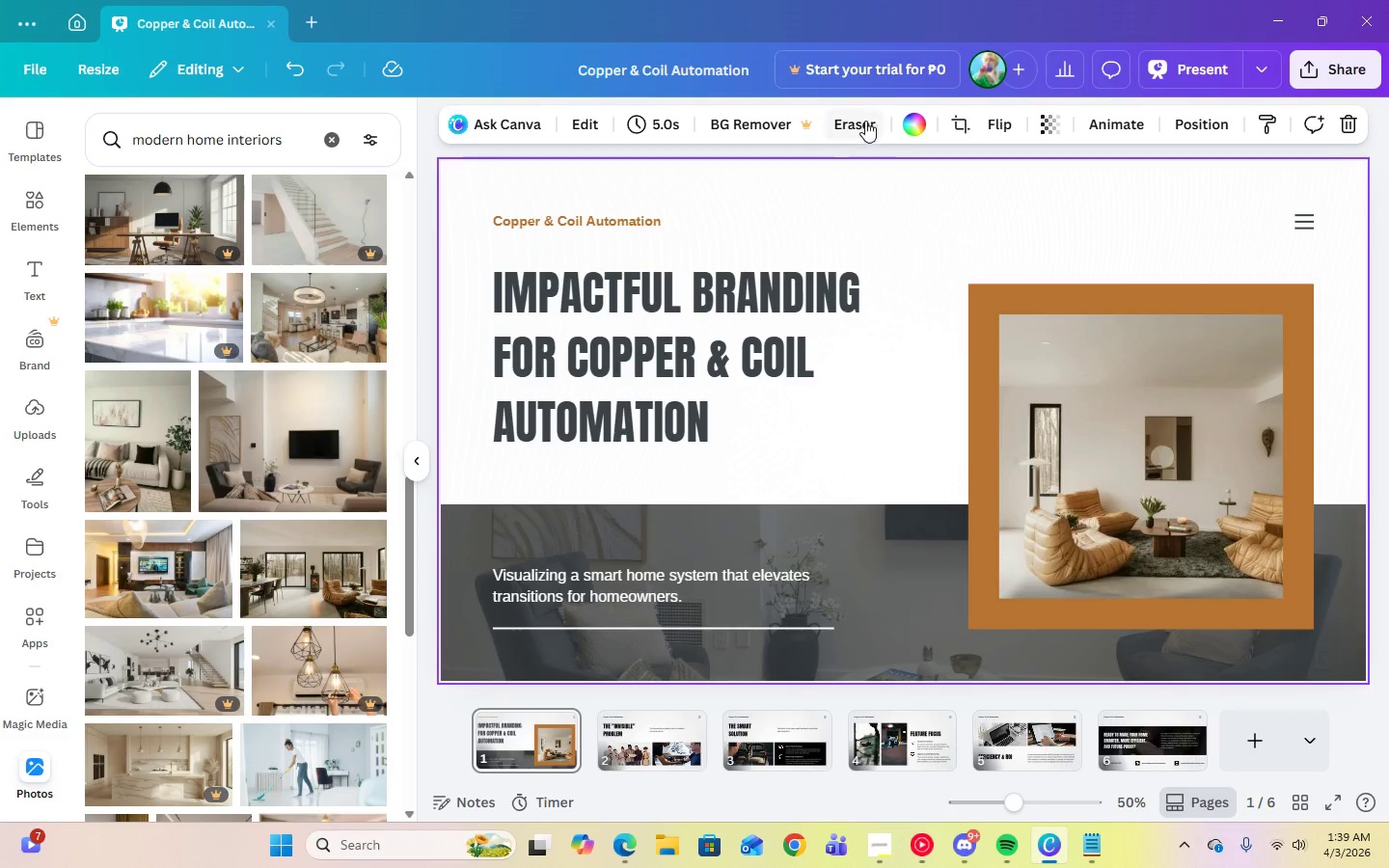 
left_click([927, 121])
 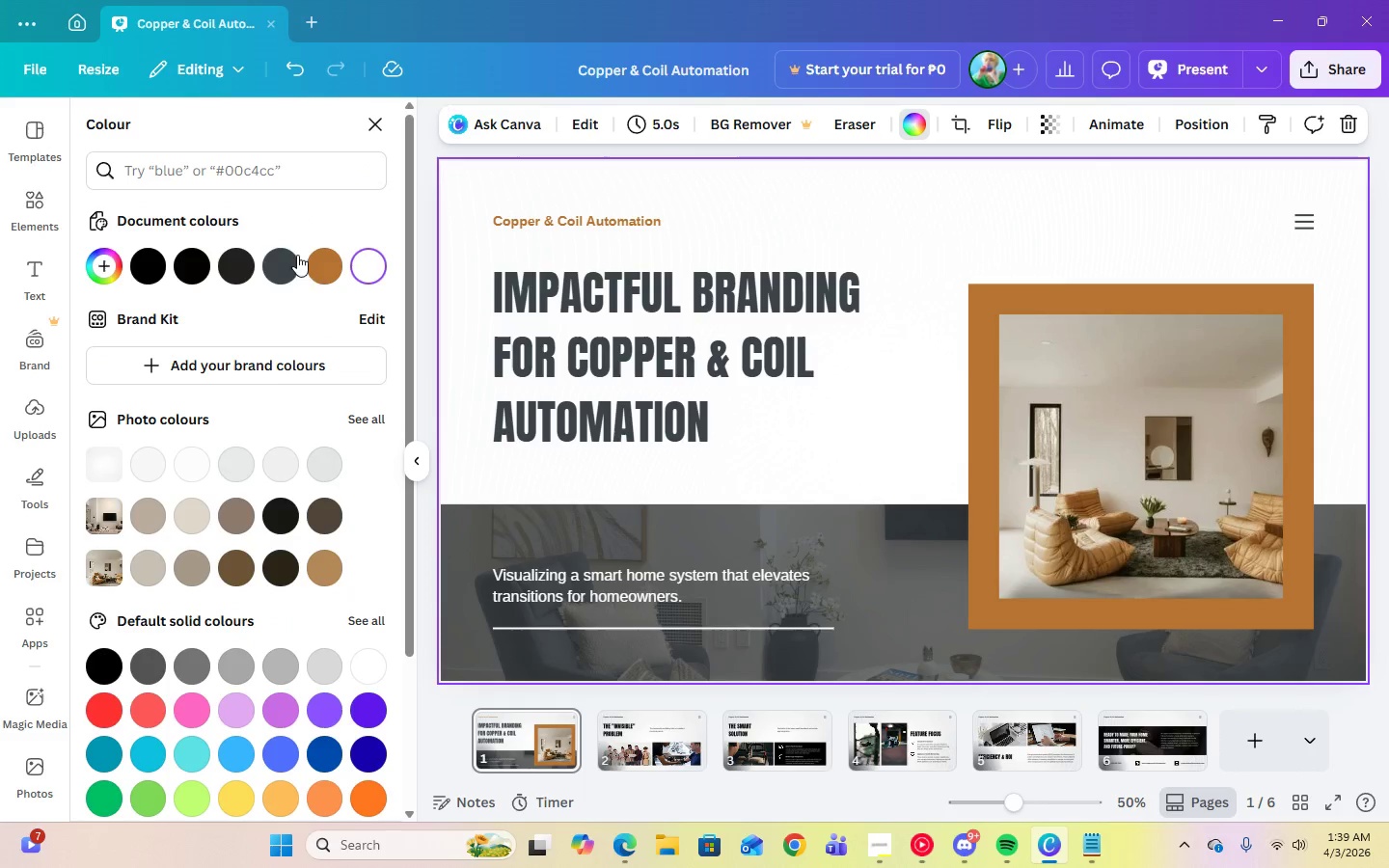 
left_click([313, 260])
 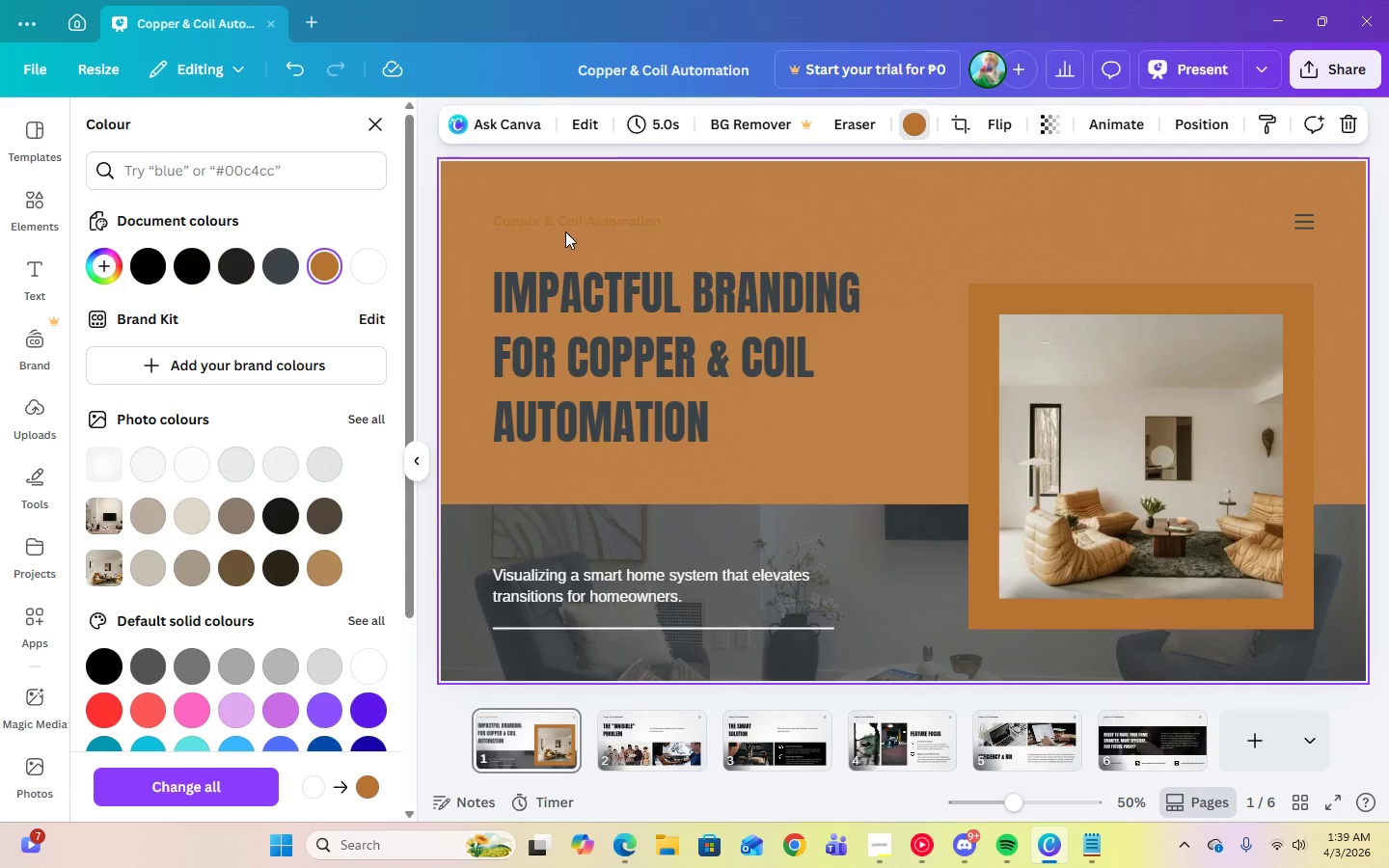 
left_click([565, 225])
 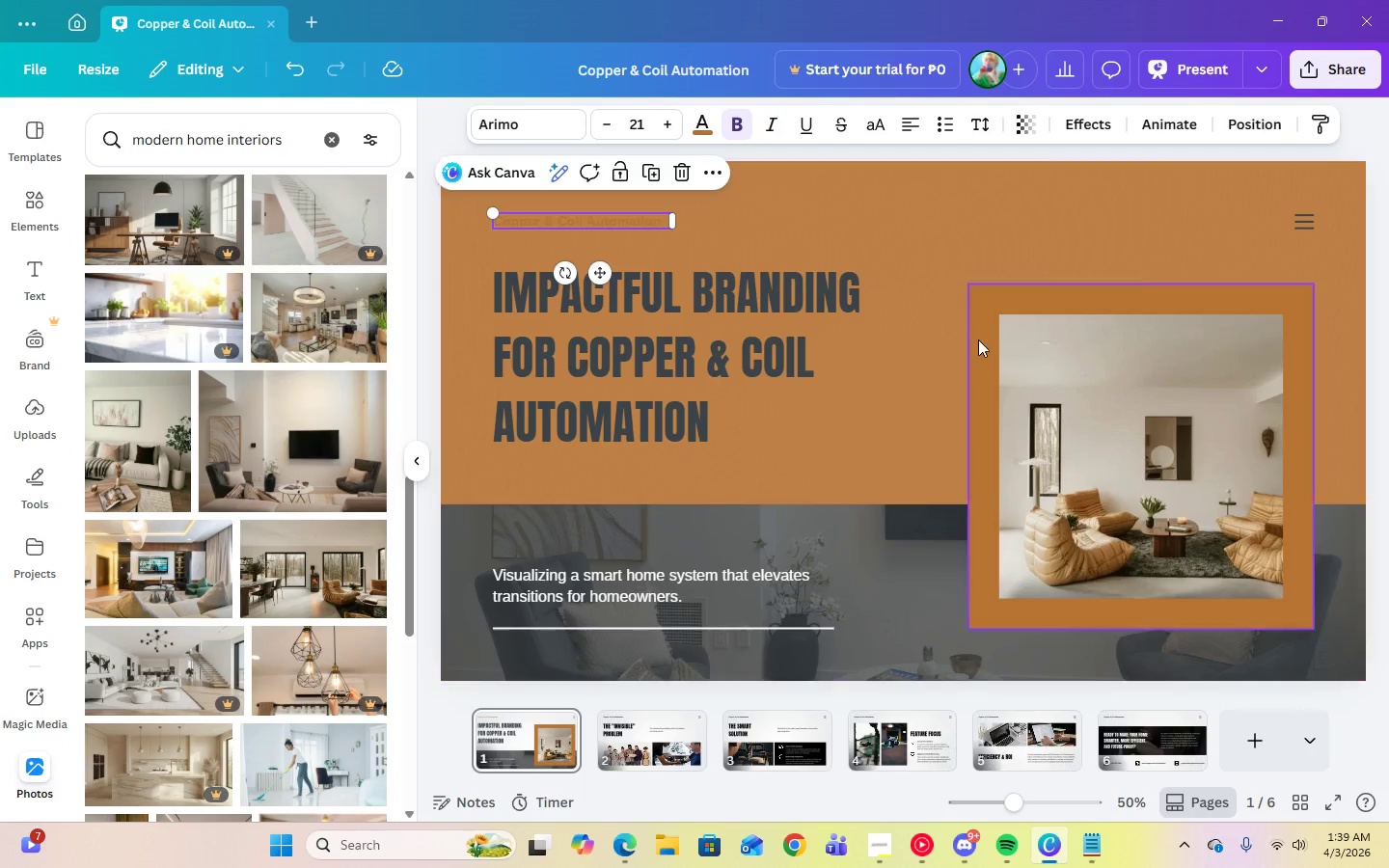 
left_click([979, 339])
 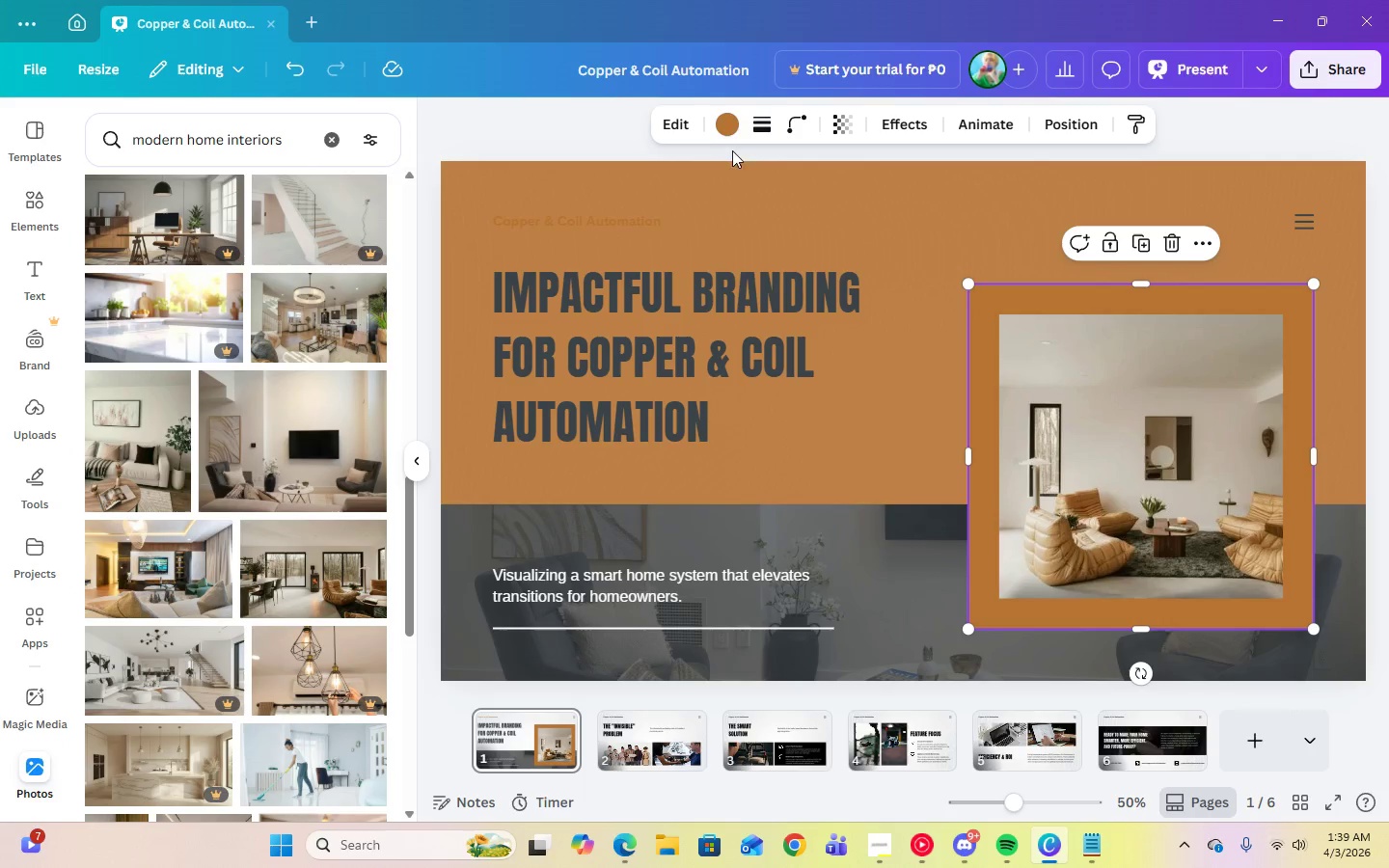 
left_click([725, 139])
 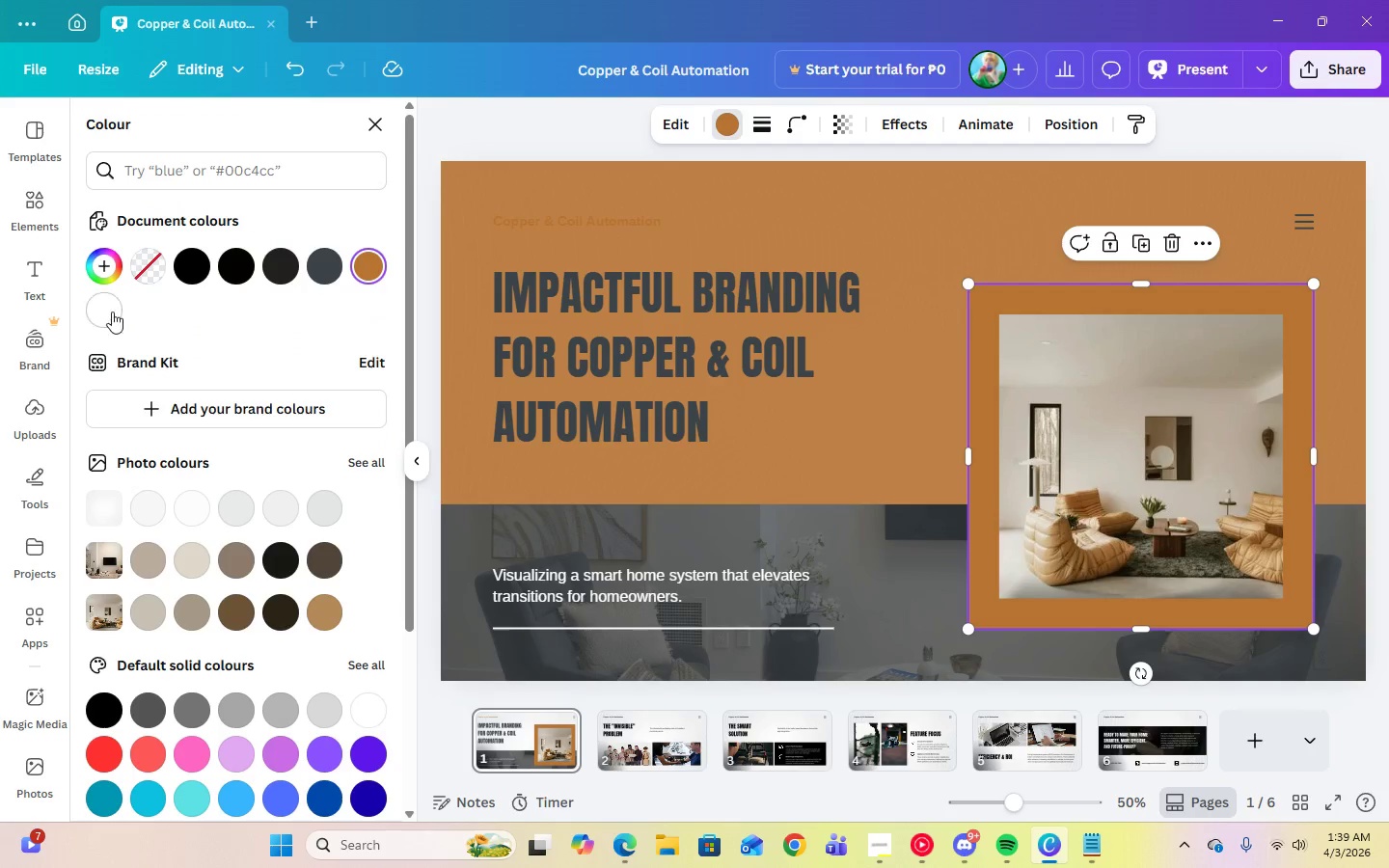 
left_click([107, 312])
 